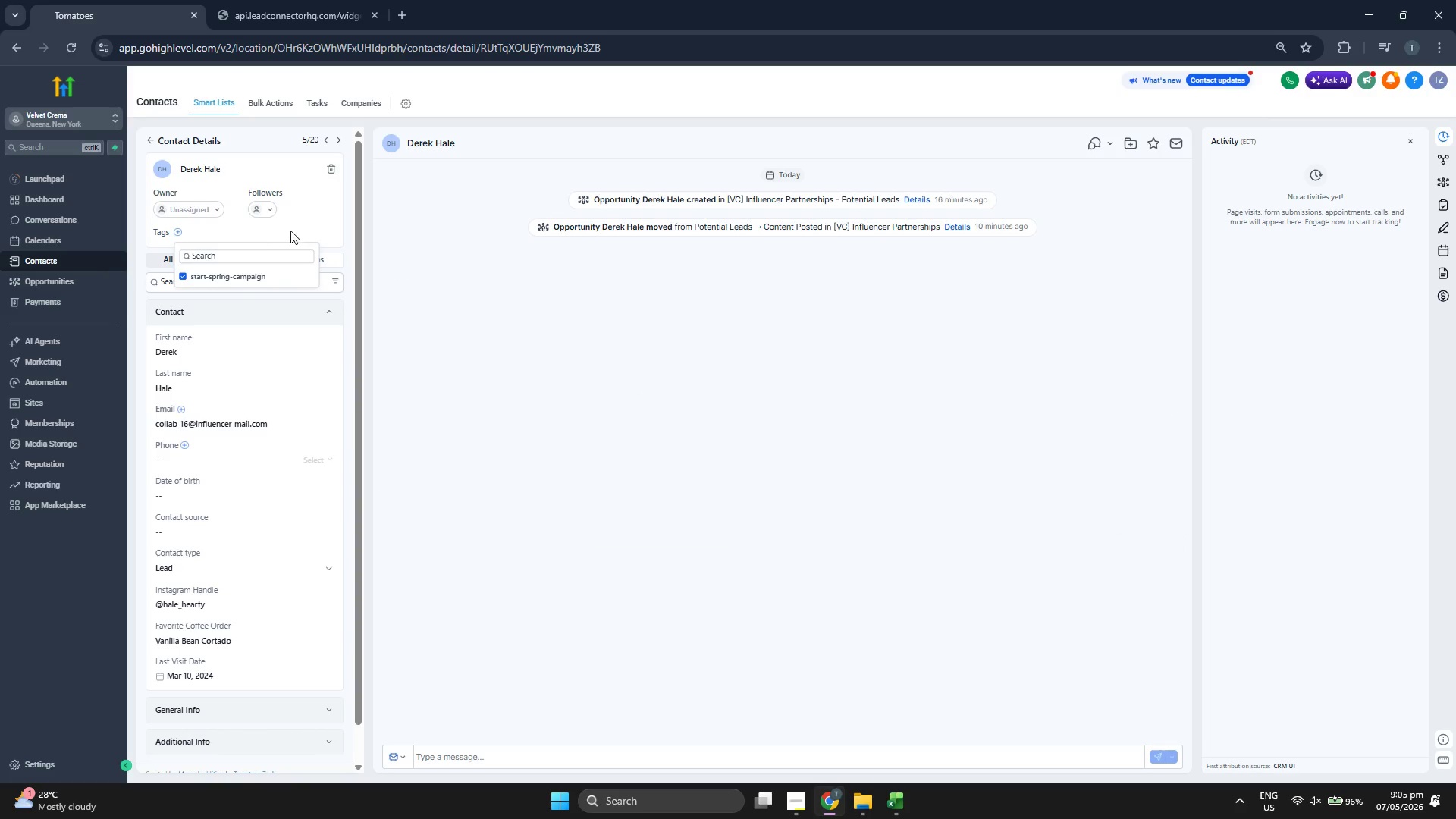 
left_click([307, 229])
 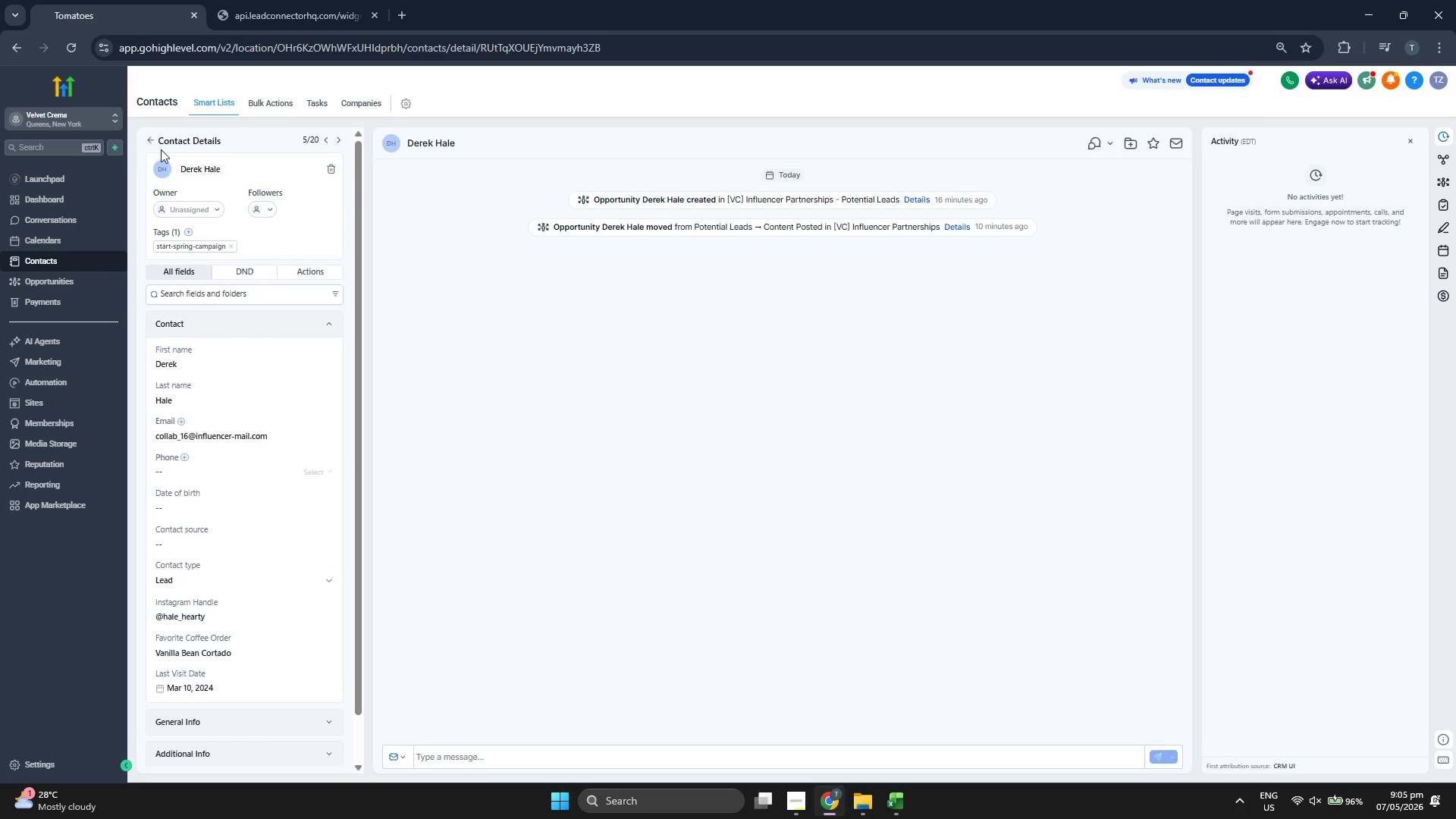 
left_click([149, 140])
 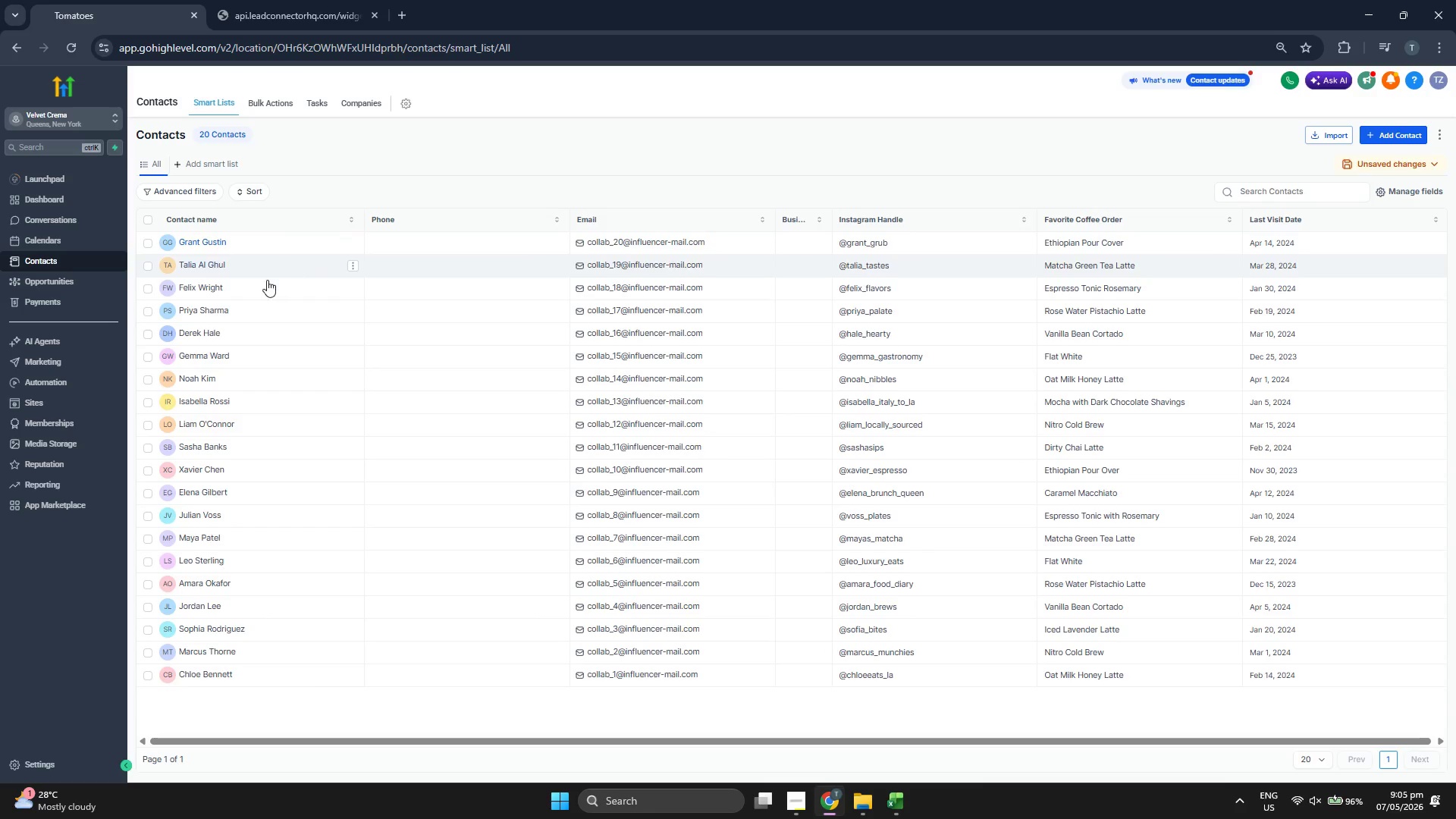 
wait(5.89)
 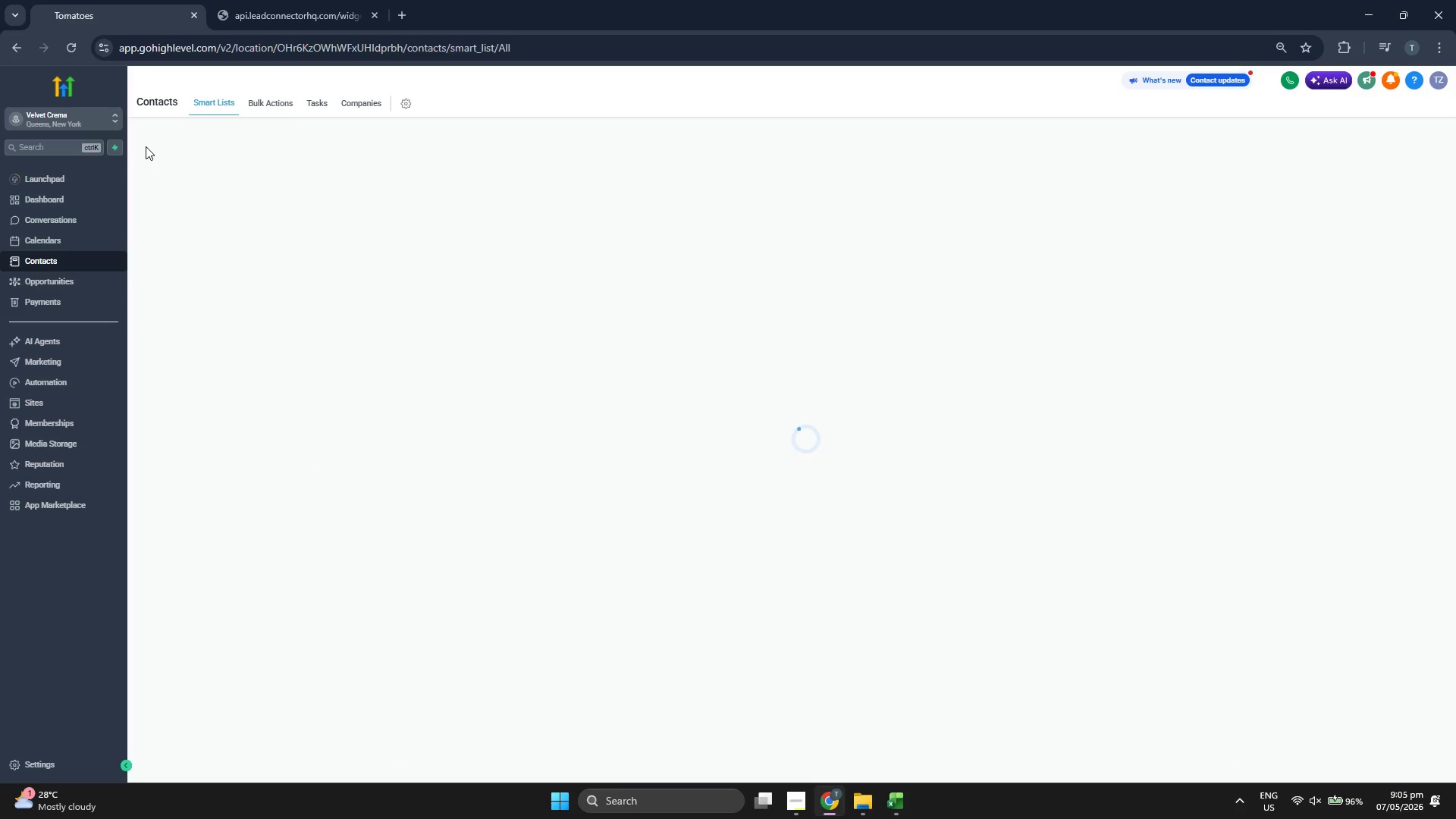 
left_click([222, 312])
 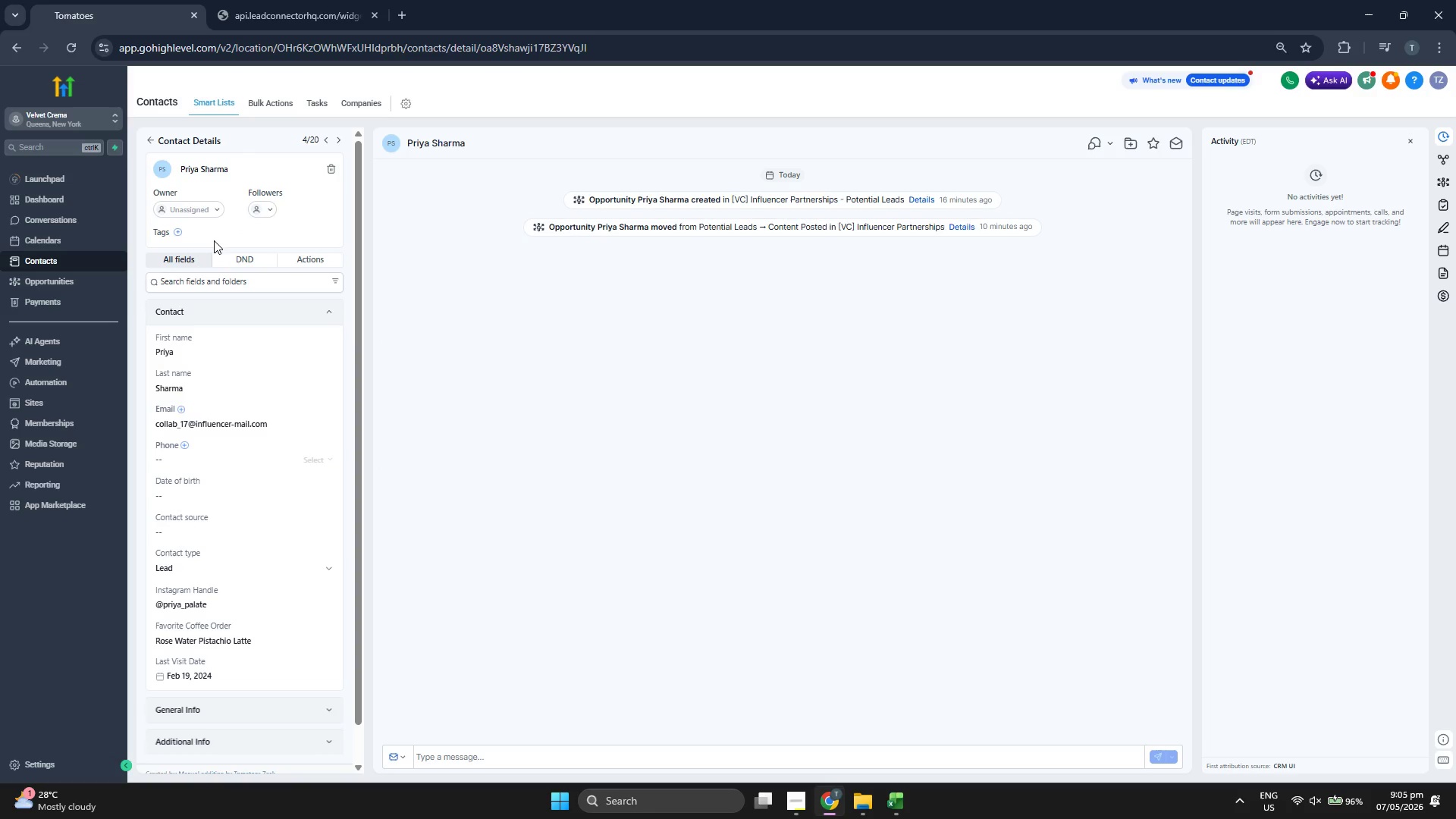 
left_click([174, 228])
 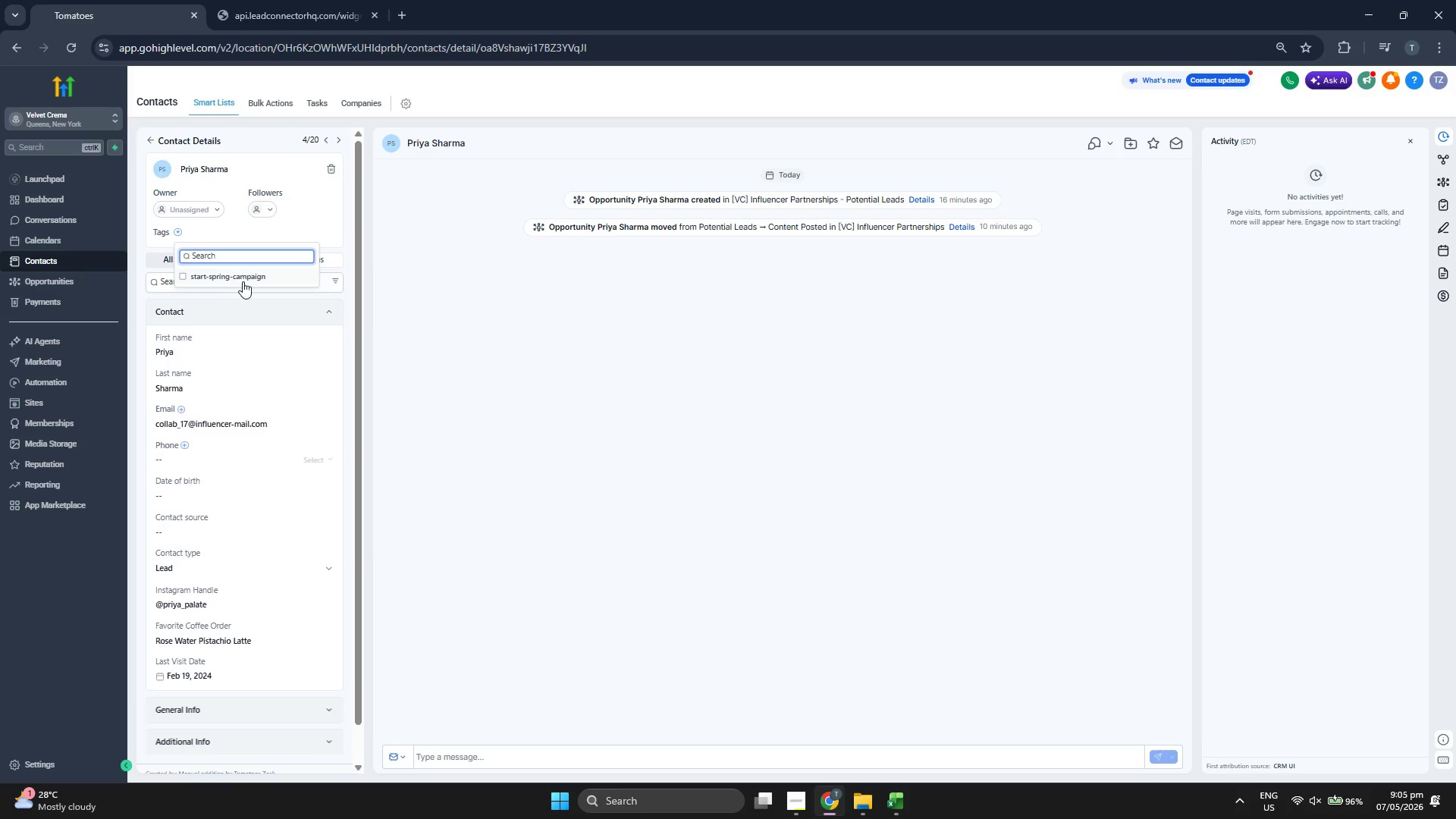 
left_click([243, 281])
 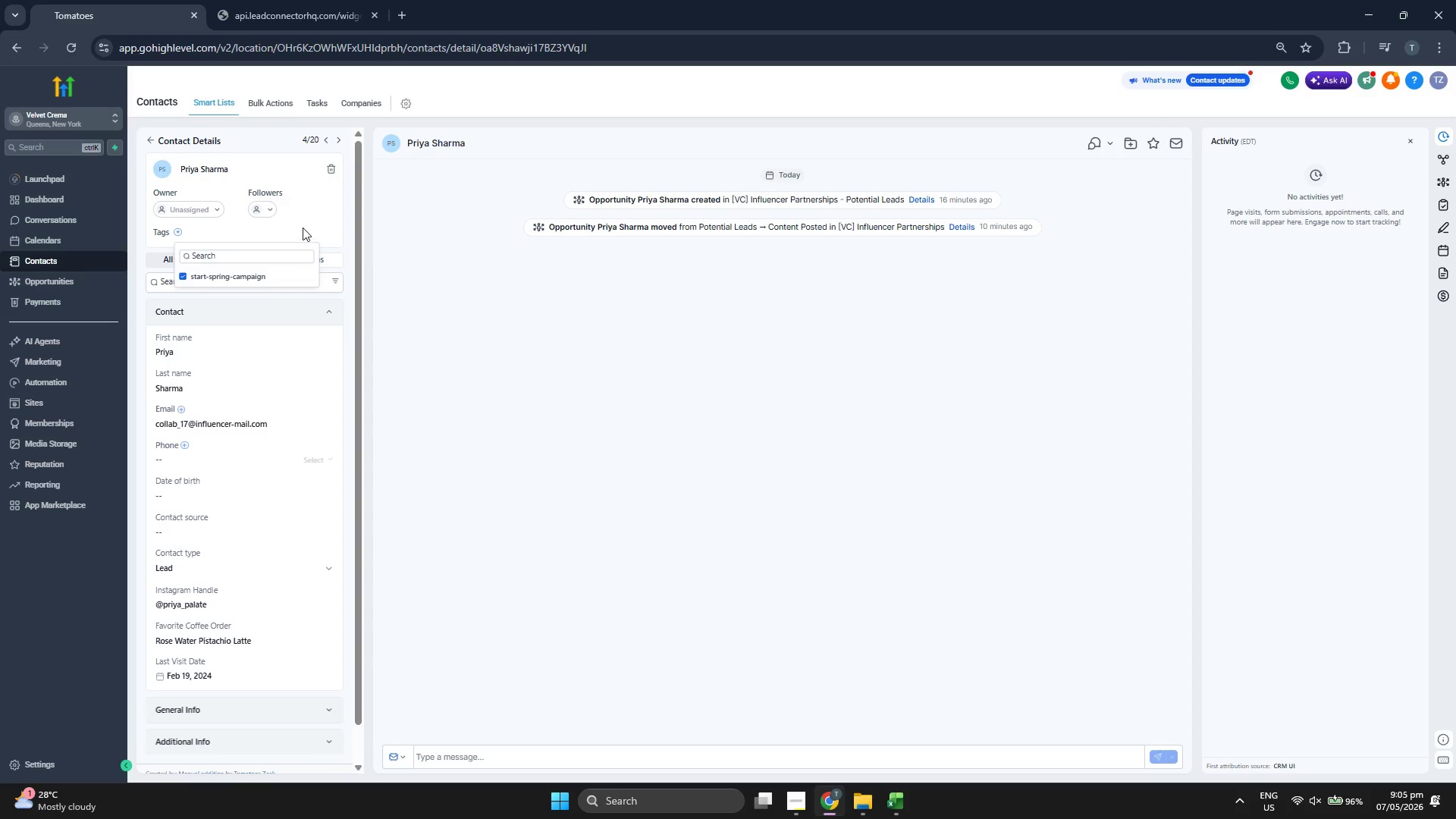 
left_click([309, 223])
 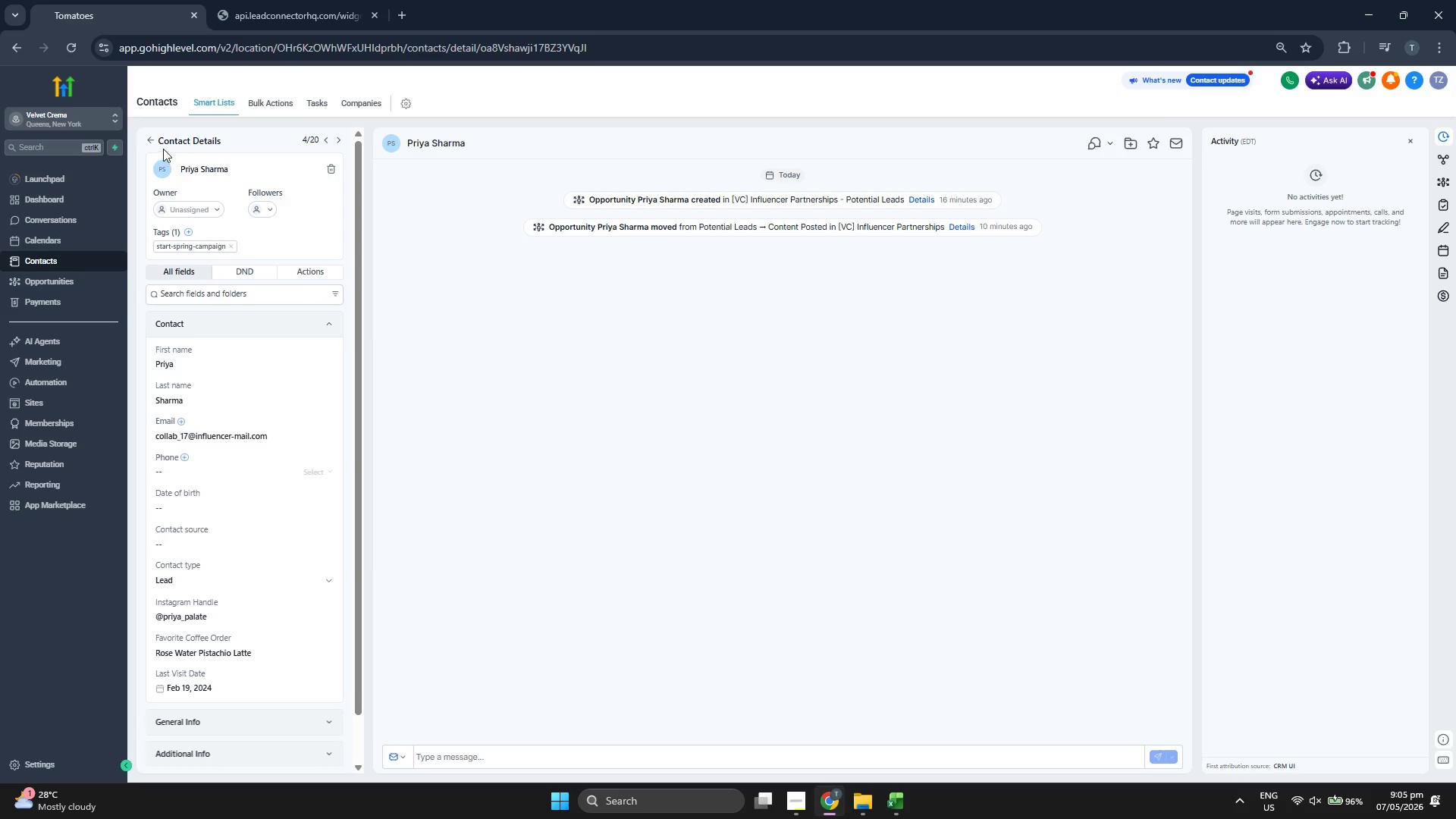 
left_click([151, 141])
 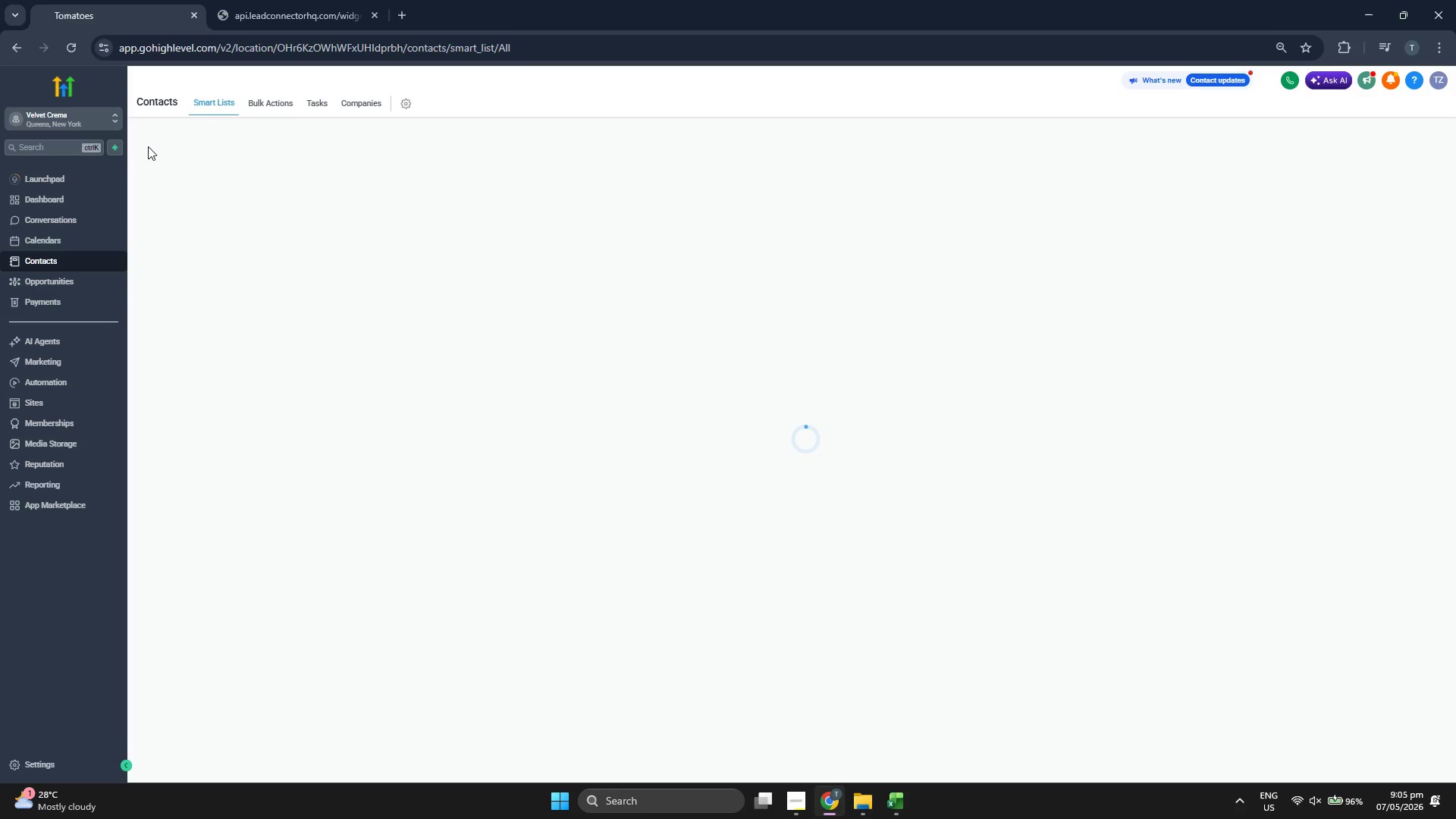 
mouse_move([196, 166])
 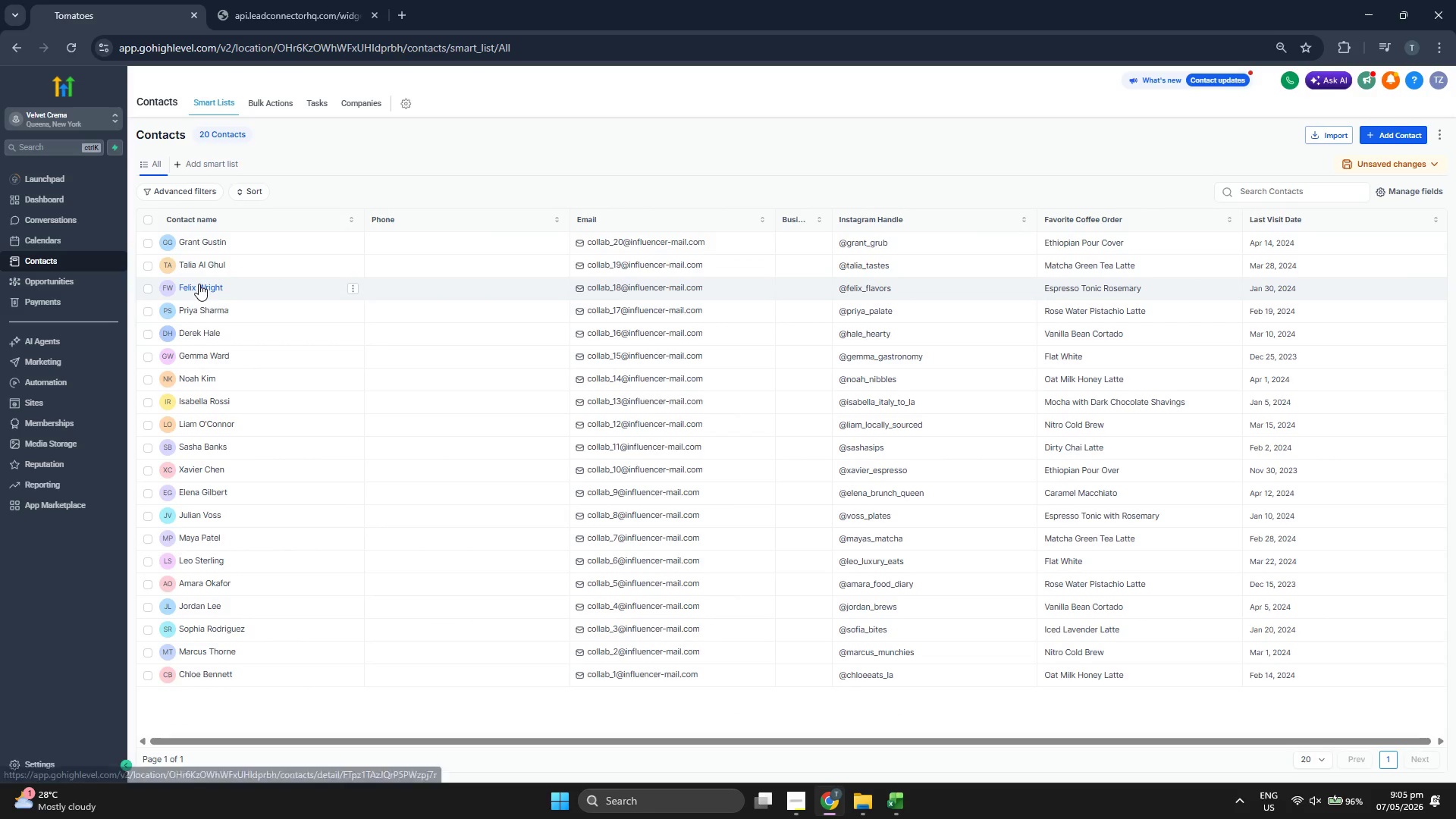 
left_click([199, 284])
 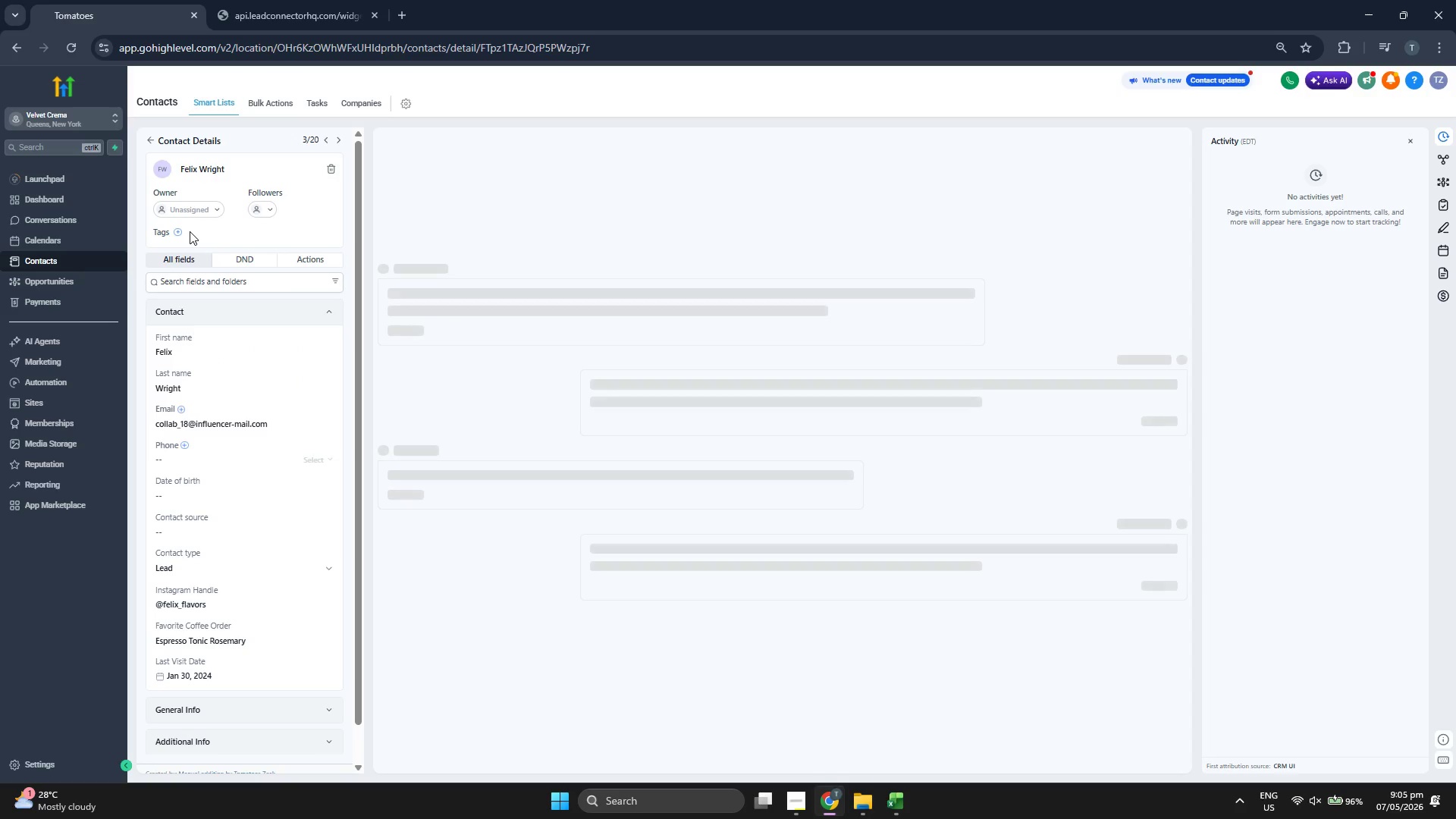 
left_click([181, 230])
 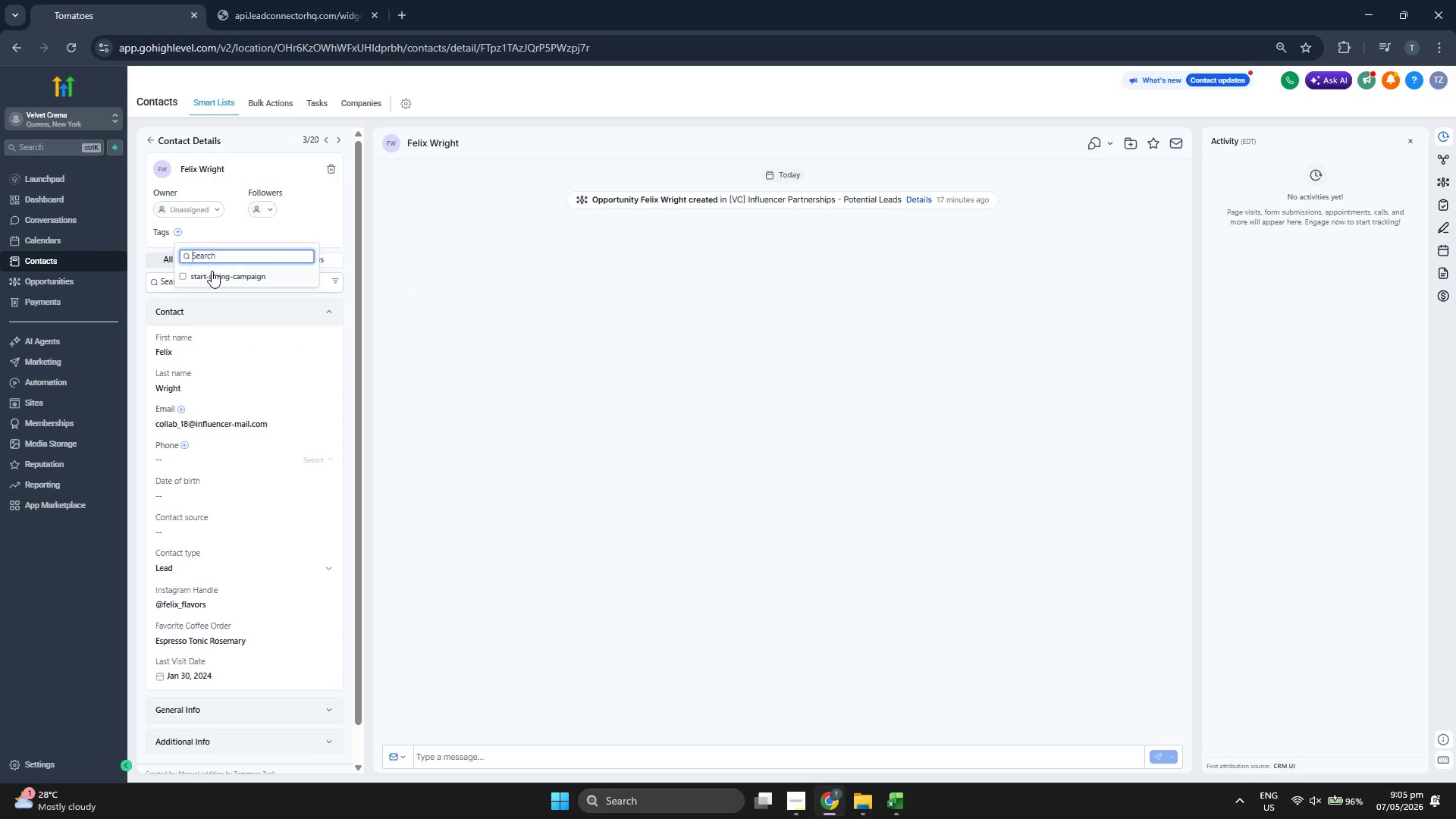 
left_click([215, 275])
 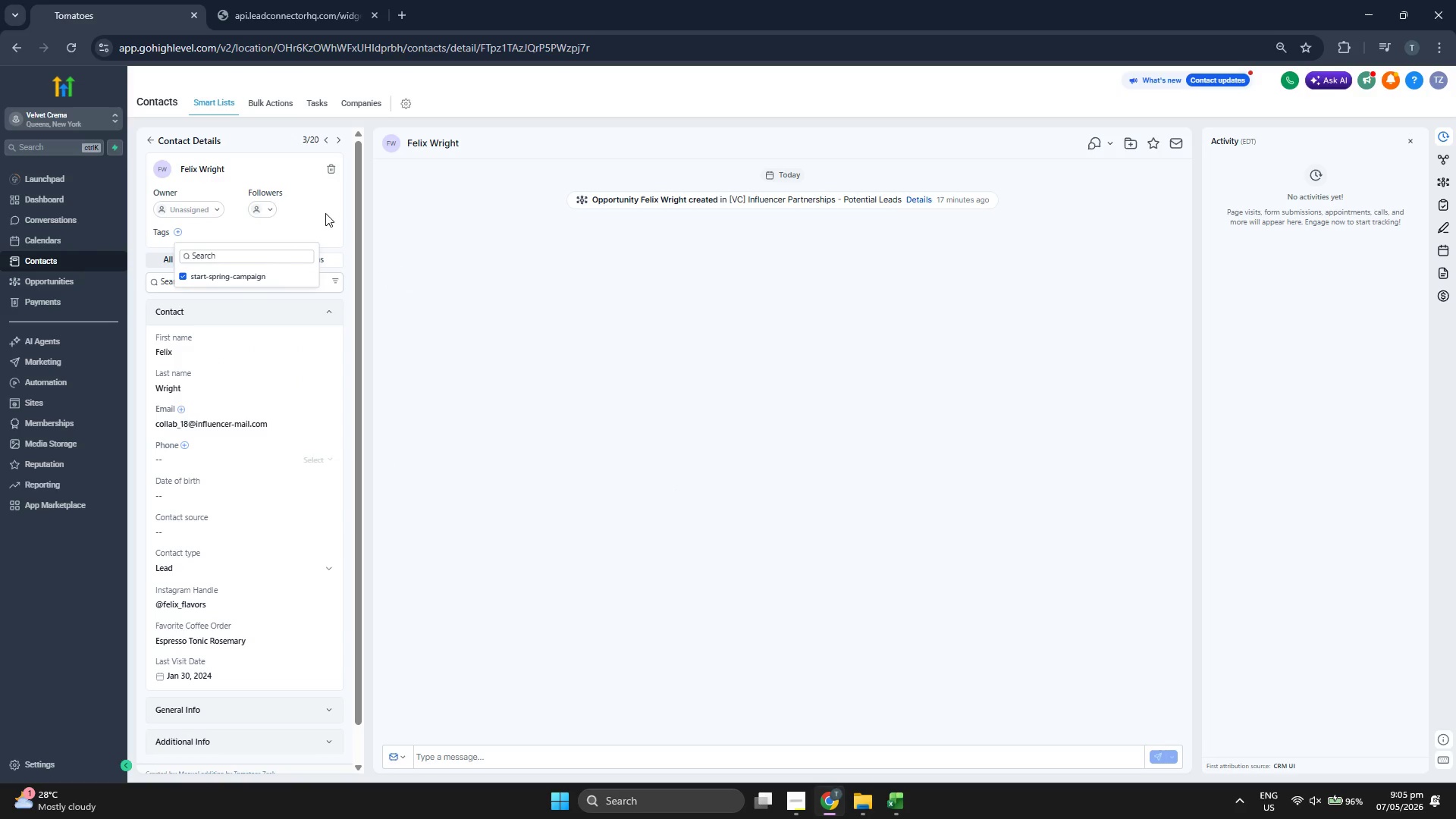 
left_click([325, 213])
 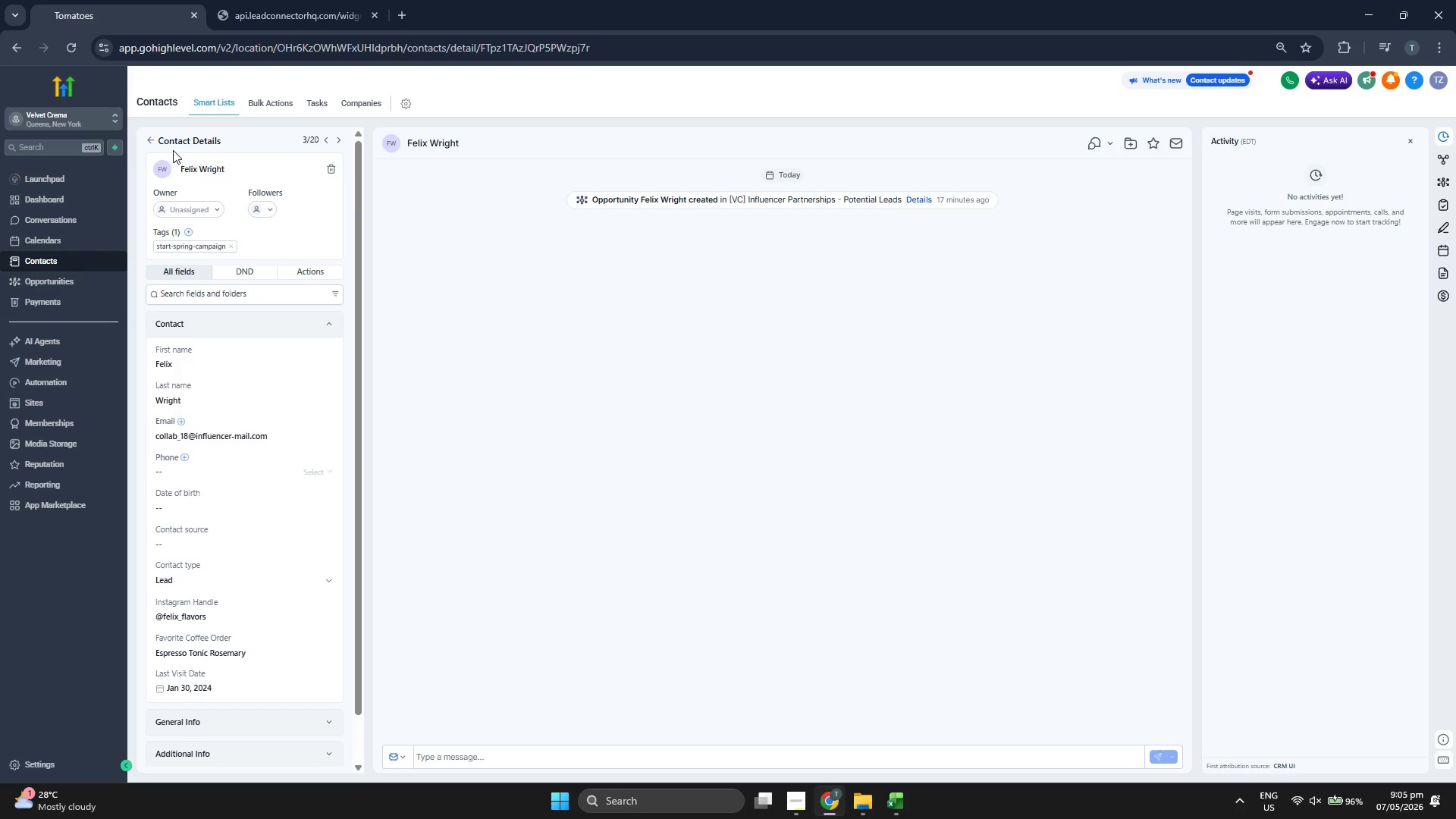 
left_click([152, 142])
 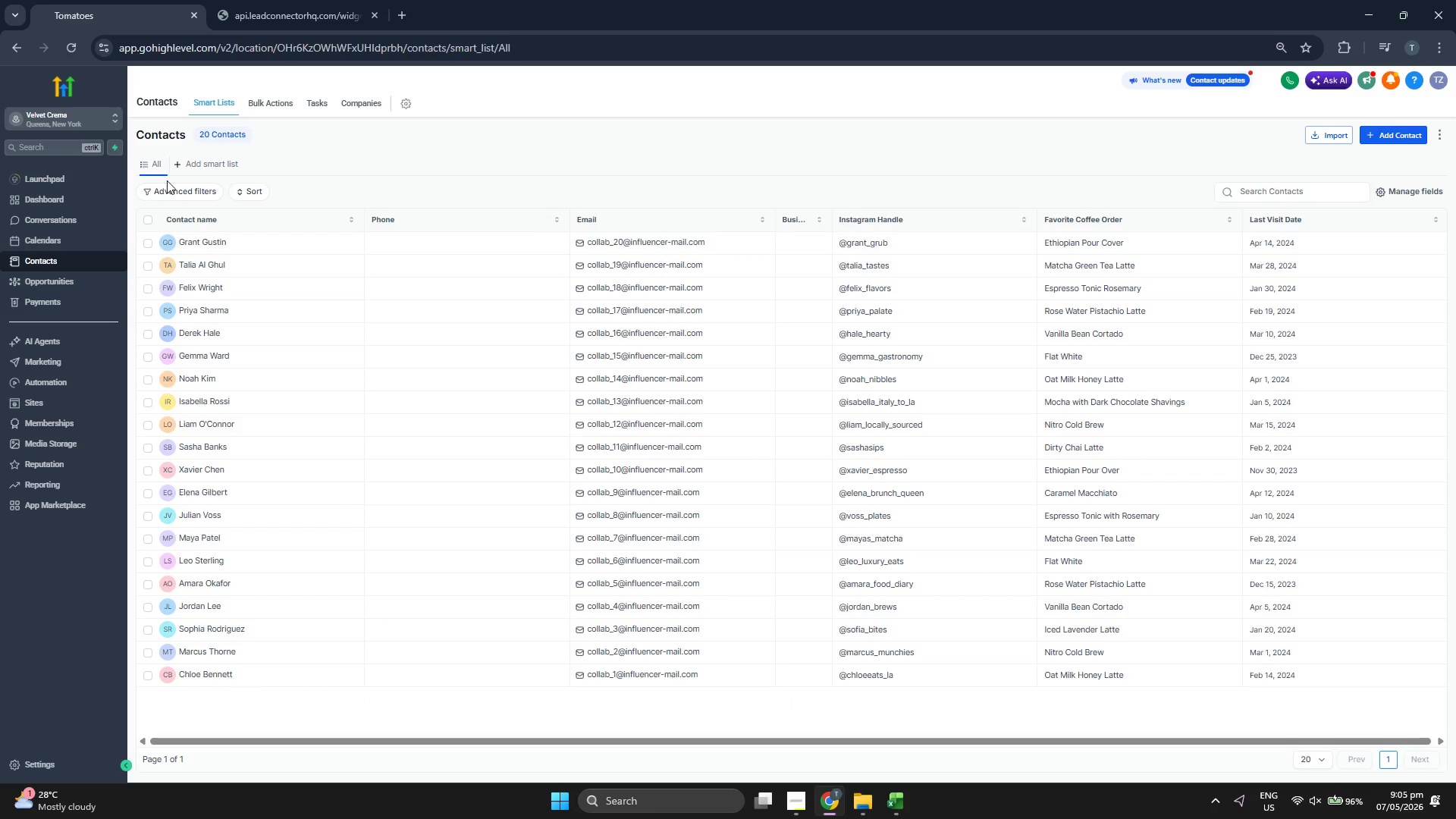 
wait(5.28)
 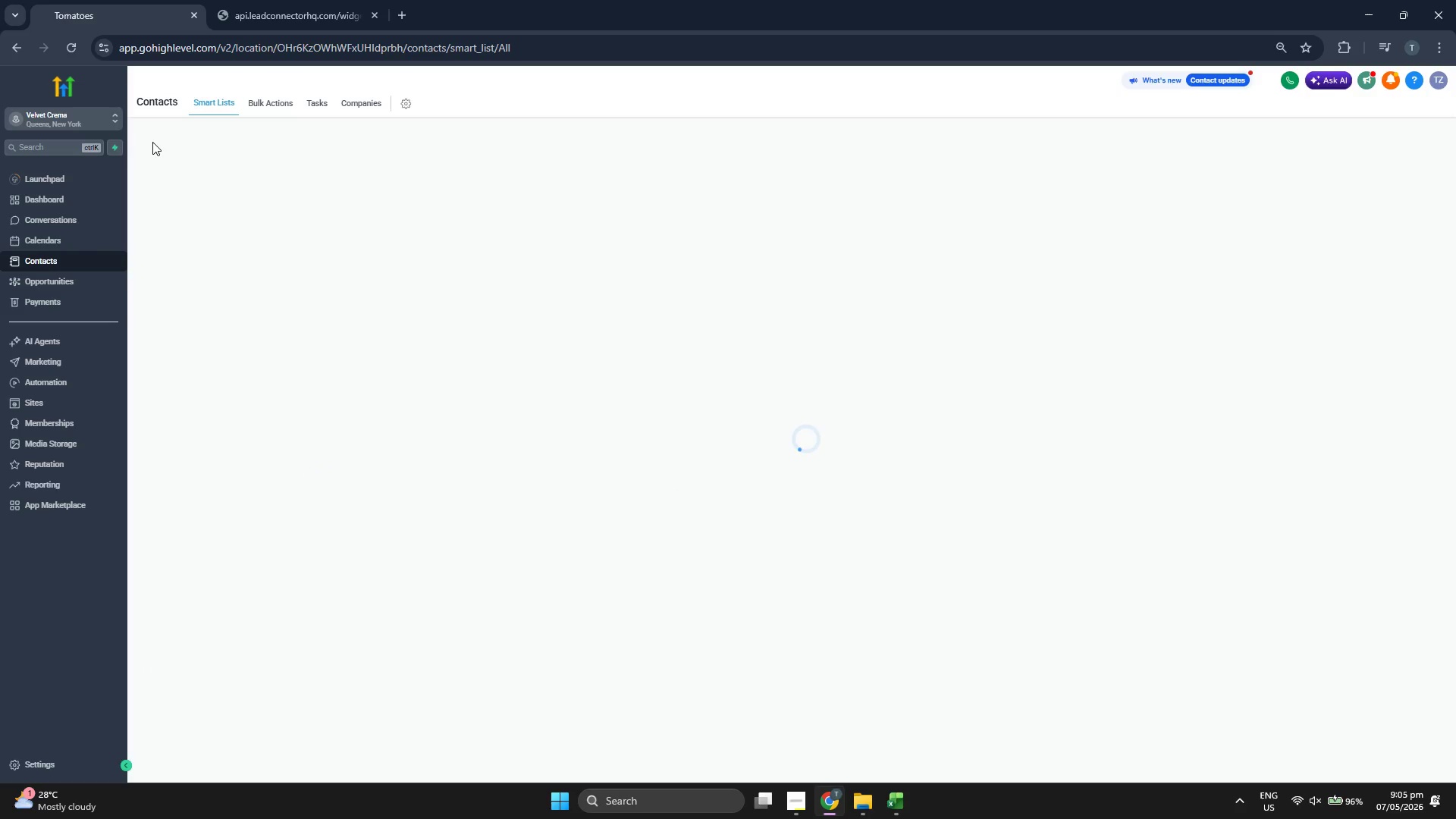 
left_click([209, 261])
 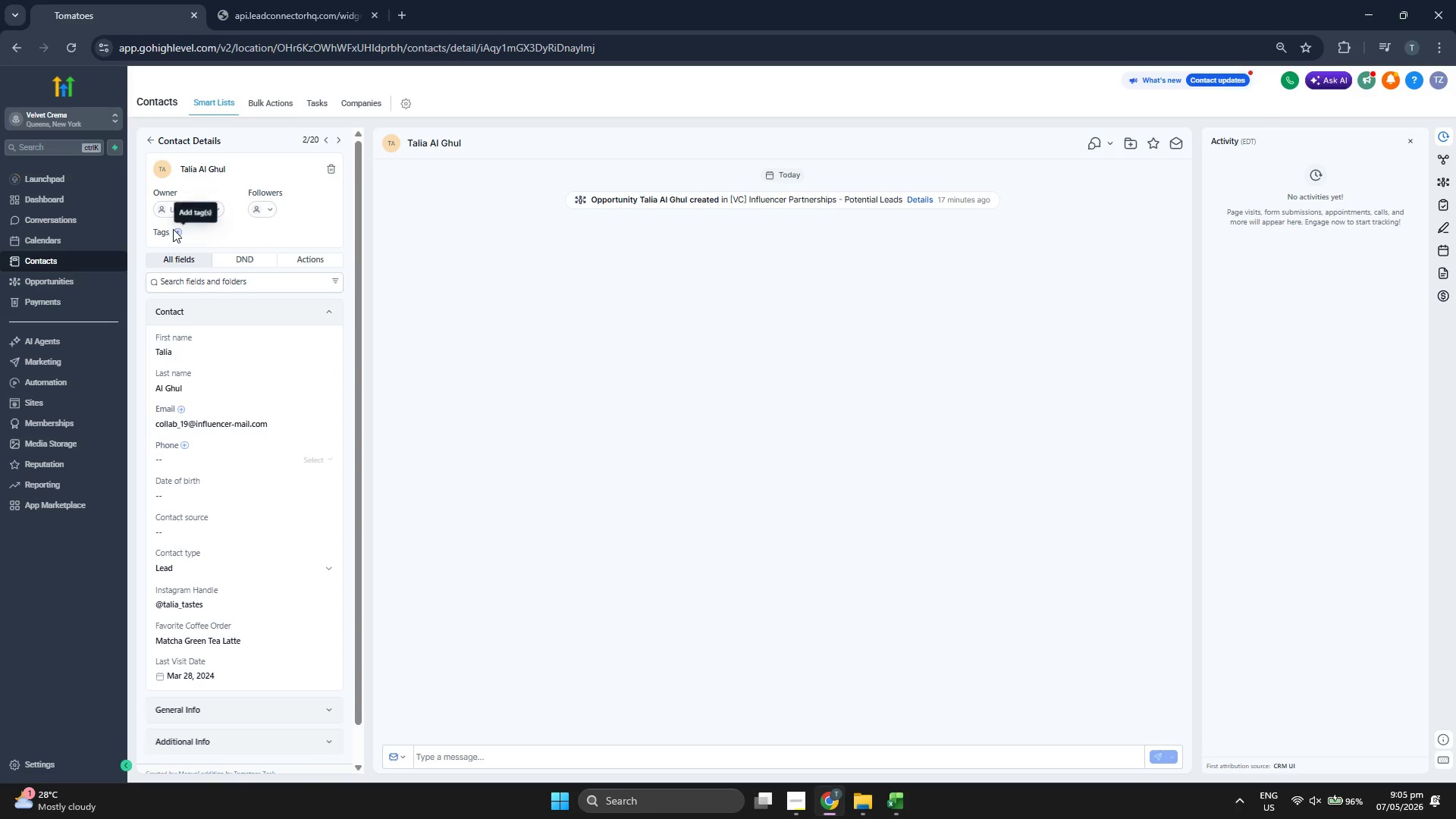 
left_click([175, 230])
 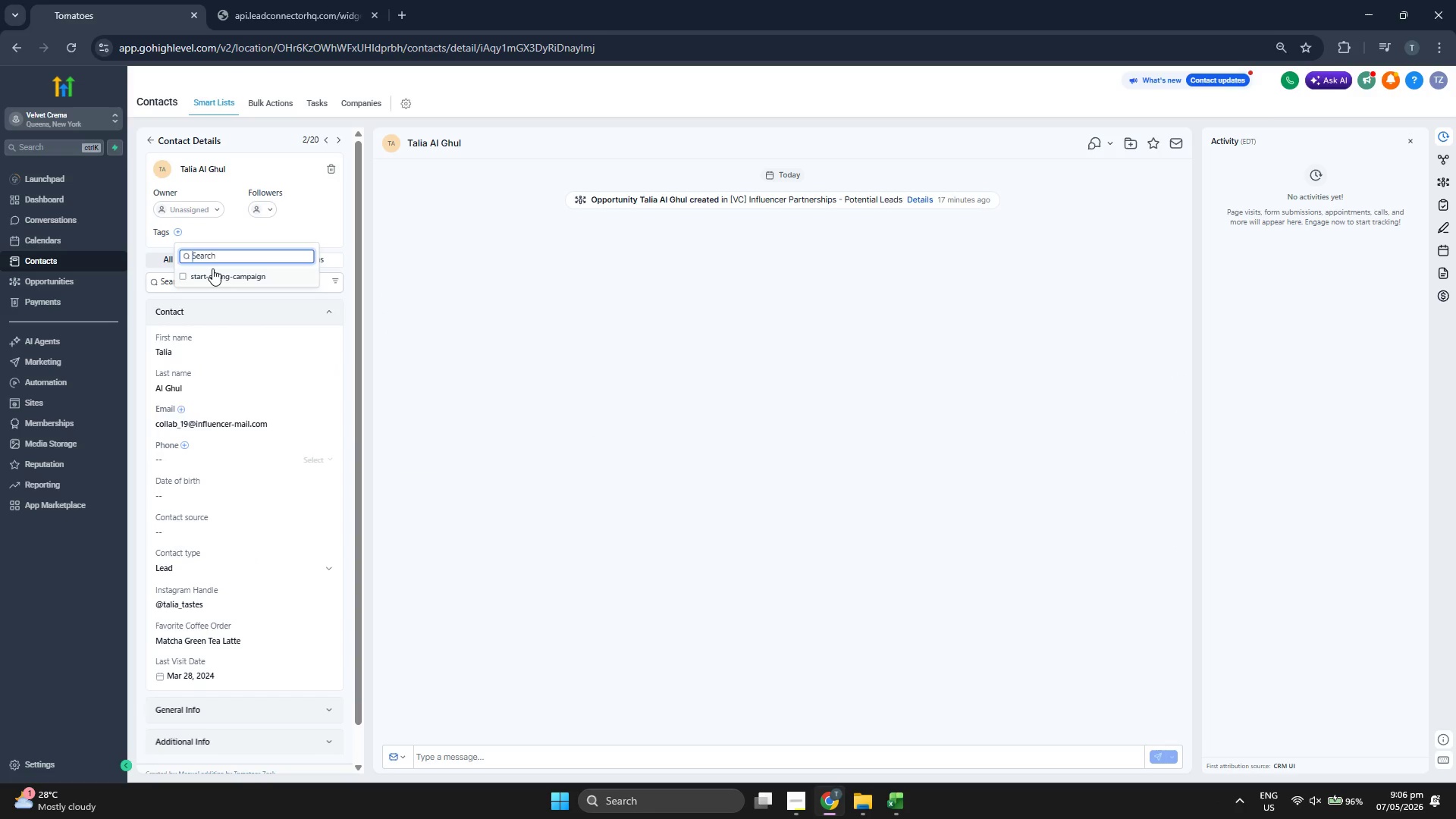 
left_click([212, 271])
 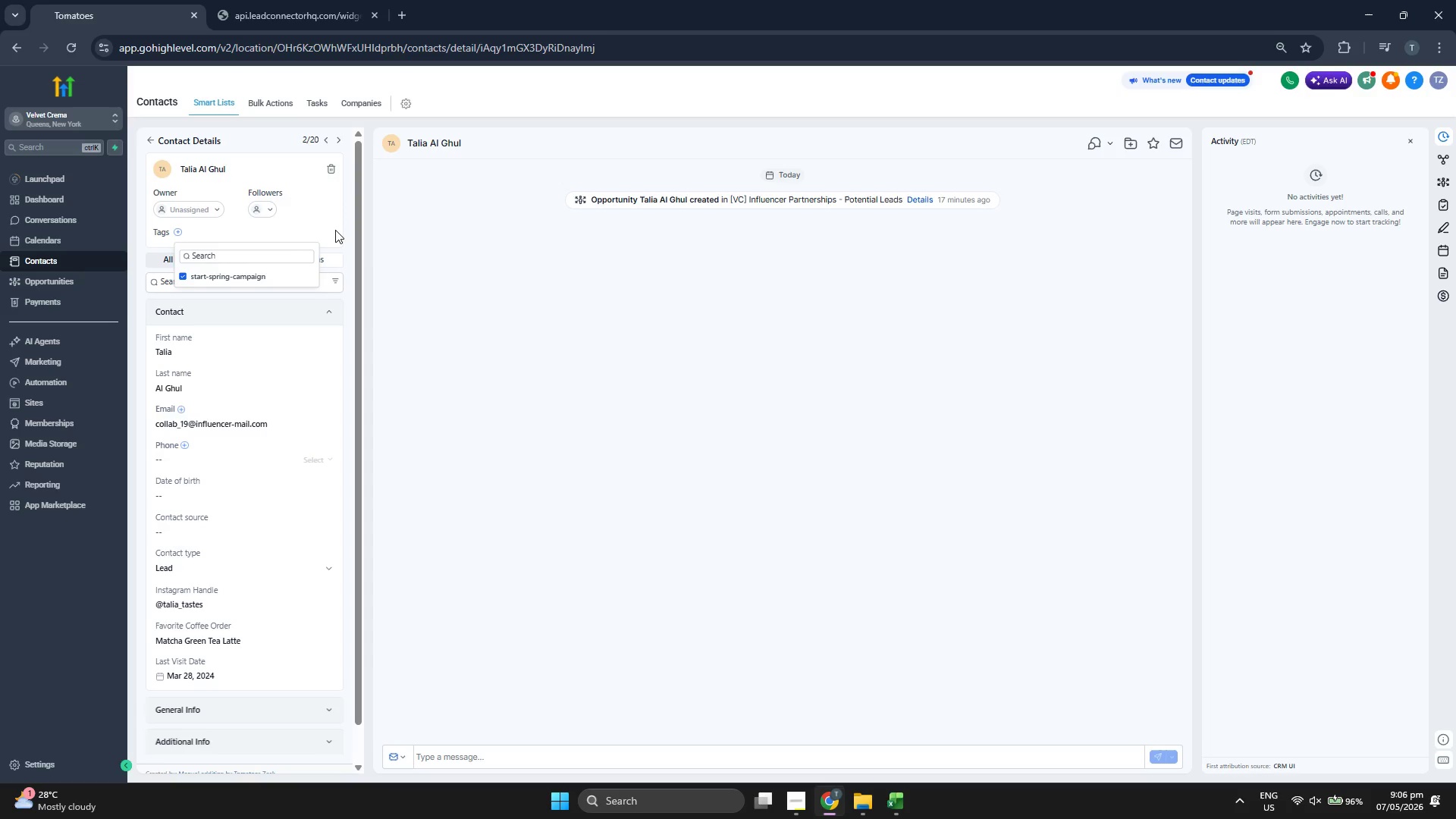 
left_click([335, 230])
 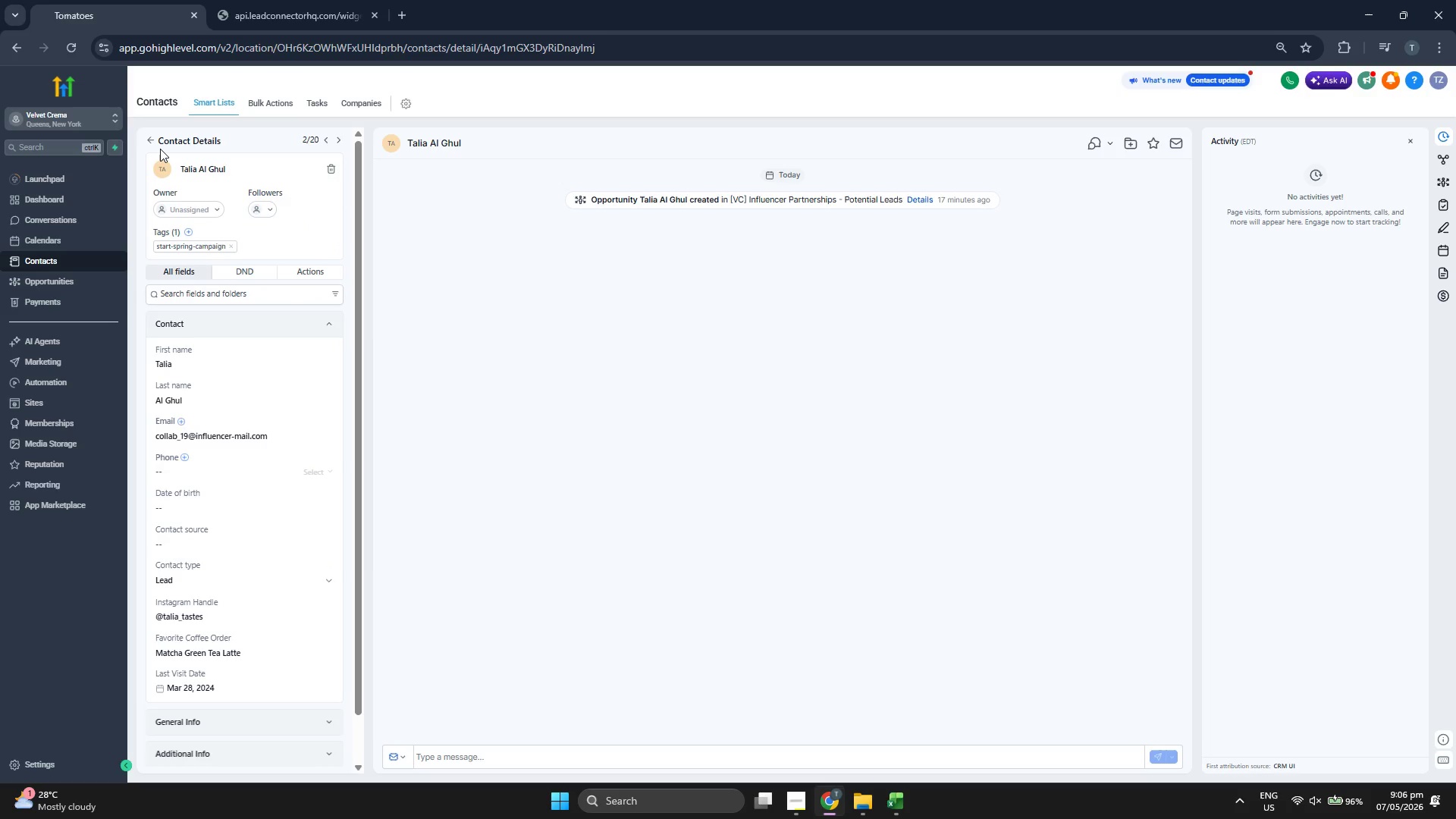 
left_click([149, 143])
 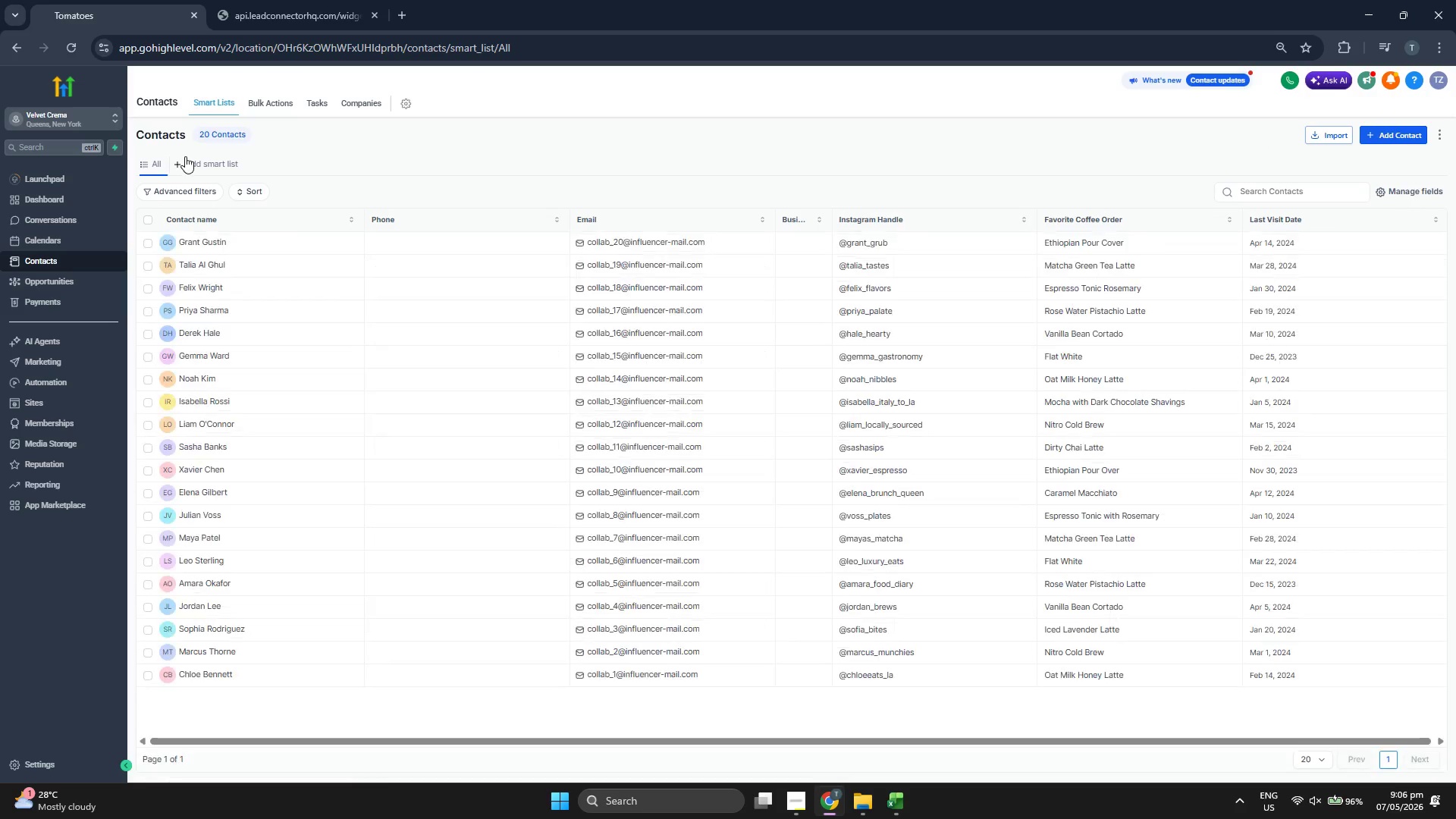 
left_click([212, 237])
 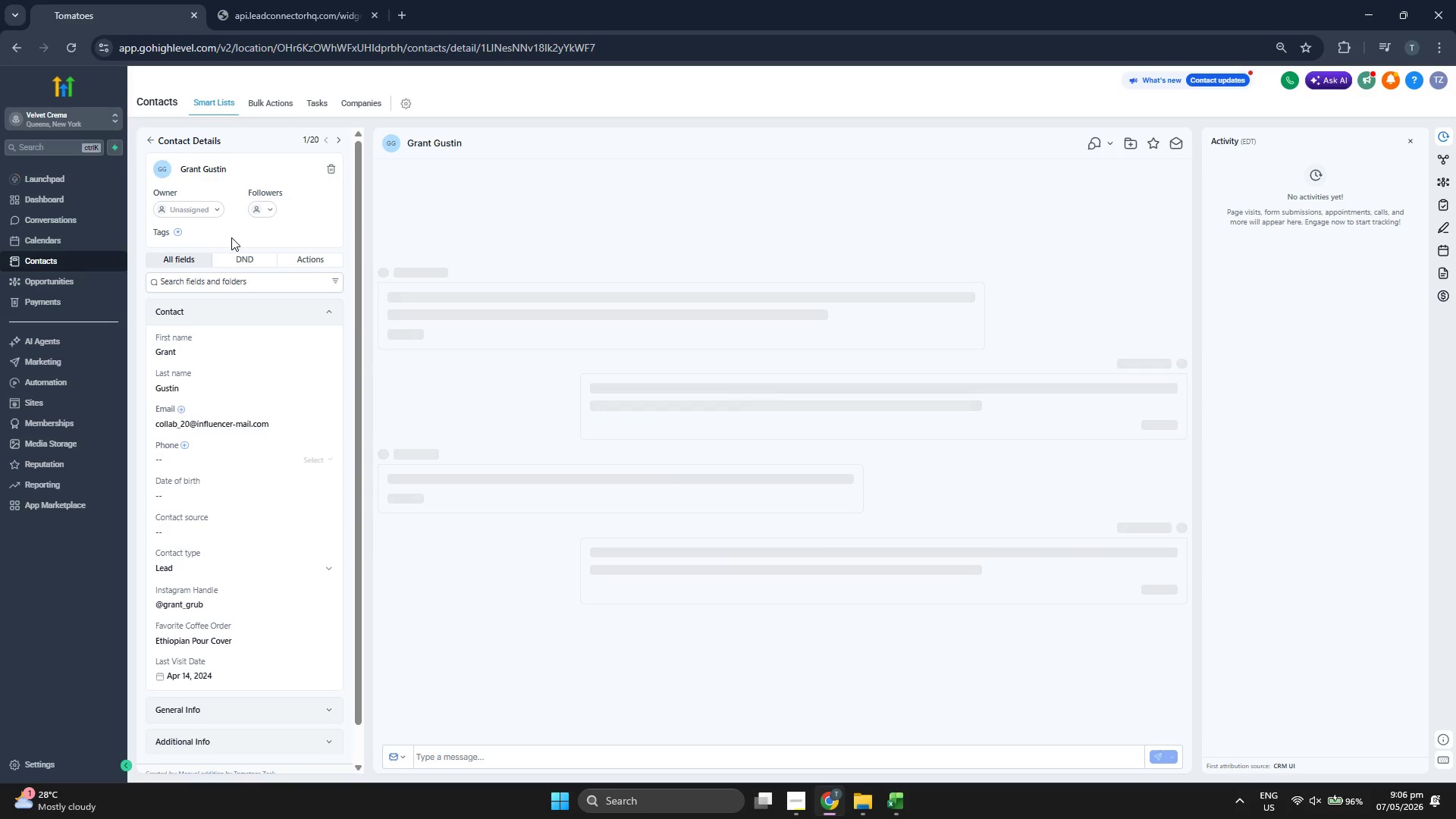 
left_click([178, 231])
 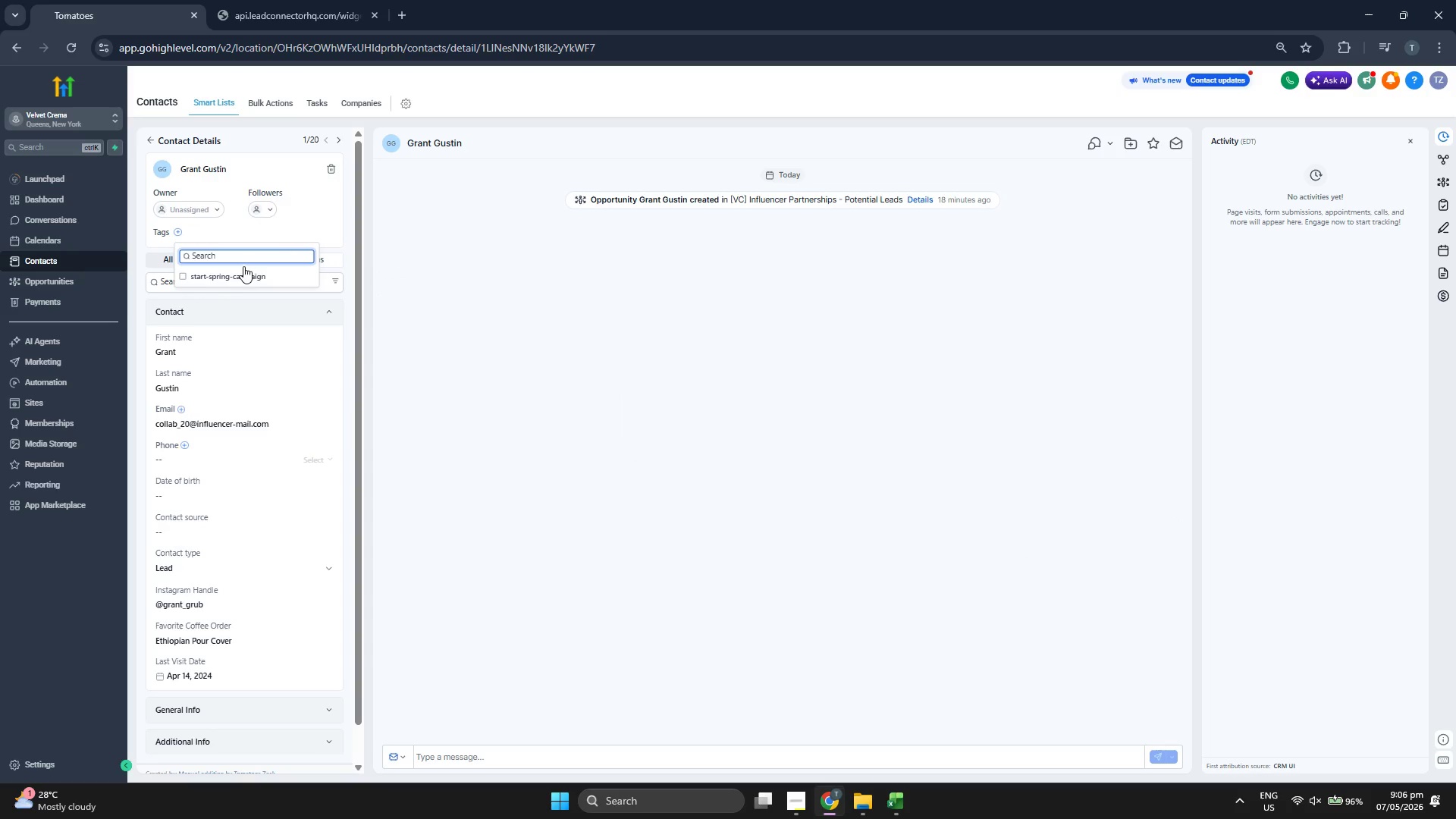 
left_click([253, 278])
 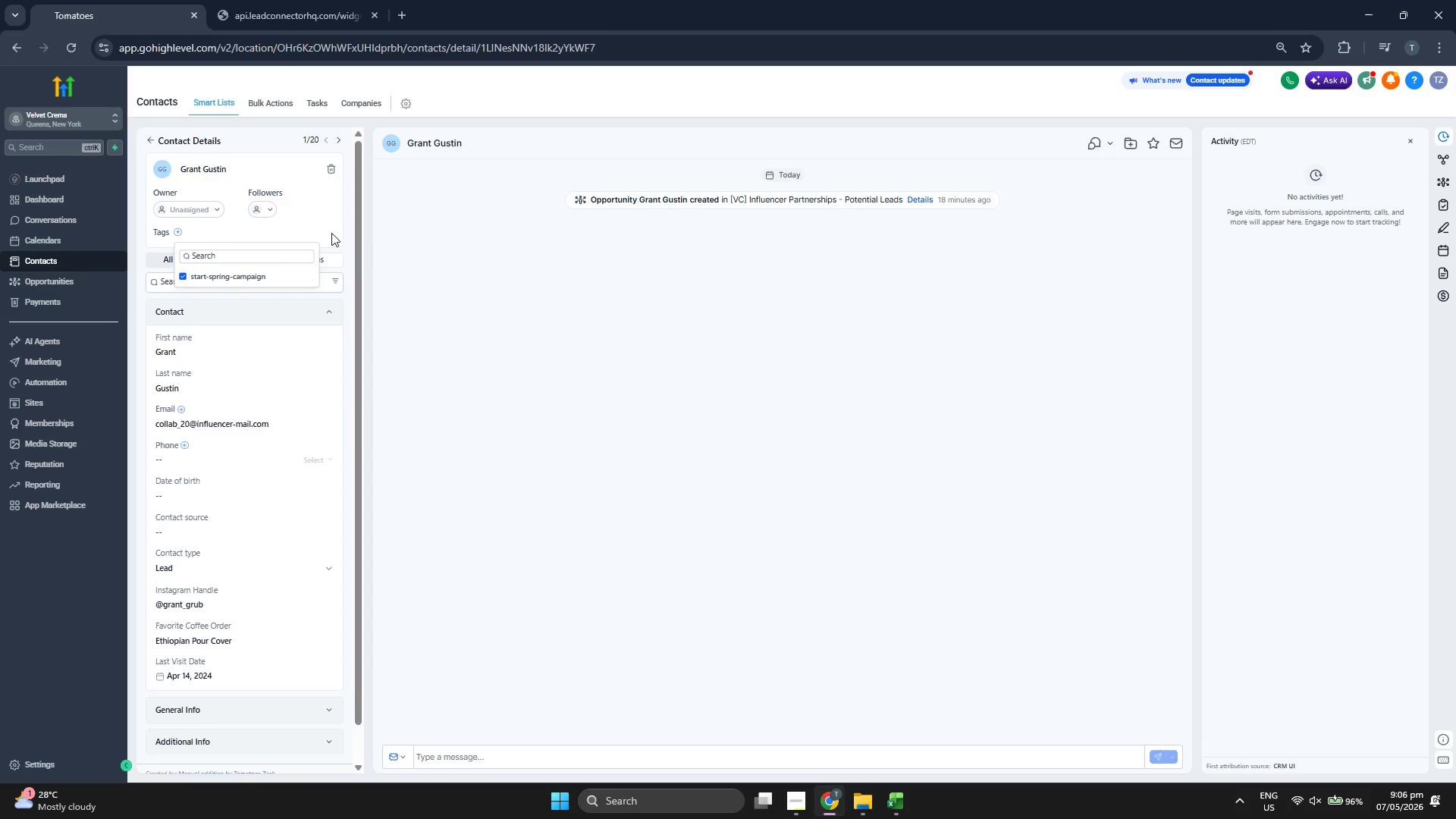 
left_click([333, 231])
 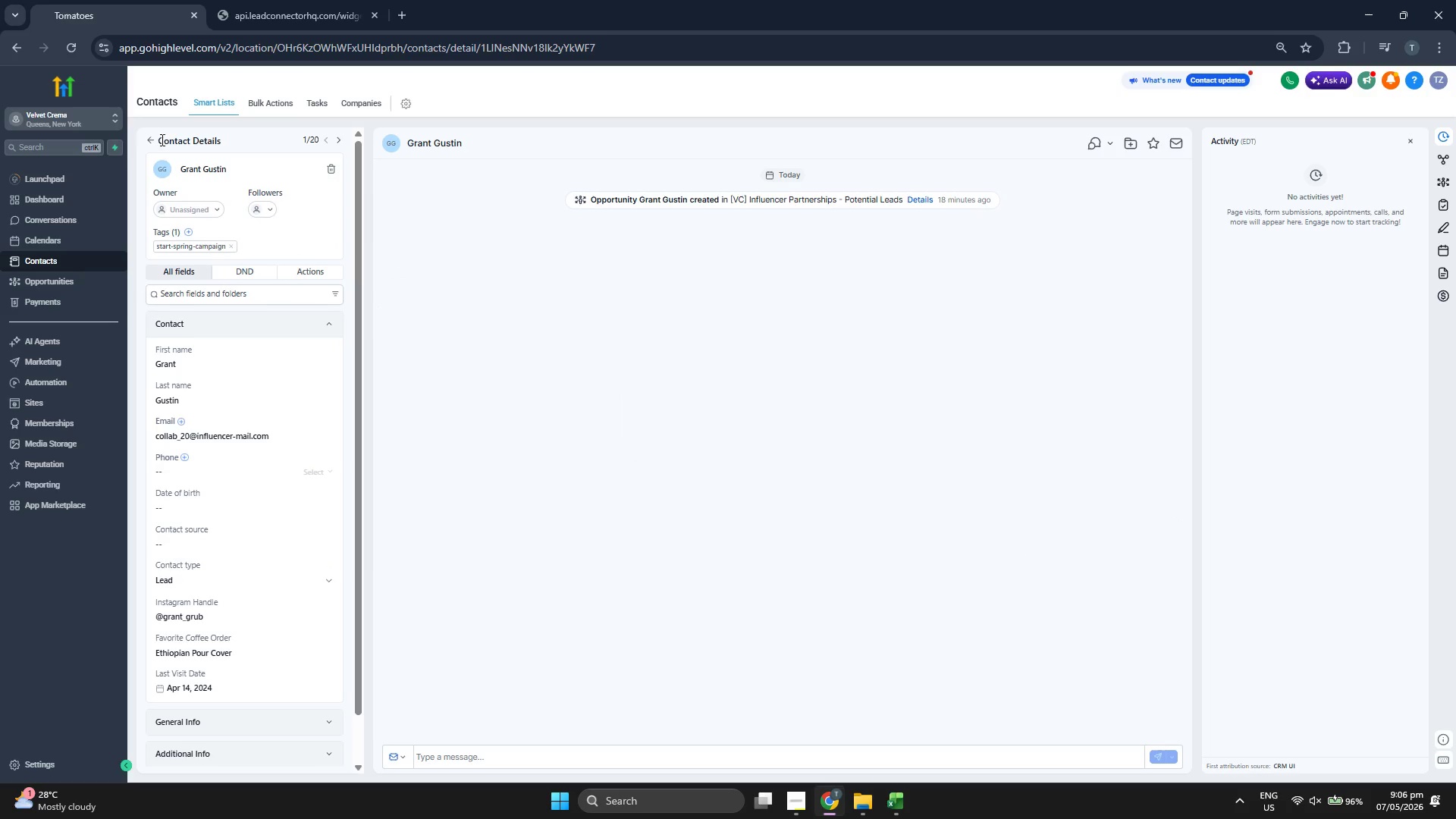 
left_click([150, 140])
 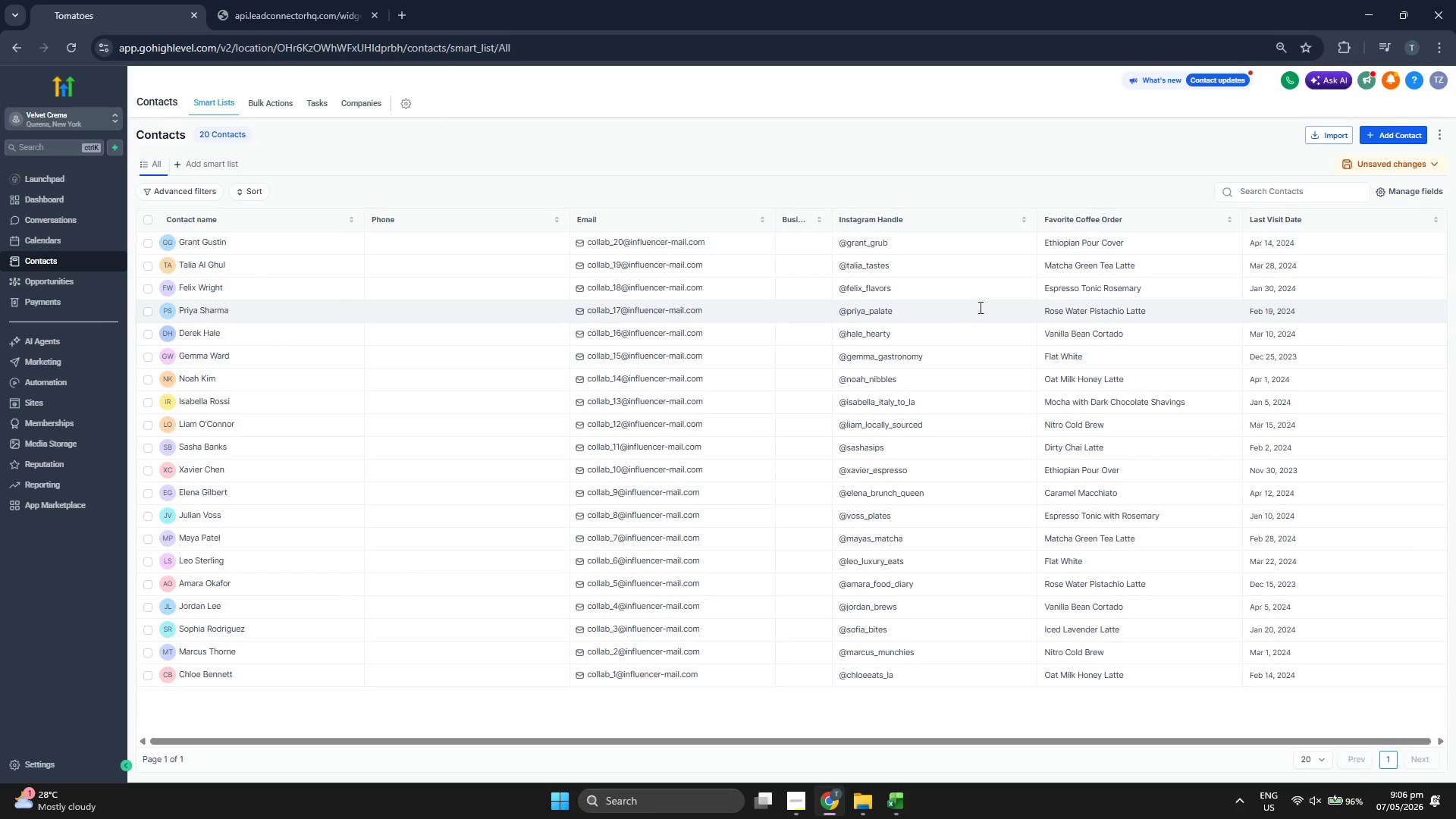 
wait(7.06)
 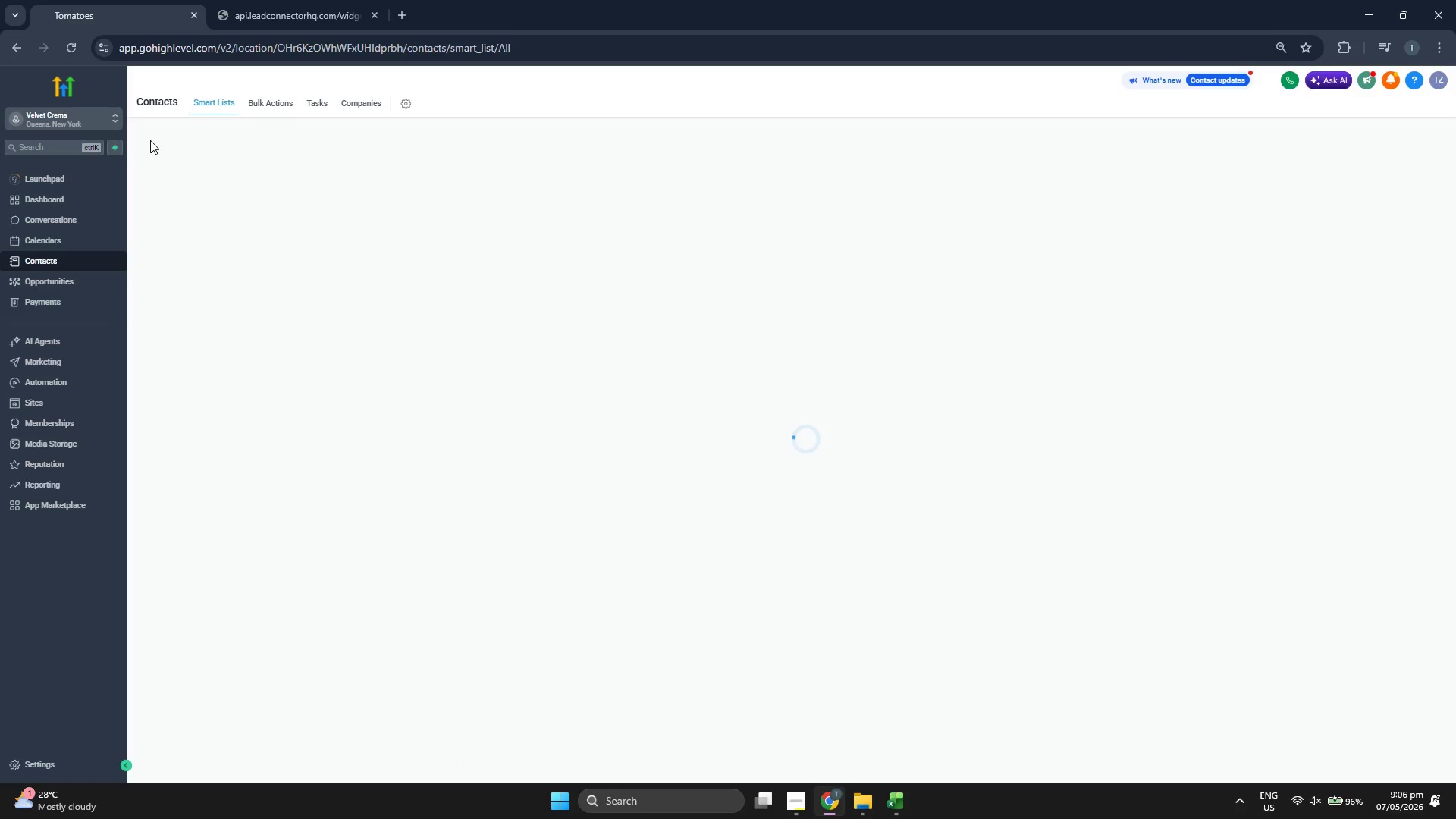 
left_click([1407, 194])
 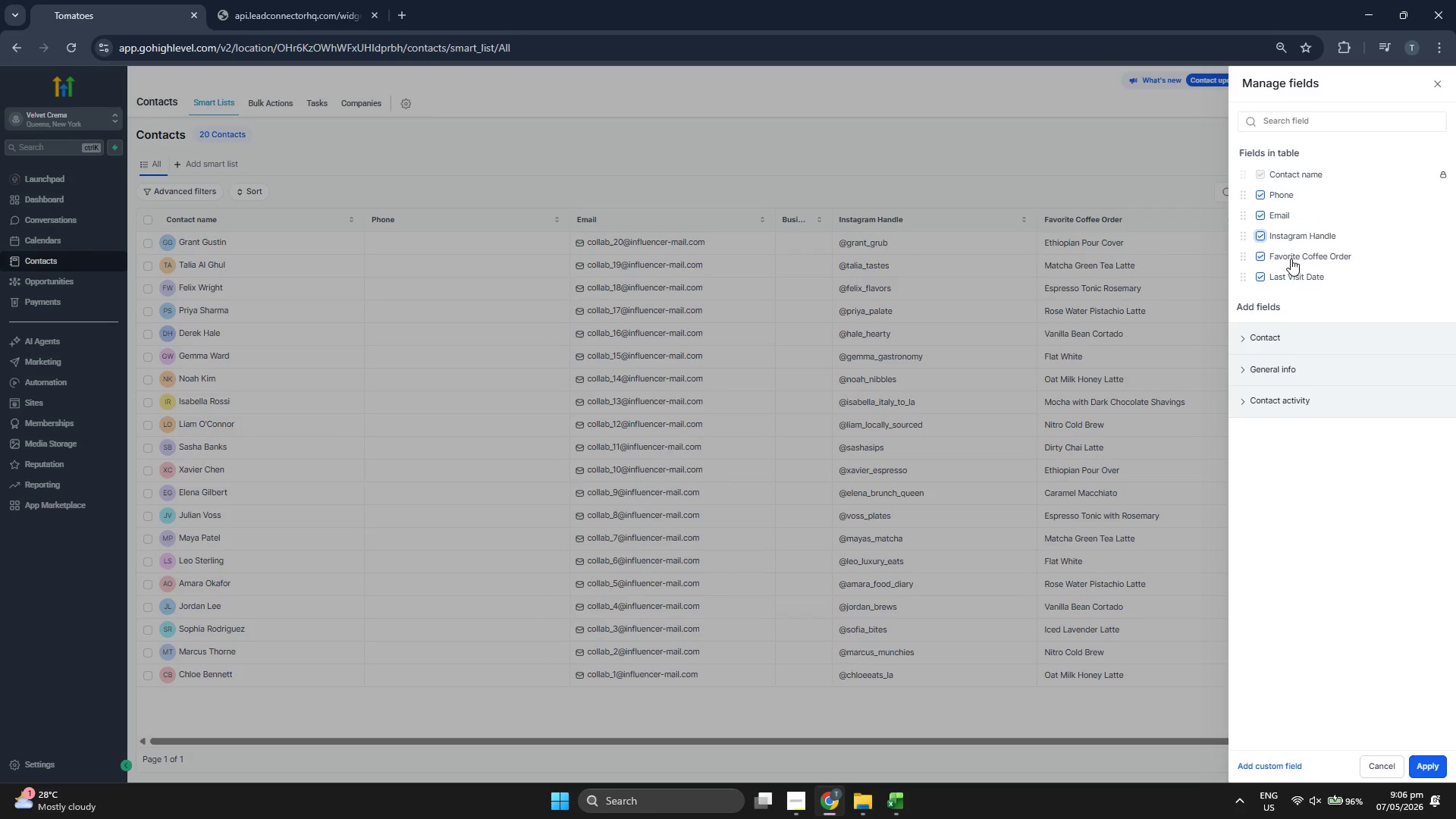 
left_click([1280, 339])
 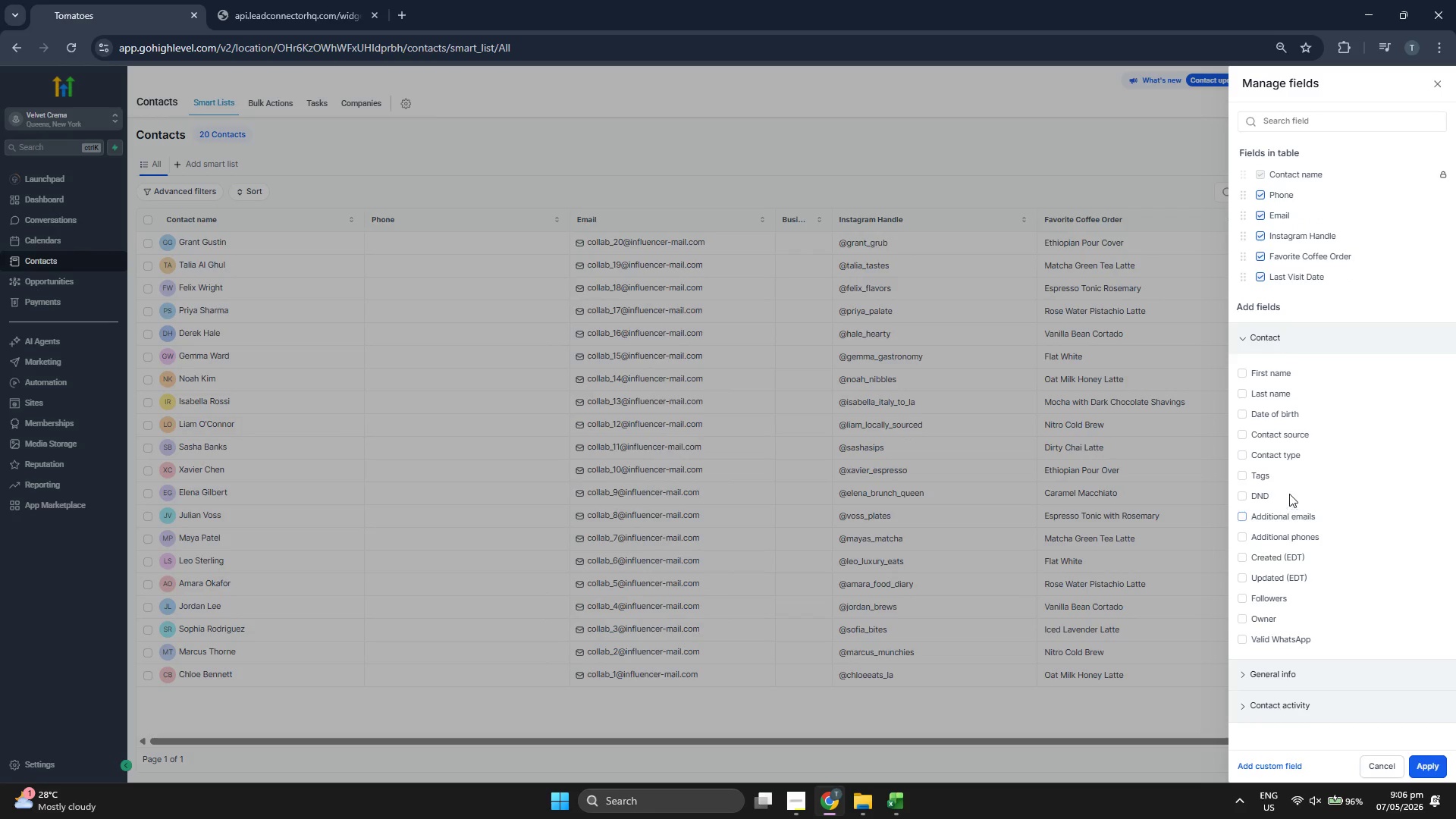 
left_click([1283, 471])
 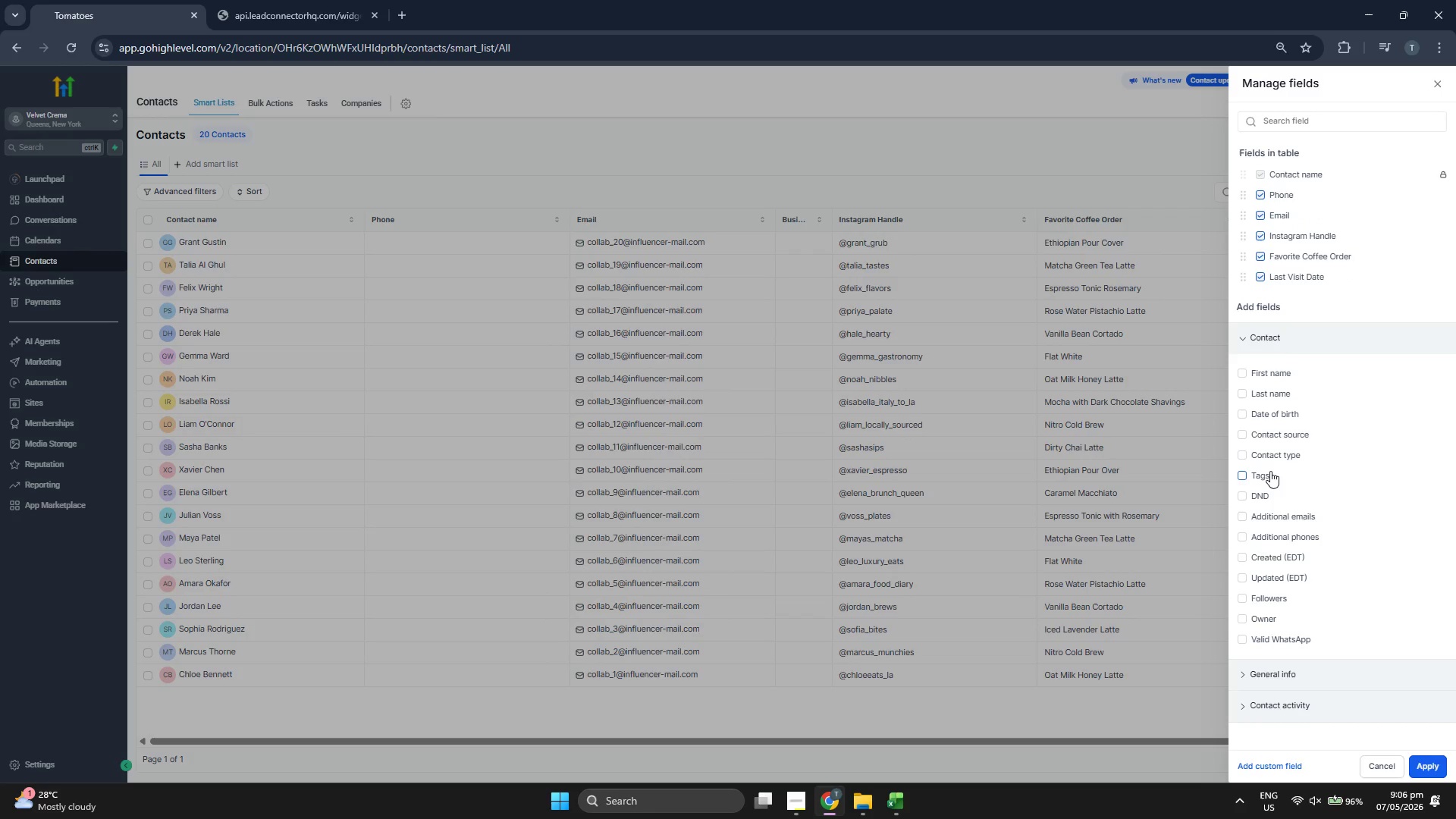 
left_click([1270, 471])
 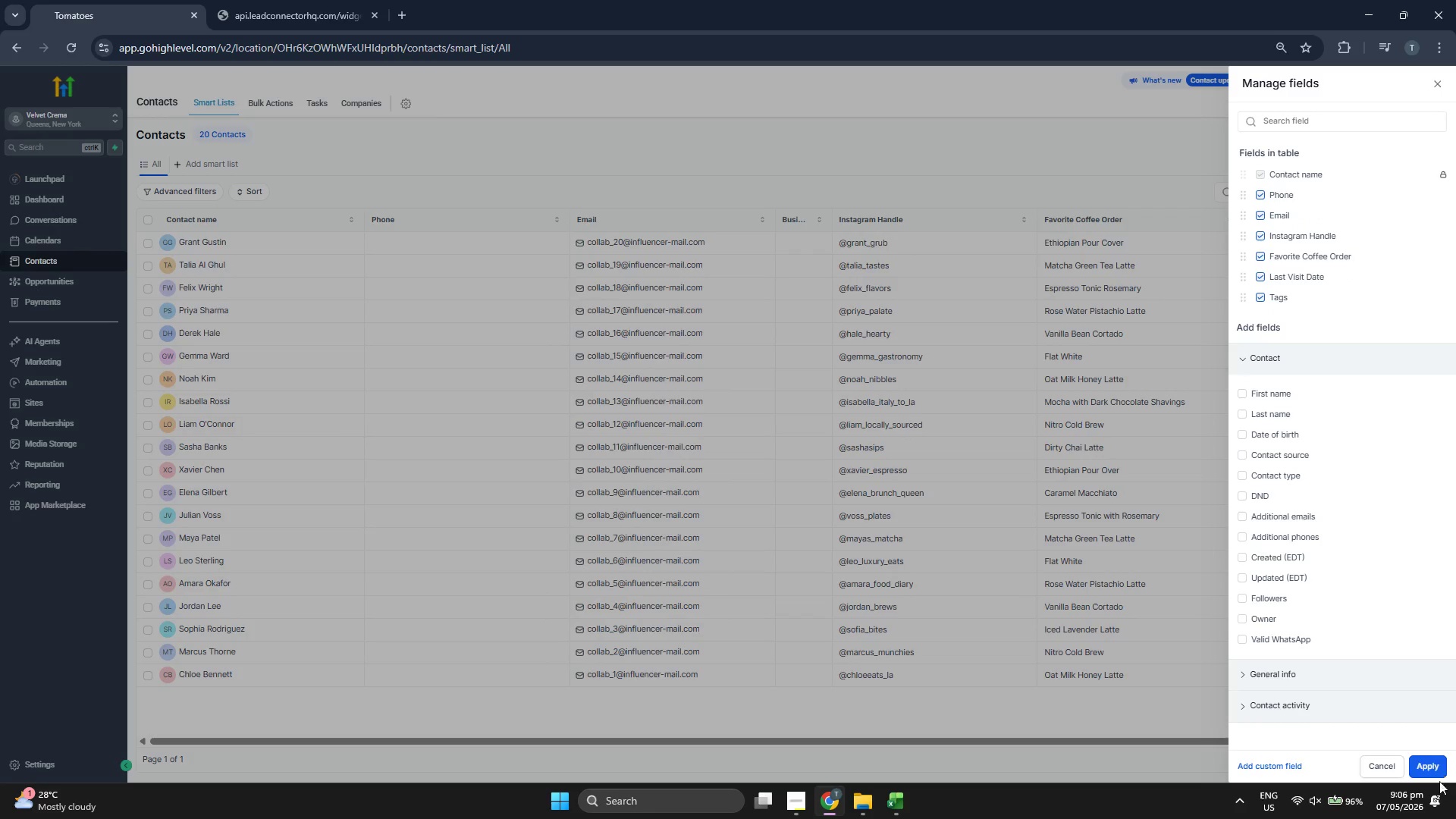 
left_click([1439, 767])
 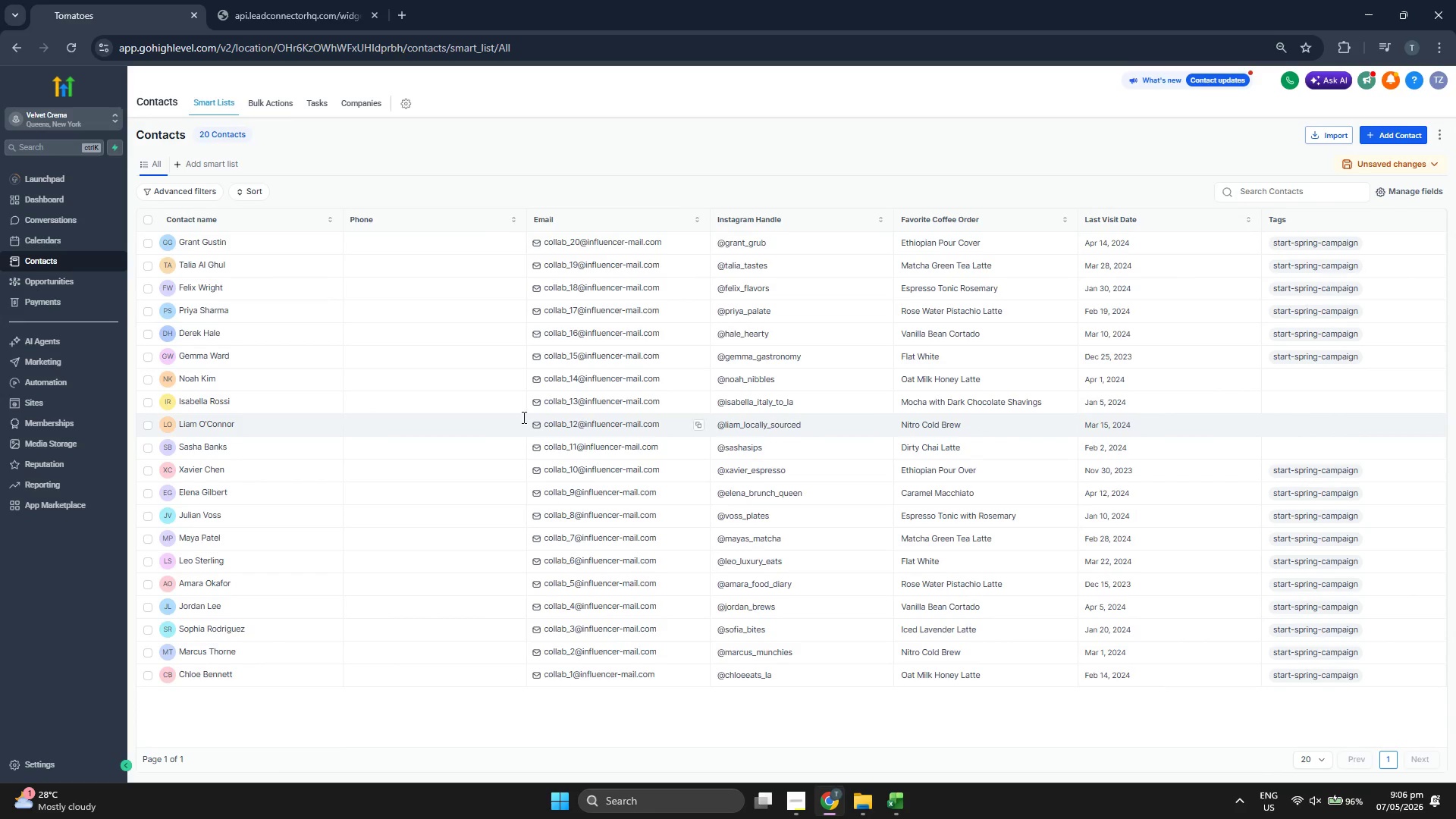 
left_click([204, 381])
 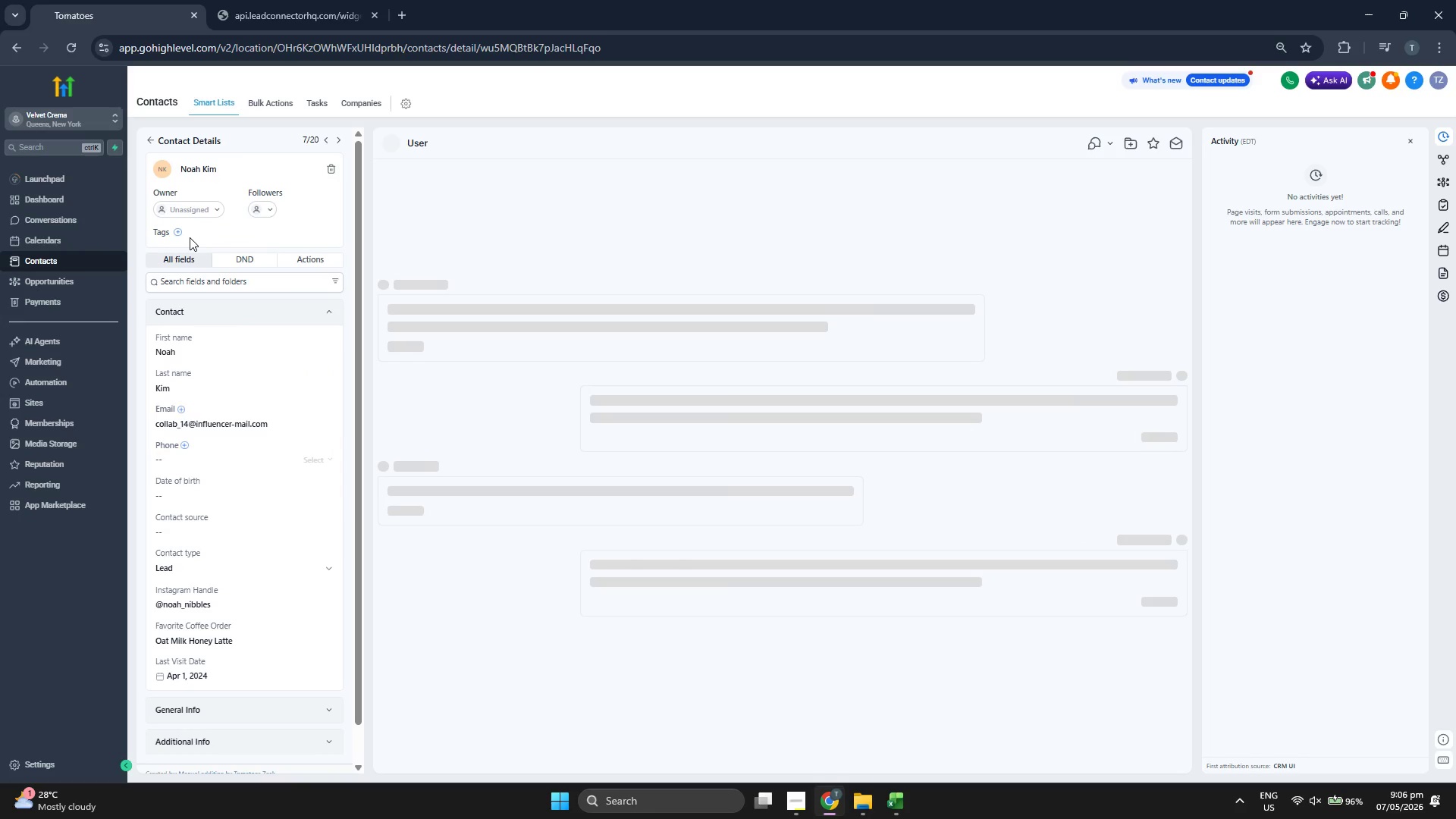 
left_click([176, 233])
 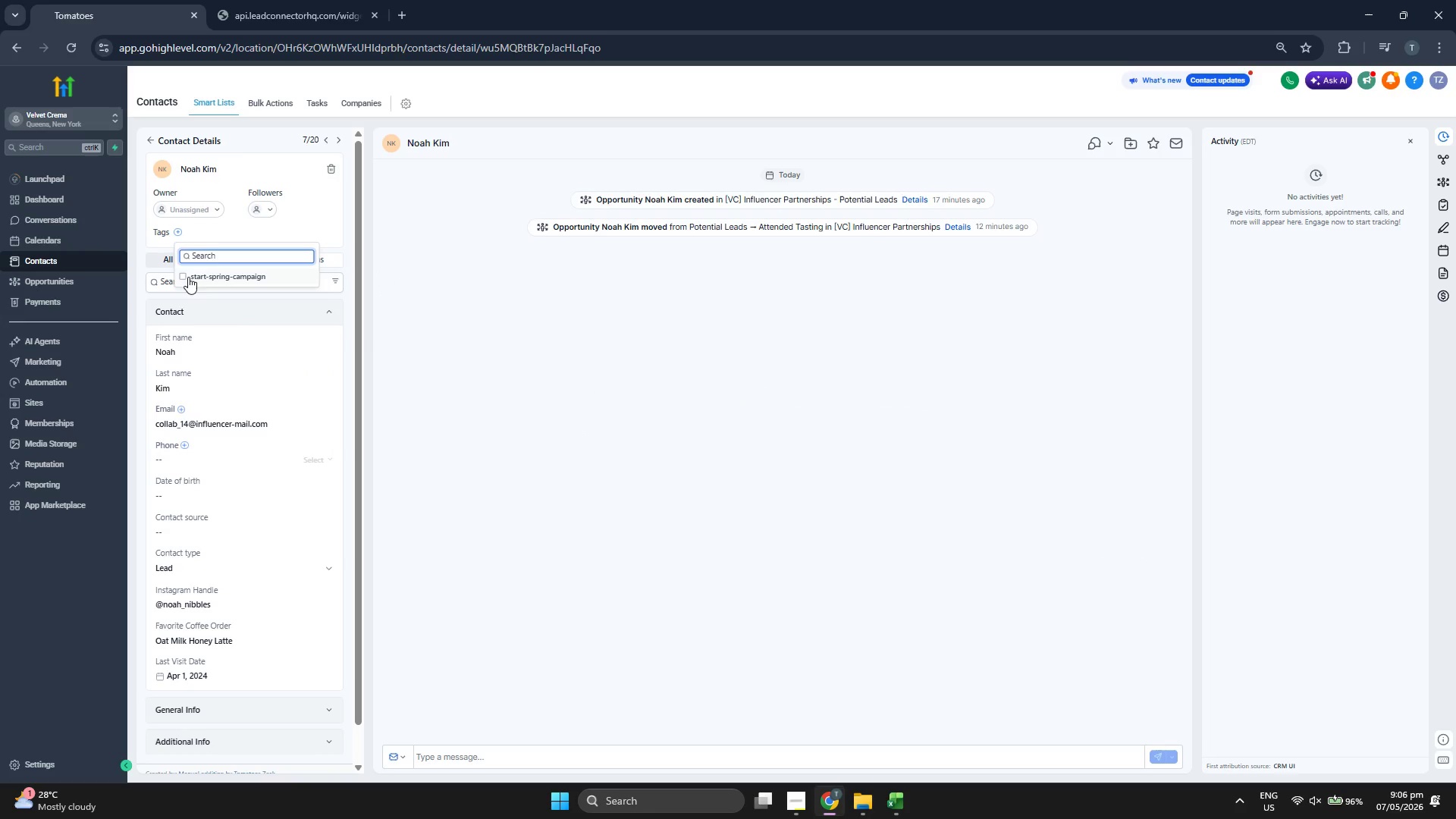 
left_click([189, 278])
 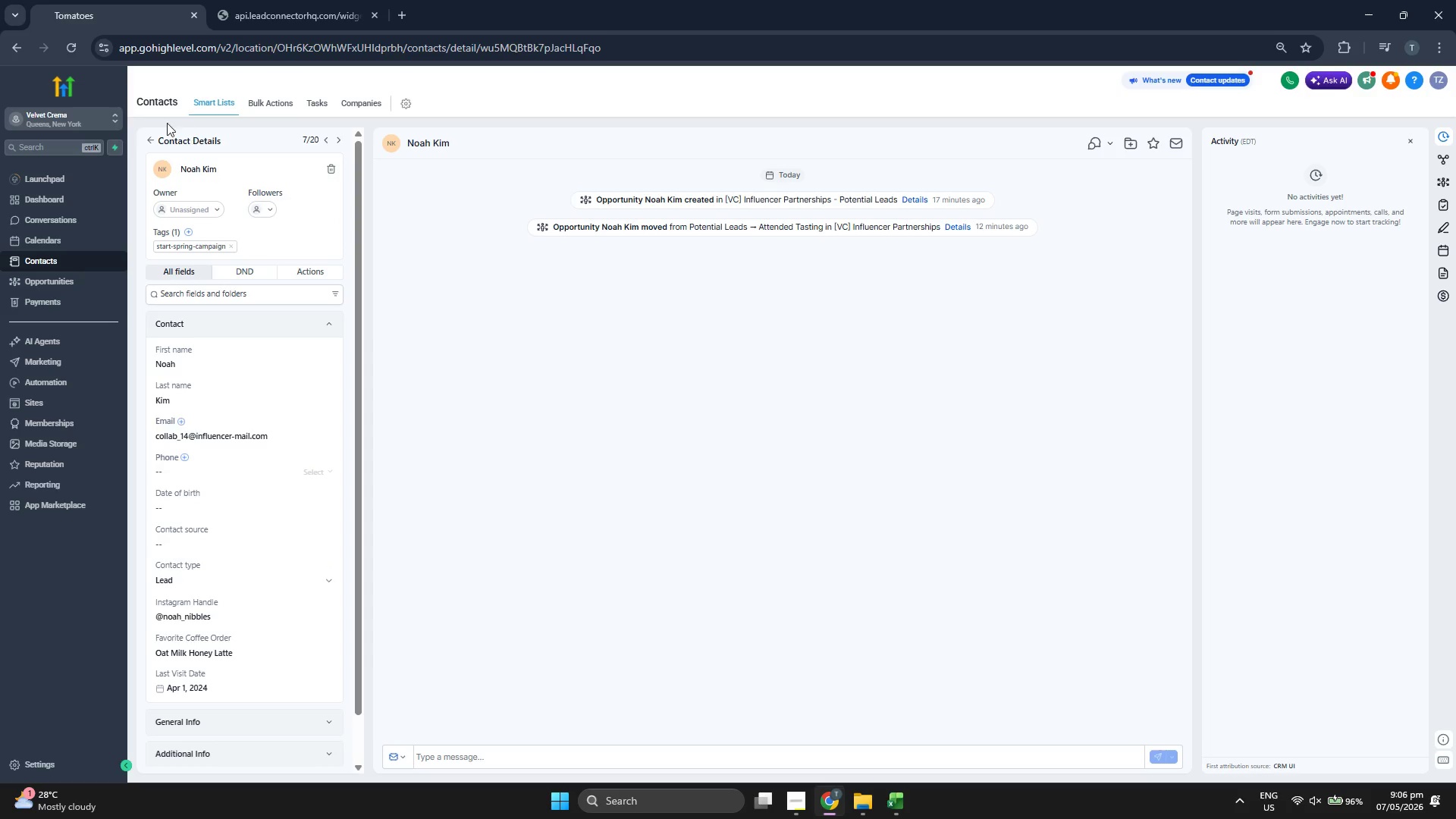 
left_click([149, 141])
 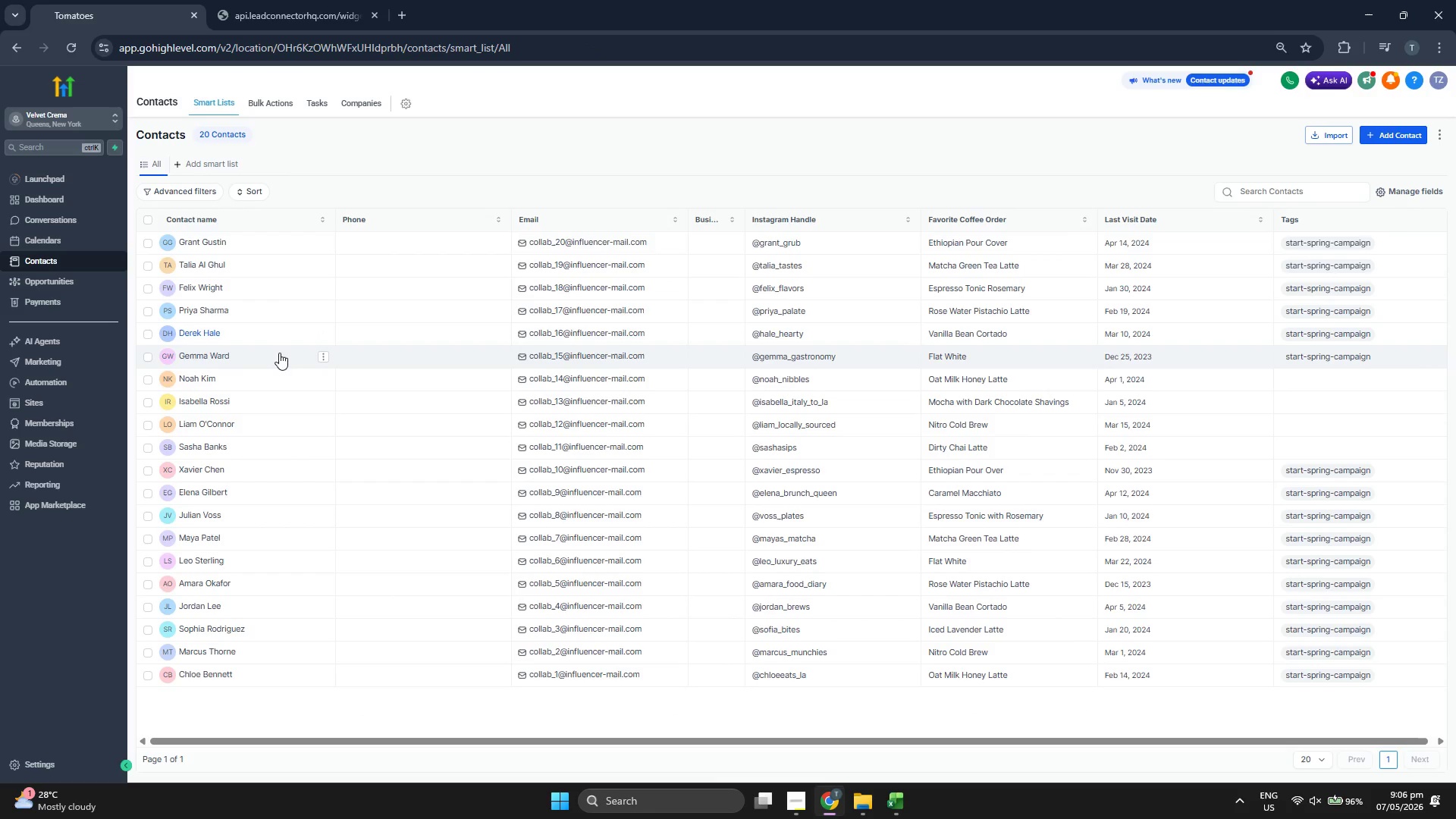 
wait(5.28)
 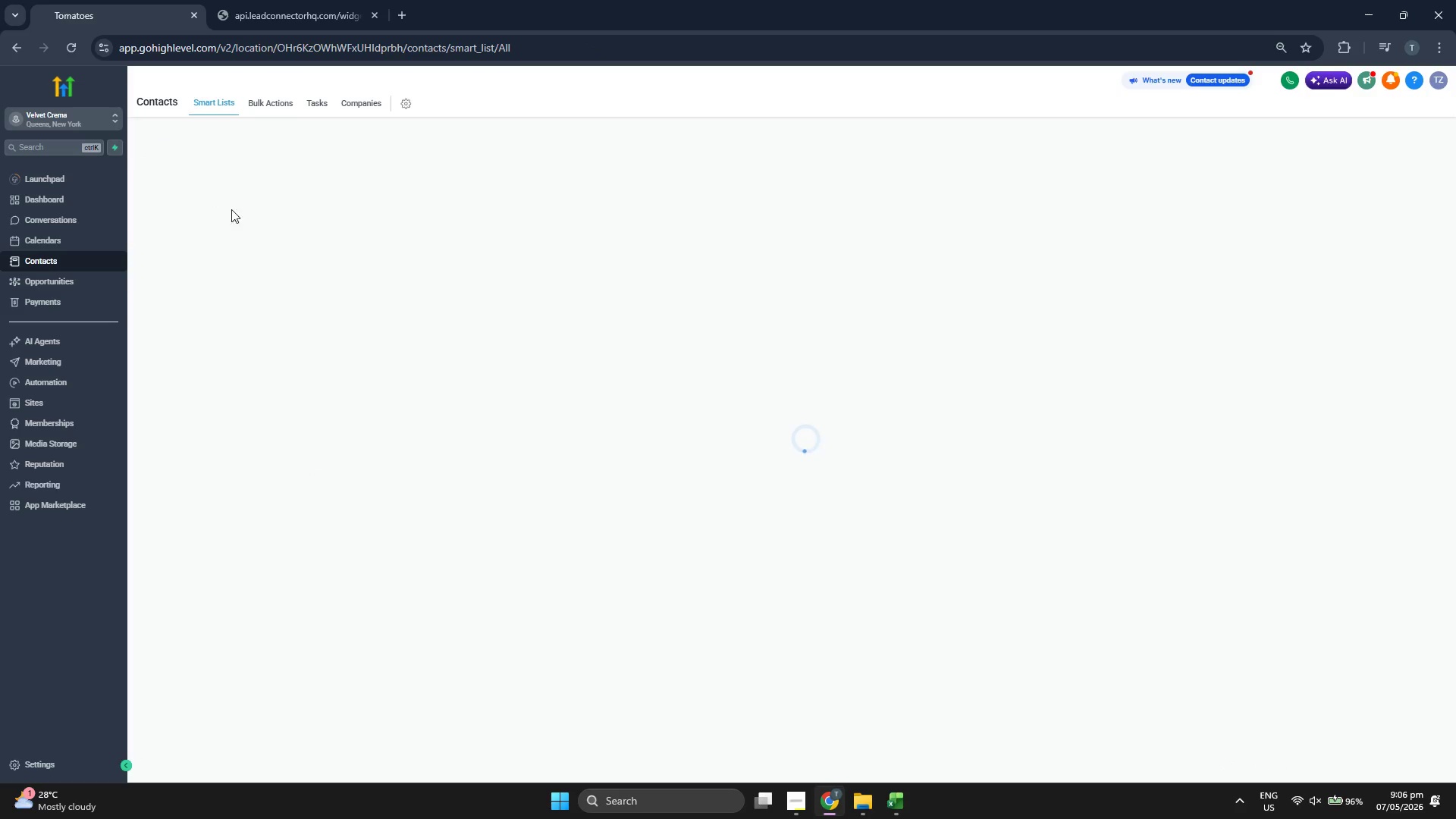 
left_click([216, 395])
 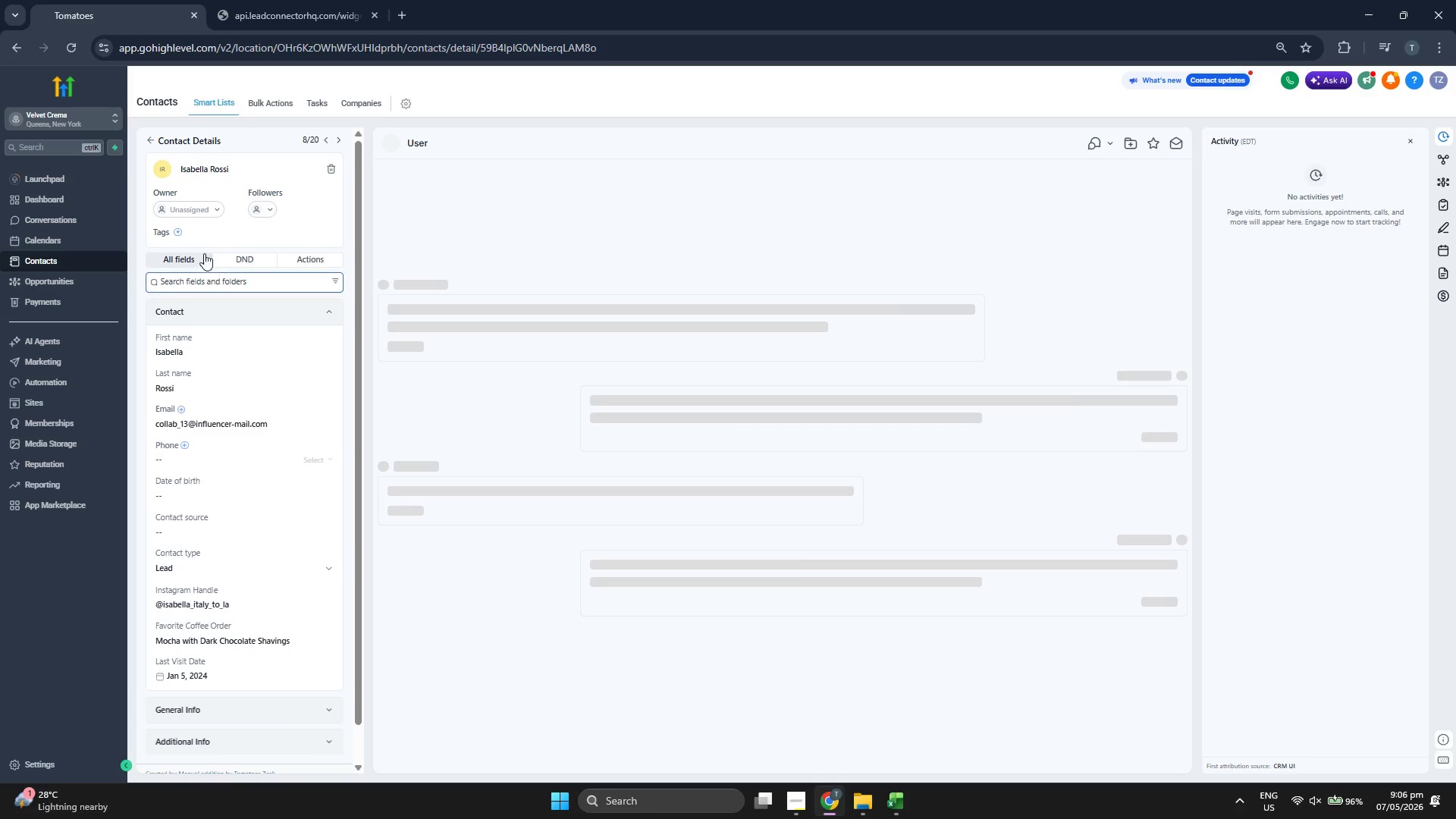 
left_click([179, 229])
 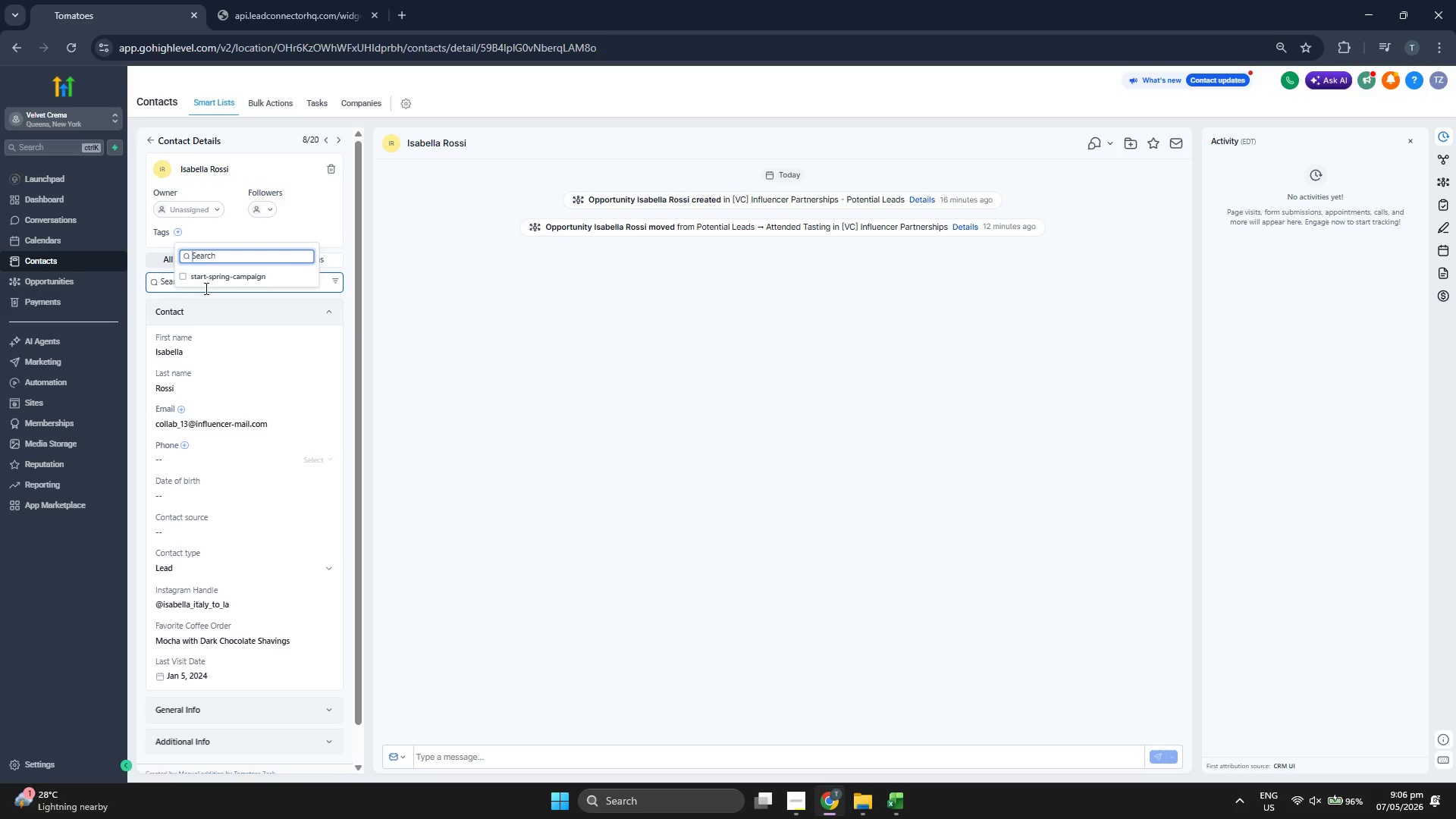 
left_click([207, 285])
 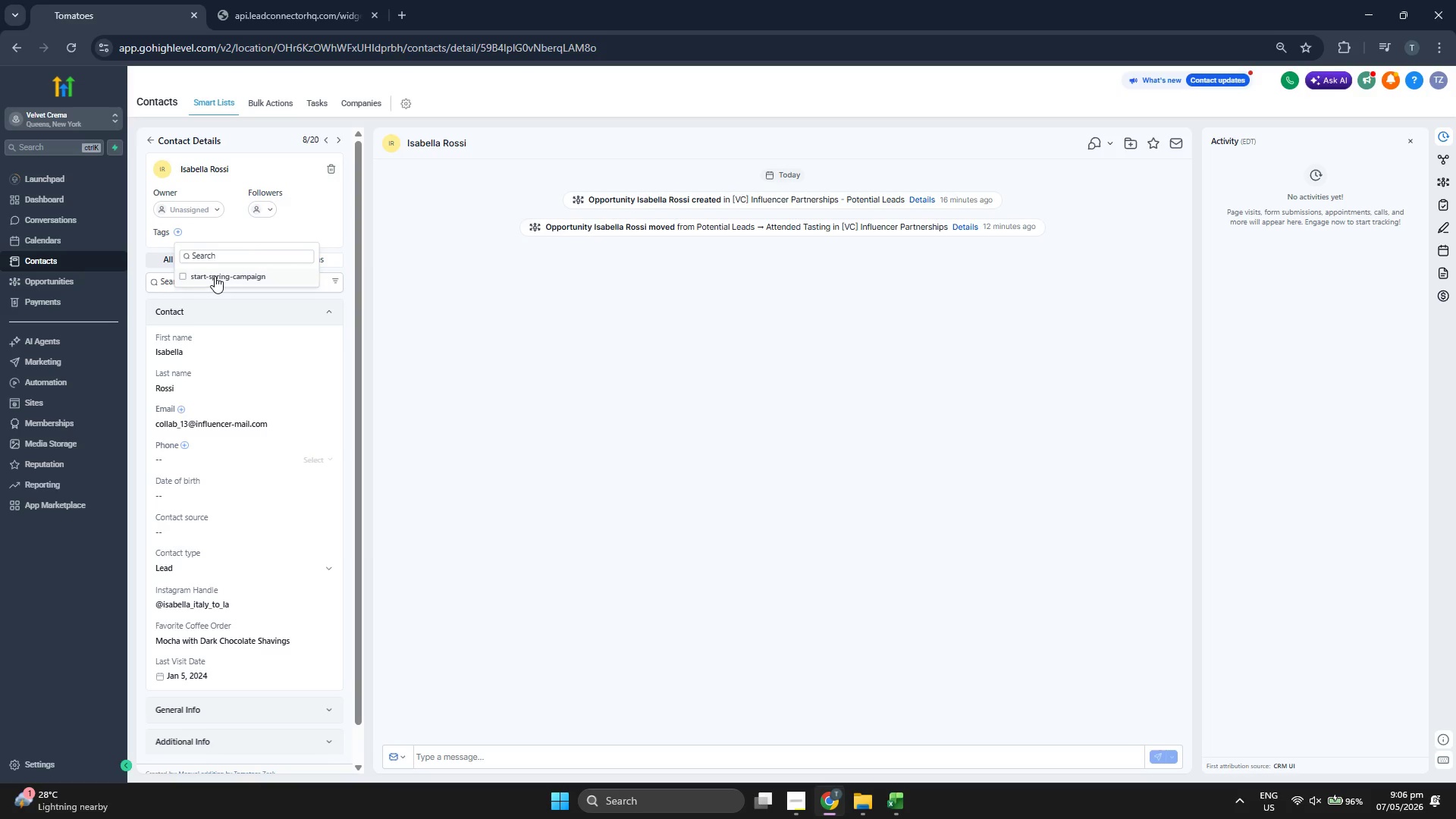 
double_click([215, 276])
 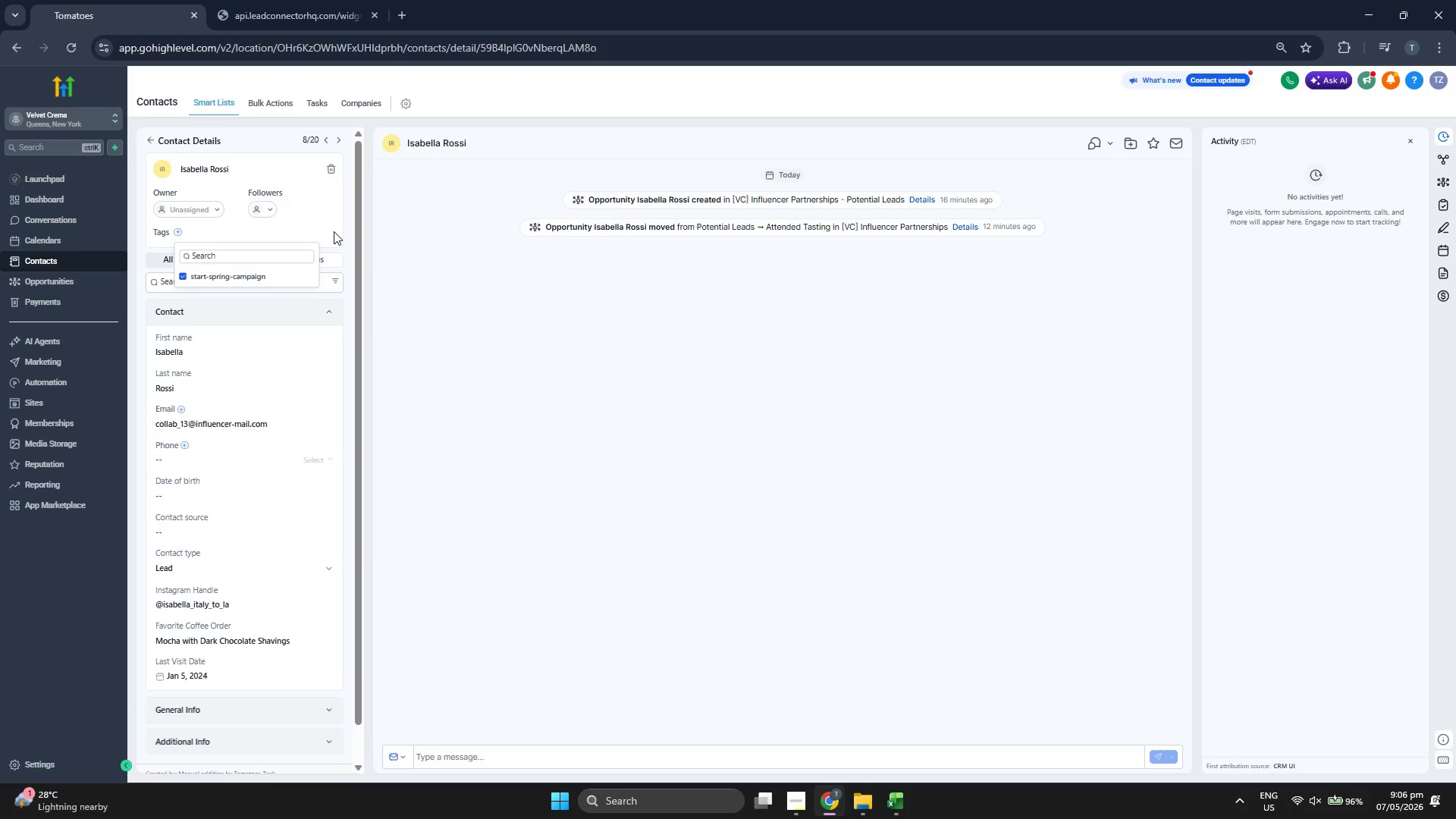 
left_click([334, 231])
 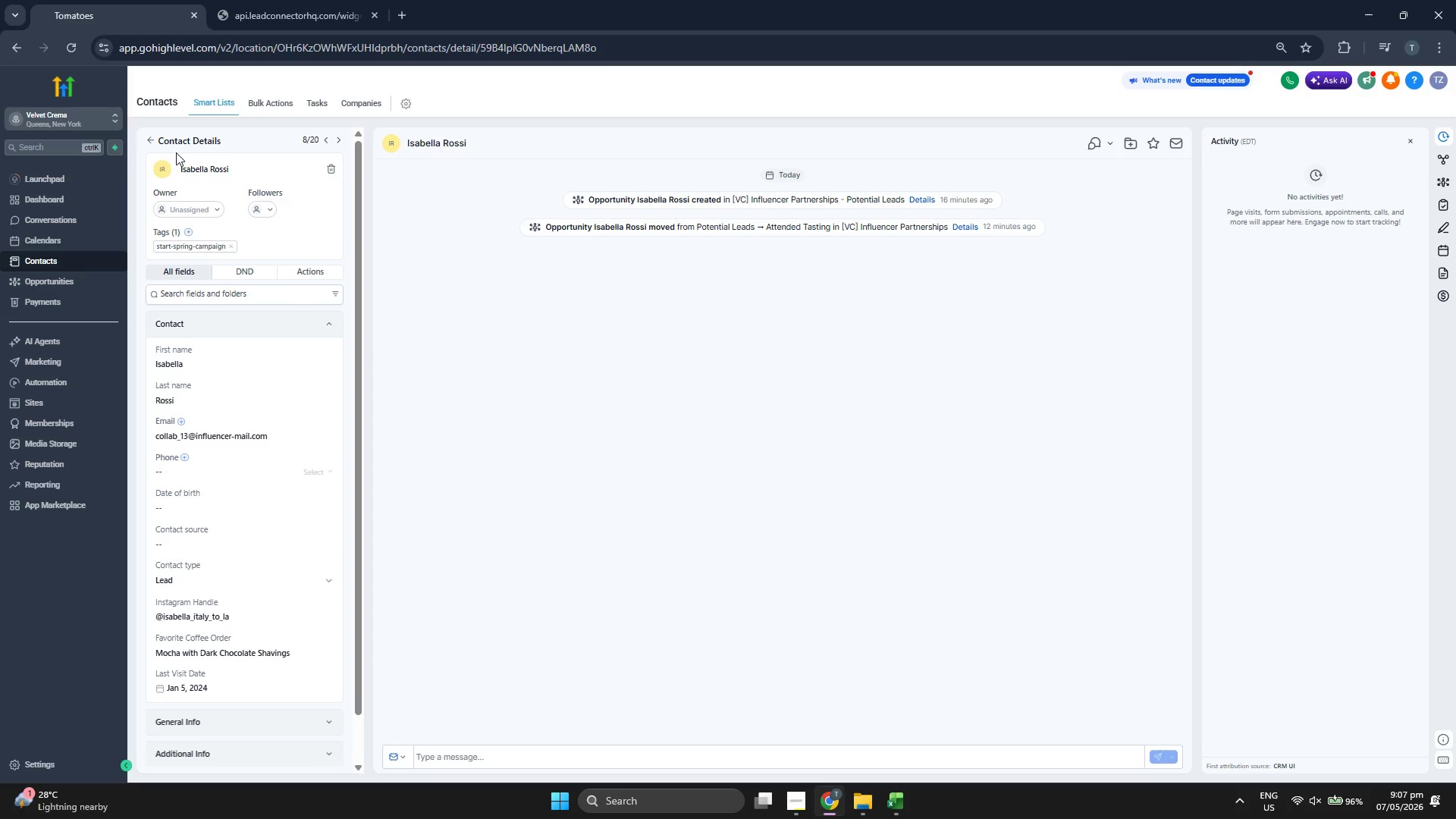 
left_click([149, 142])
 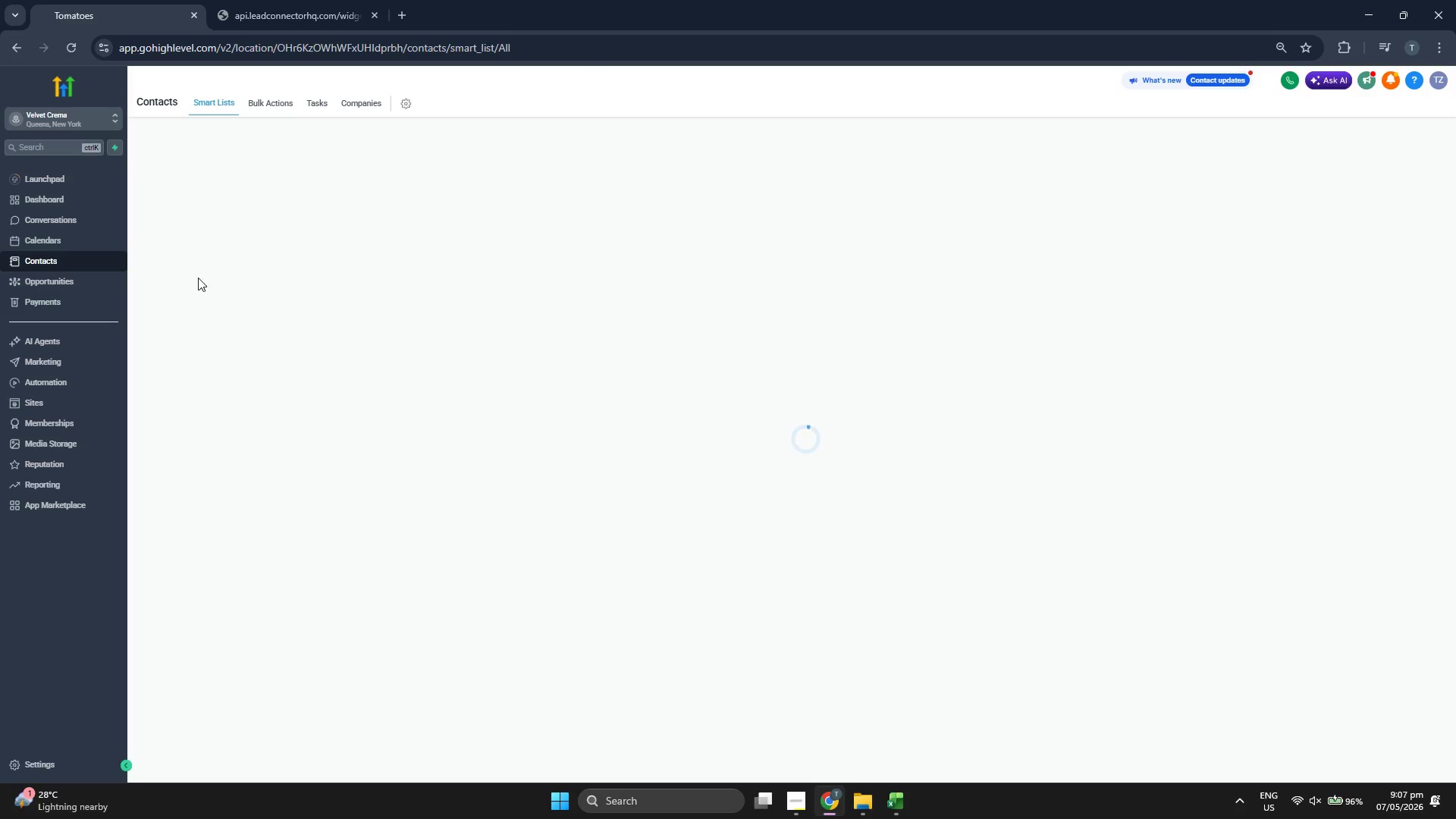 
mouse_move([235, 332])
 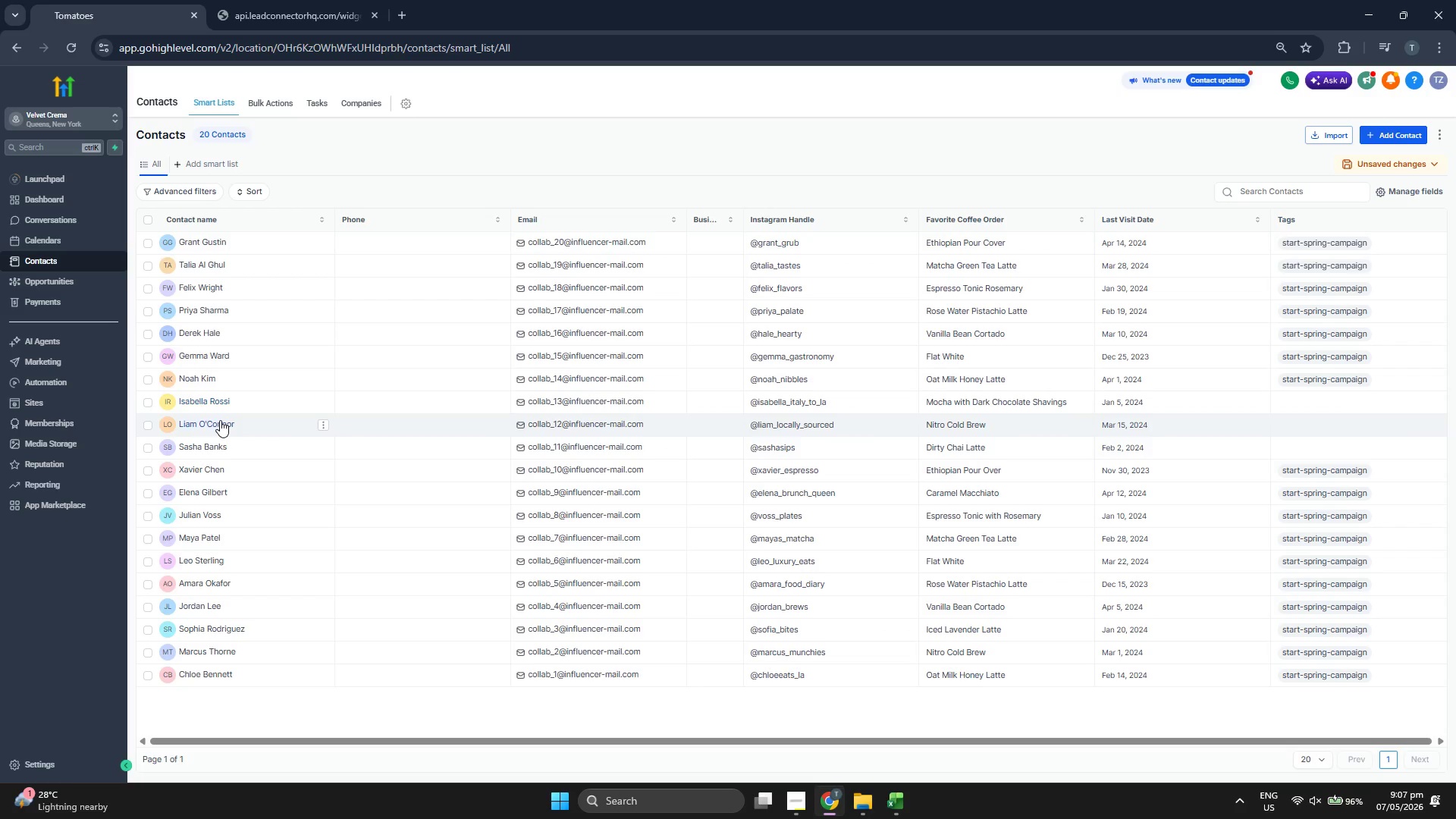 
left_click([220, 420])
 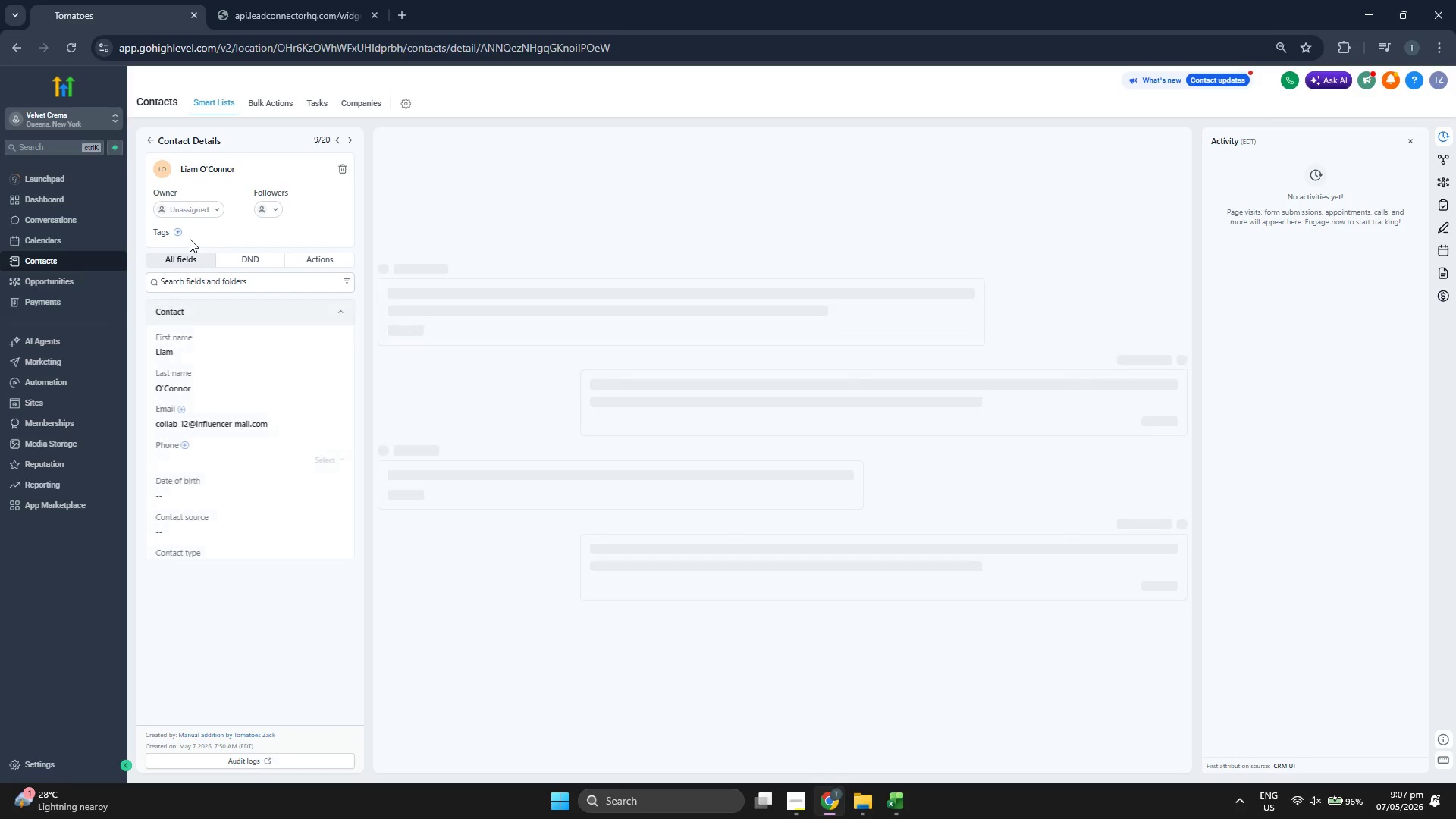 
left_click([178, 234])
 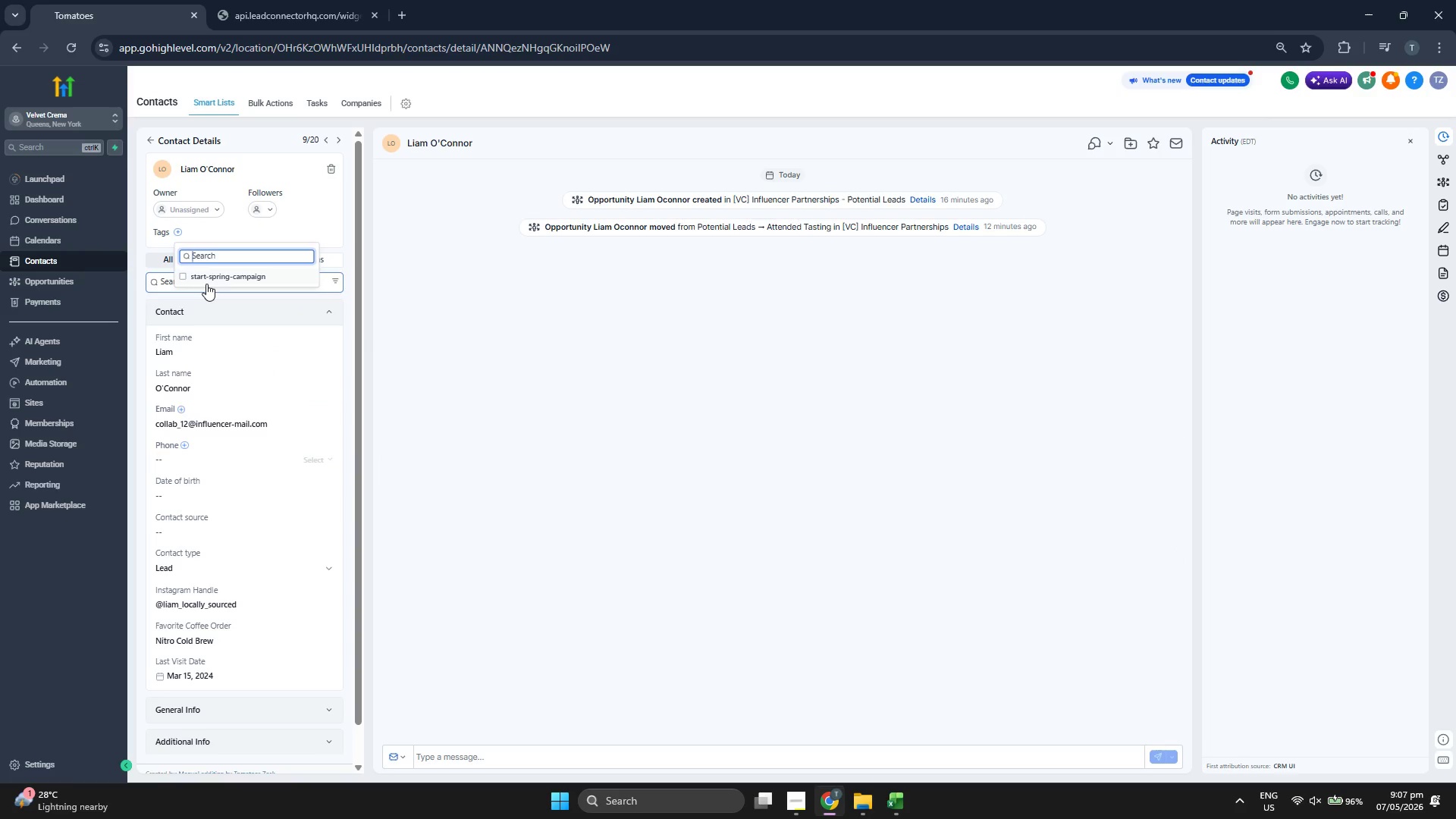 
left_click([209, 283])
 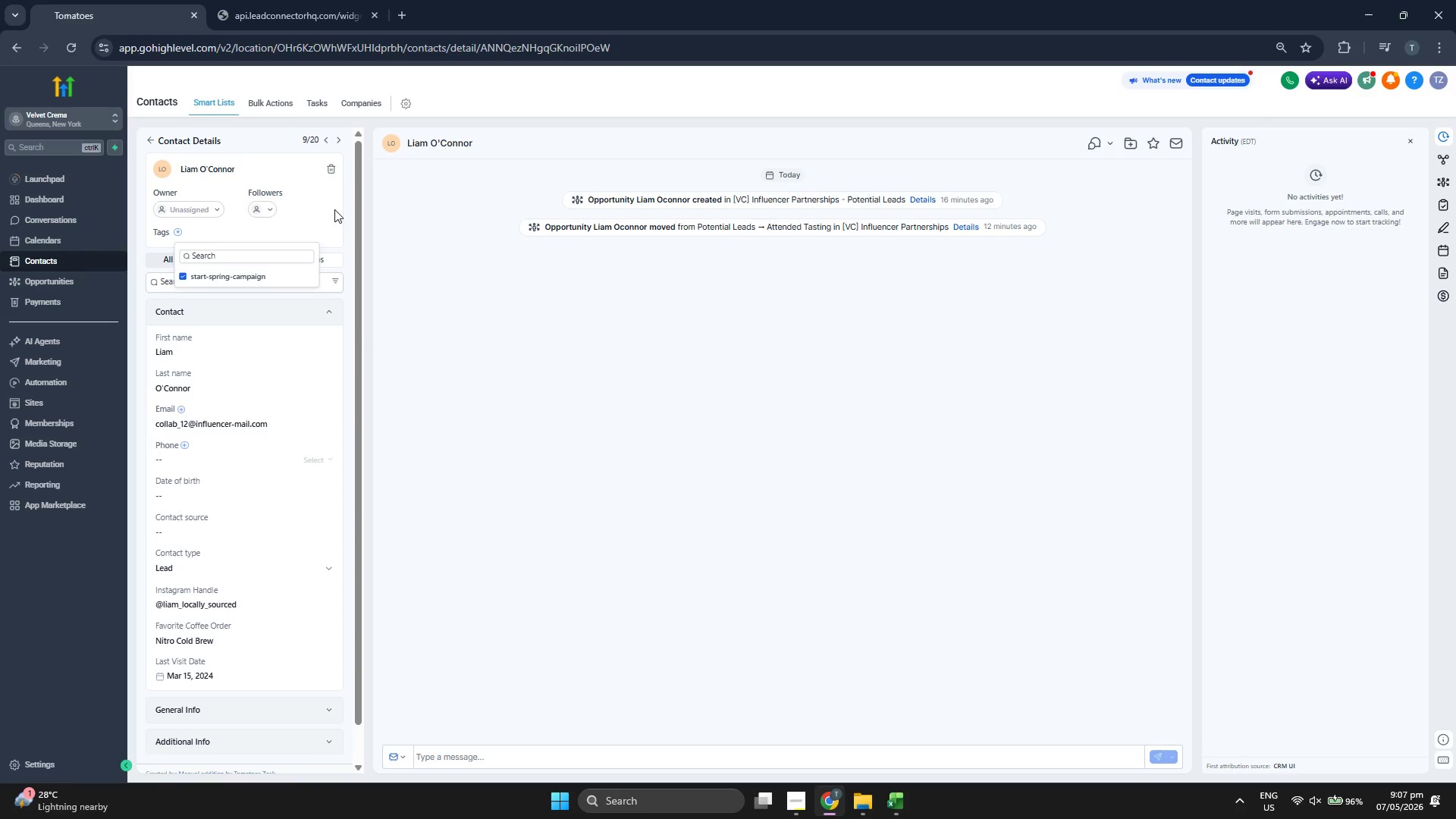 
left_click([334, 209])
 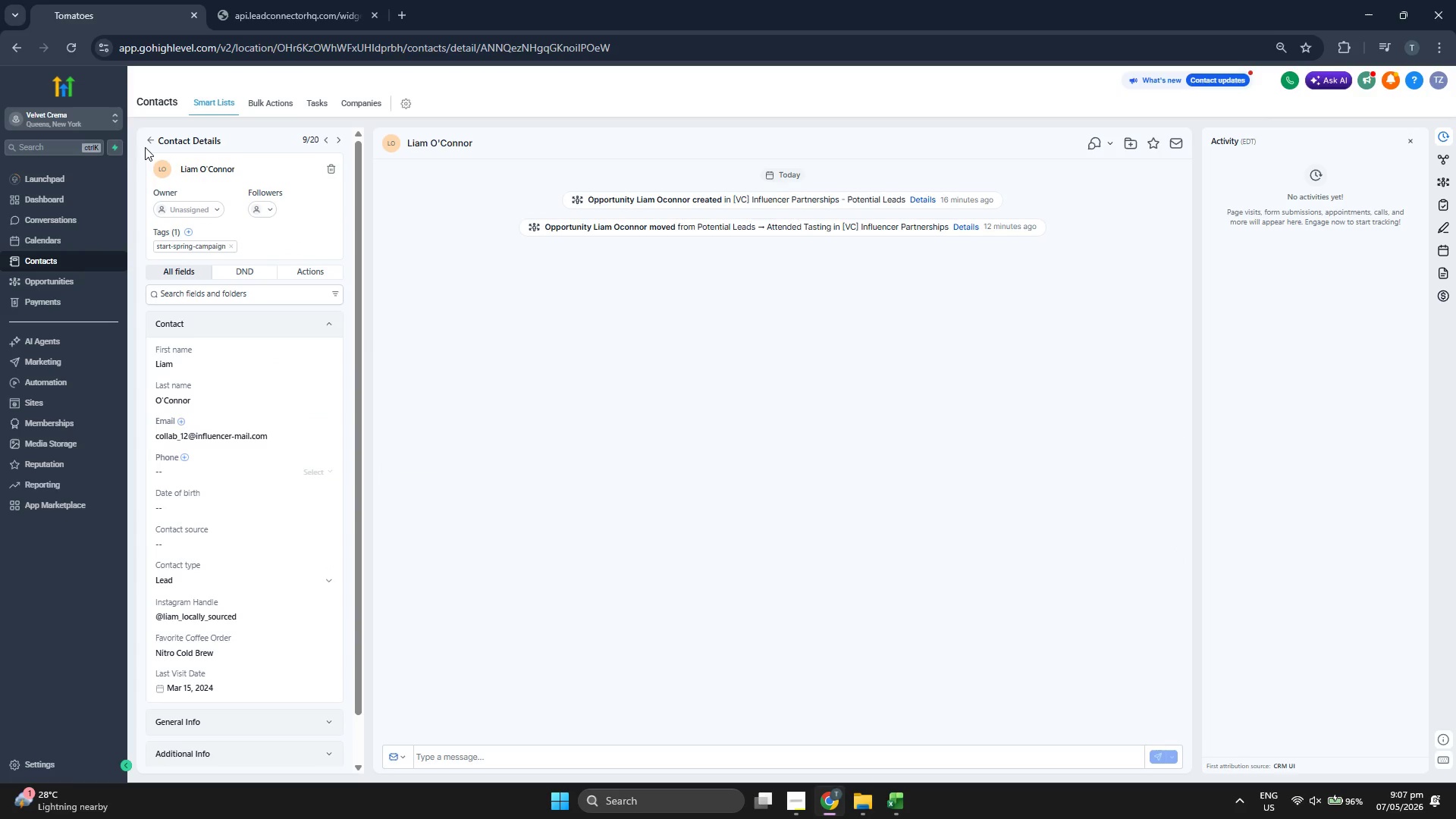 
left_click([149, 145])
 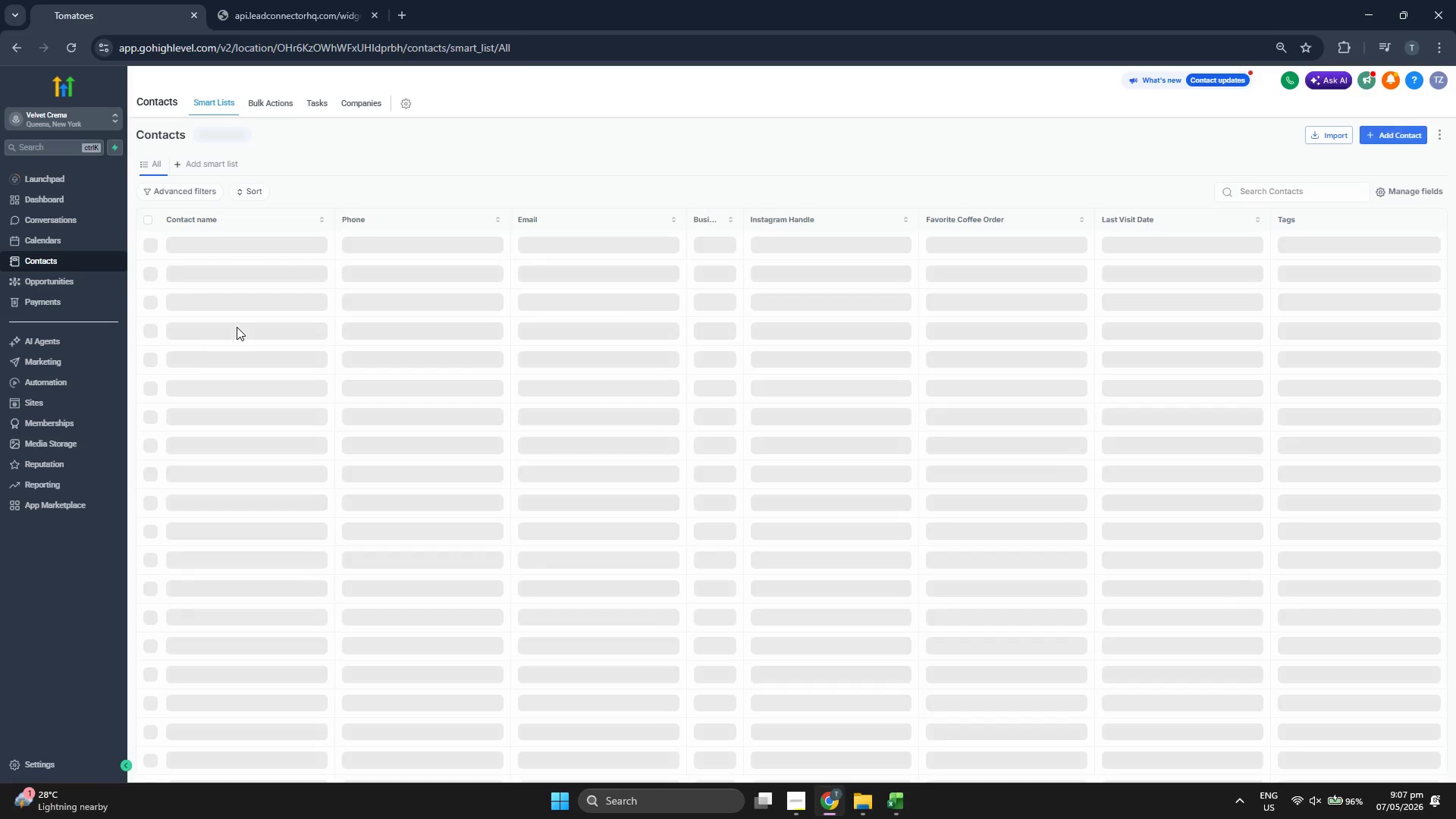 
wait(8.42)
 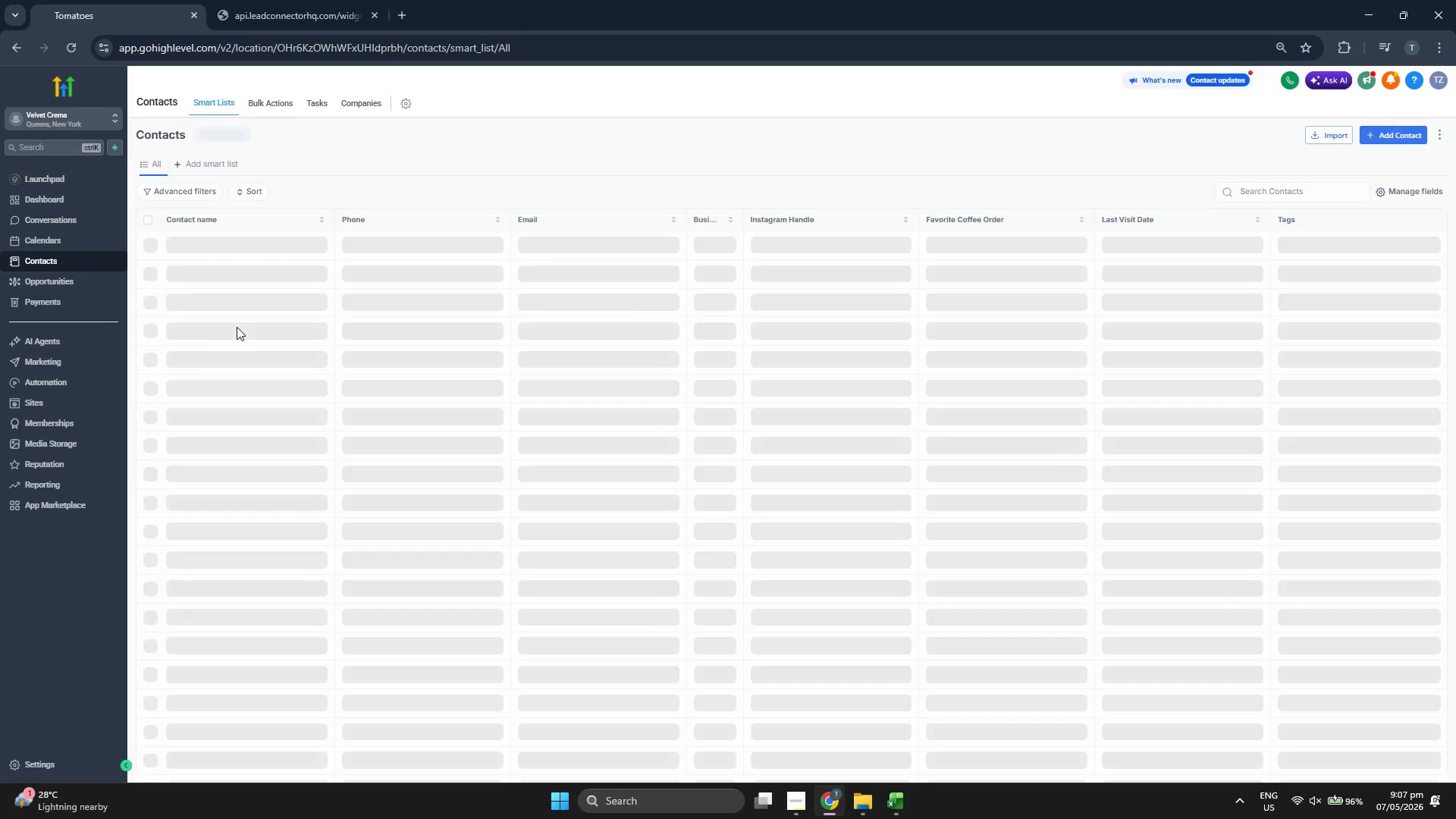 
left_click([210, 441])
 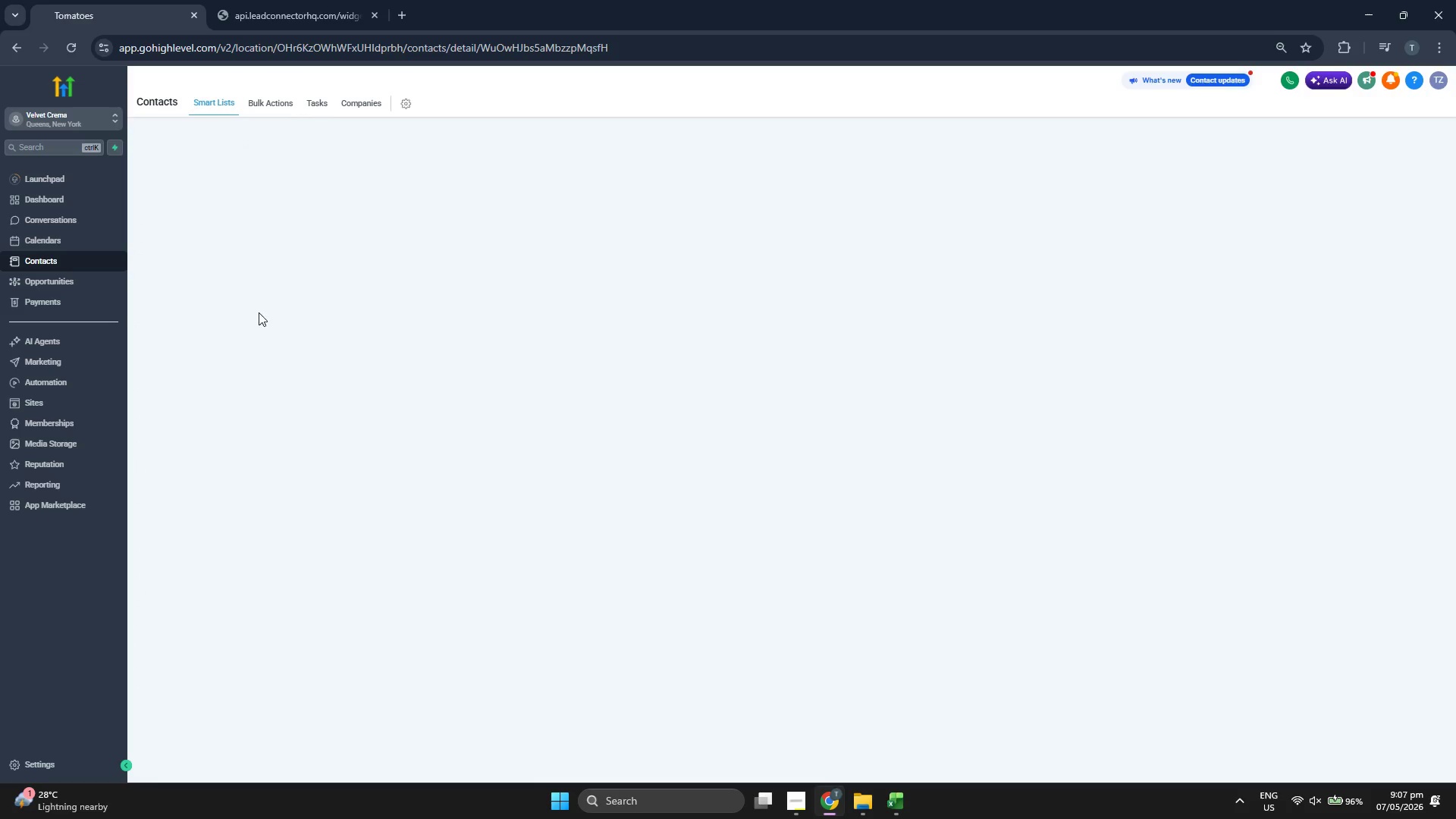 
mouse_move([268, 275])
 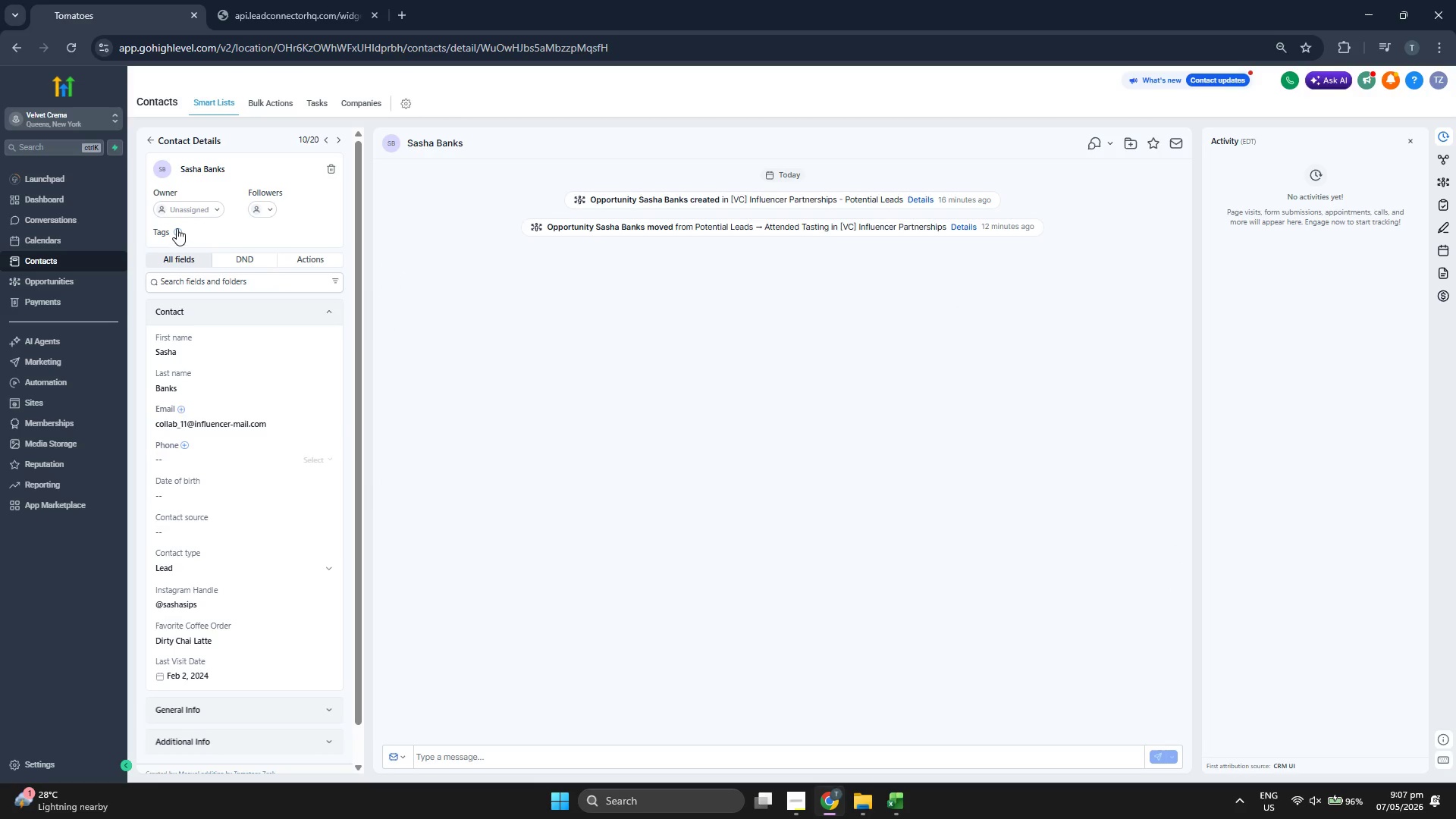 
left_click([176, 228])
 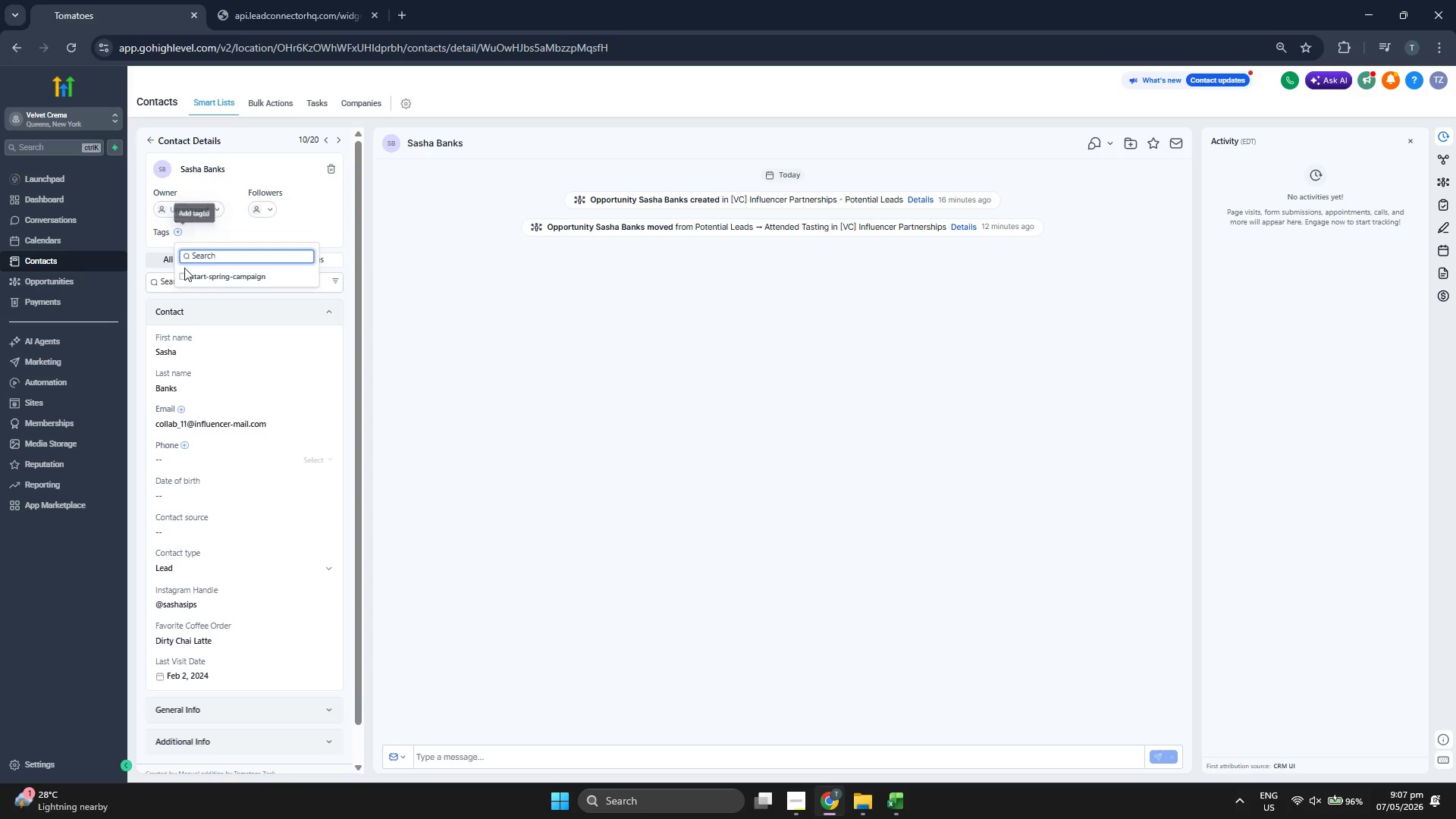 
left_click([190, 271])
 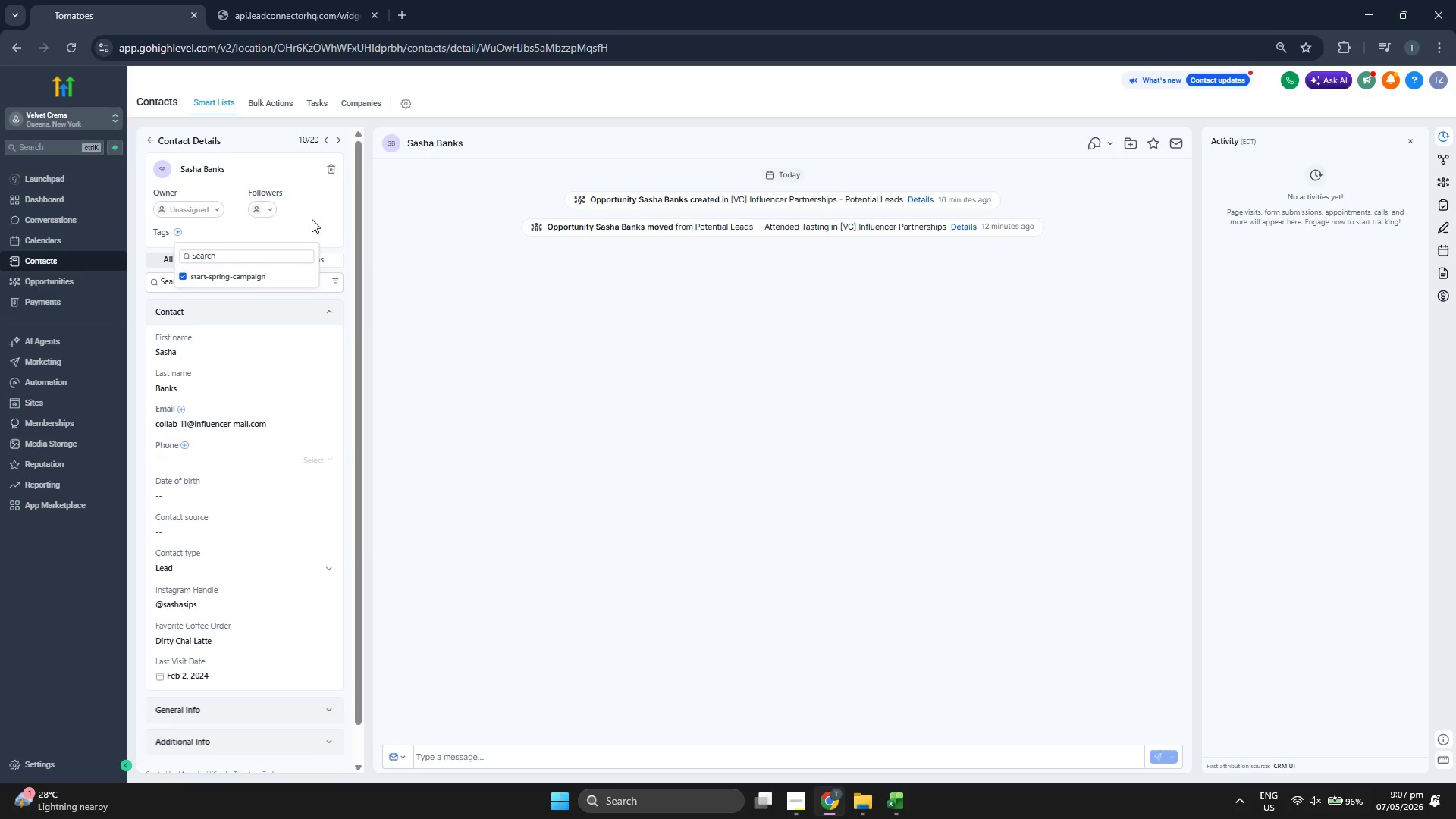 
left_click([315, 216])
 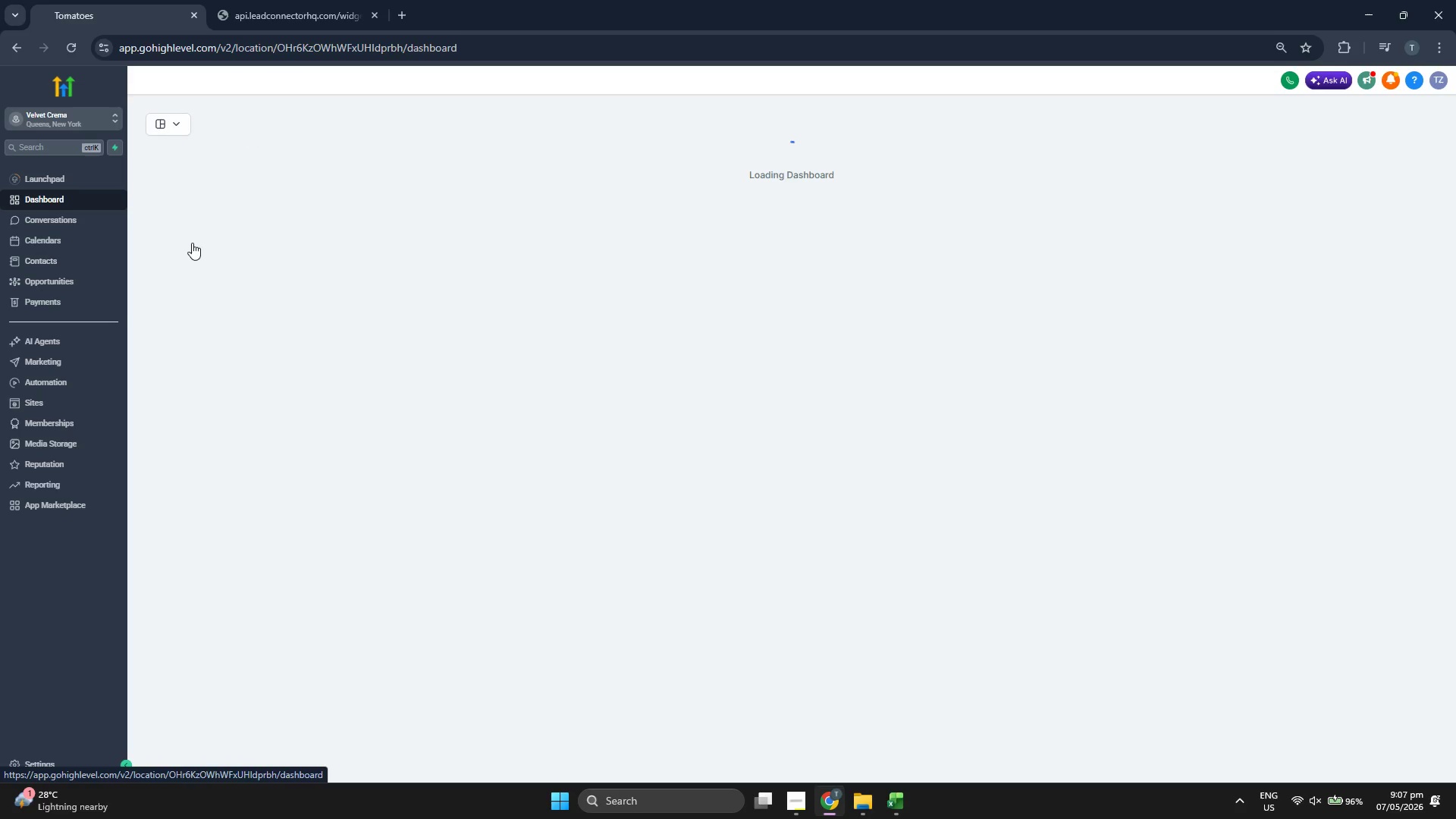 
wait(16.45)
 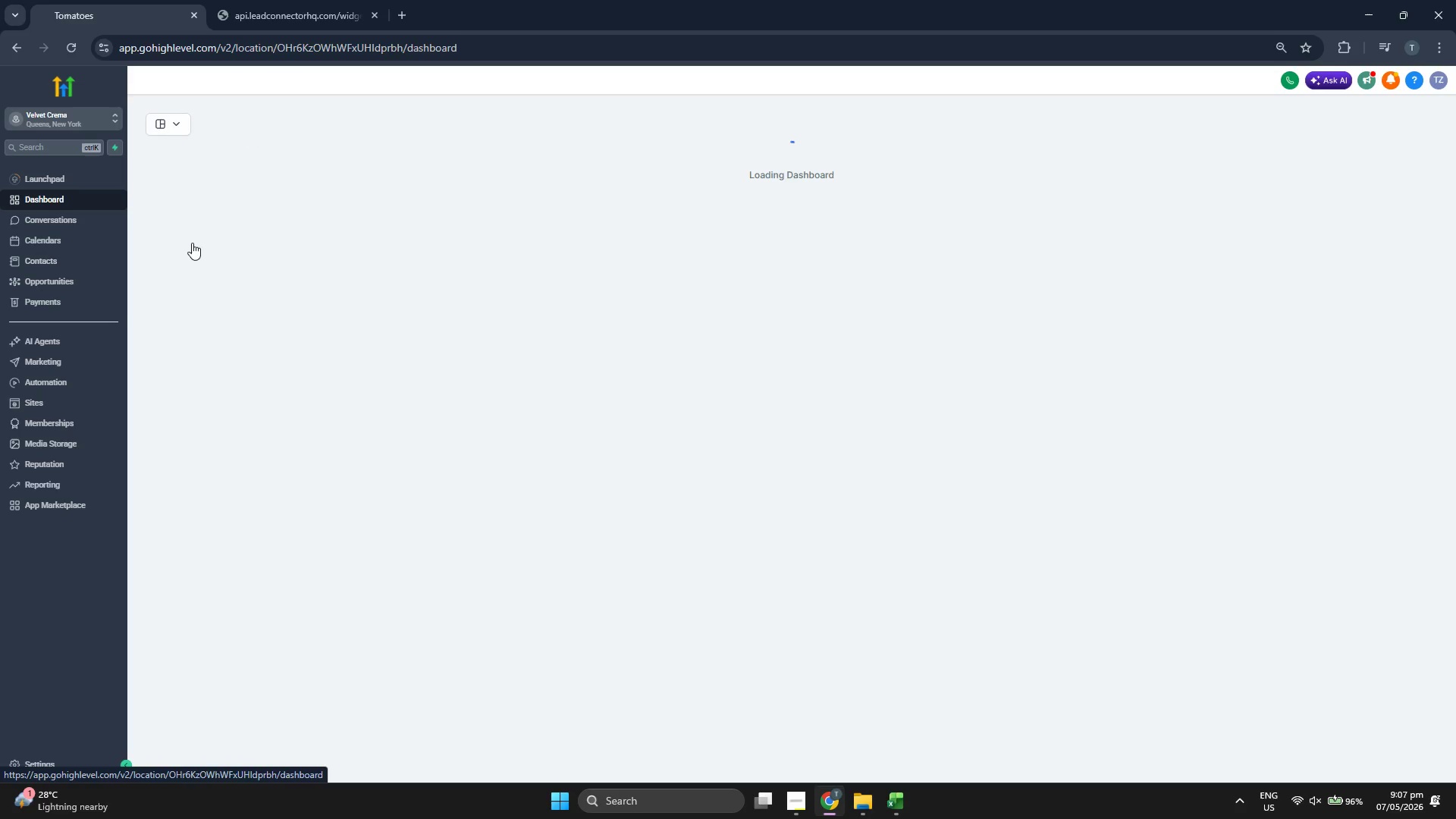 
left_click([86, 265])
 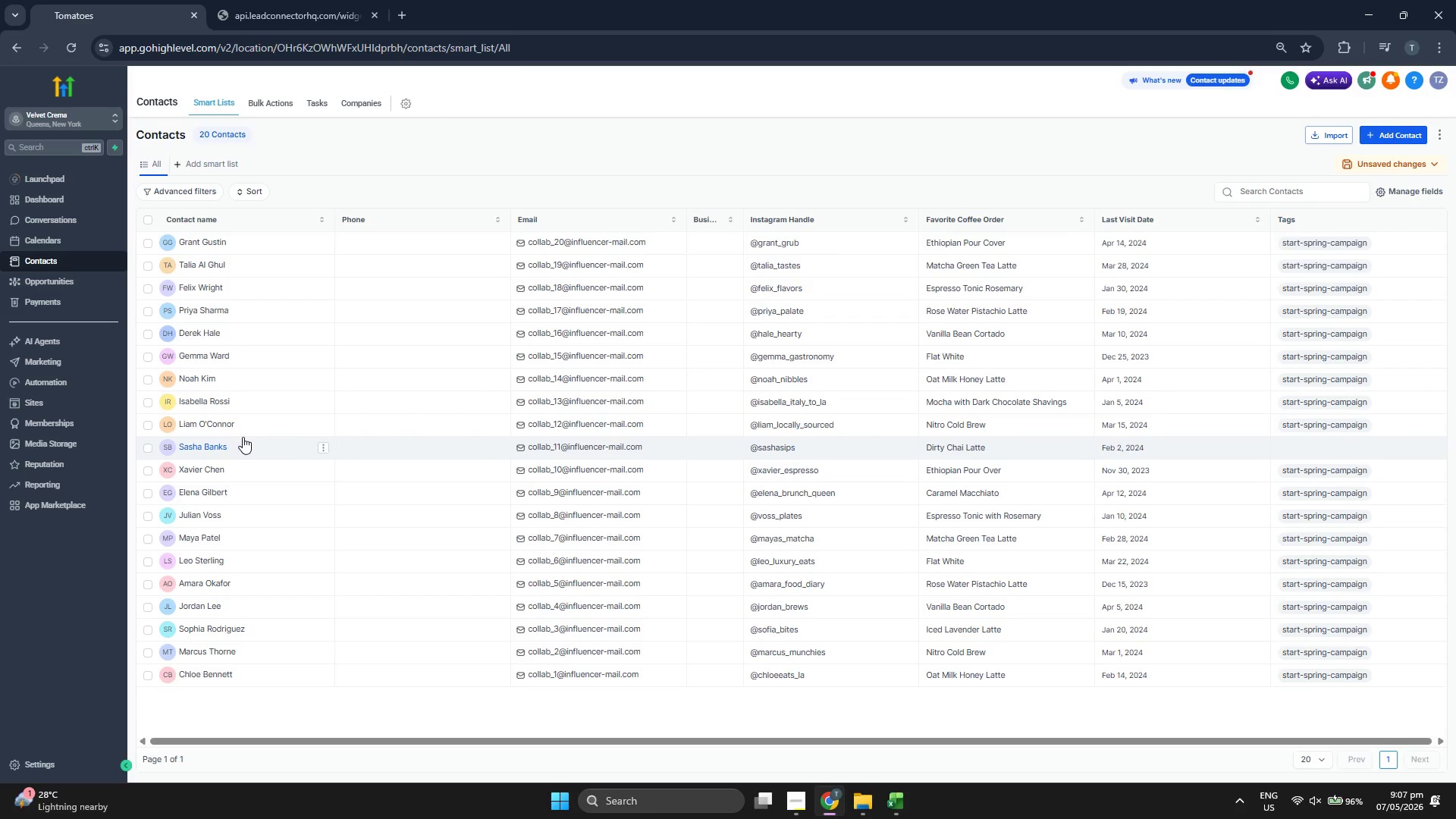 
wait(10.62)
 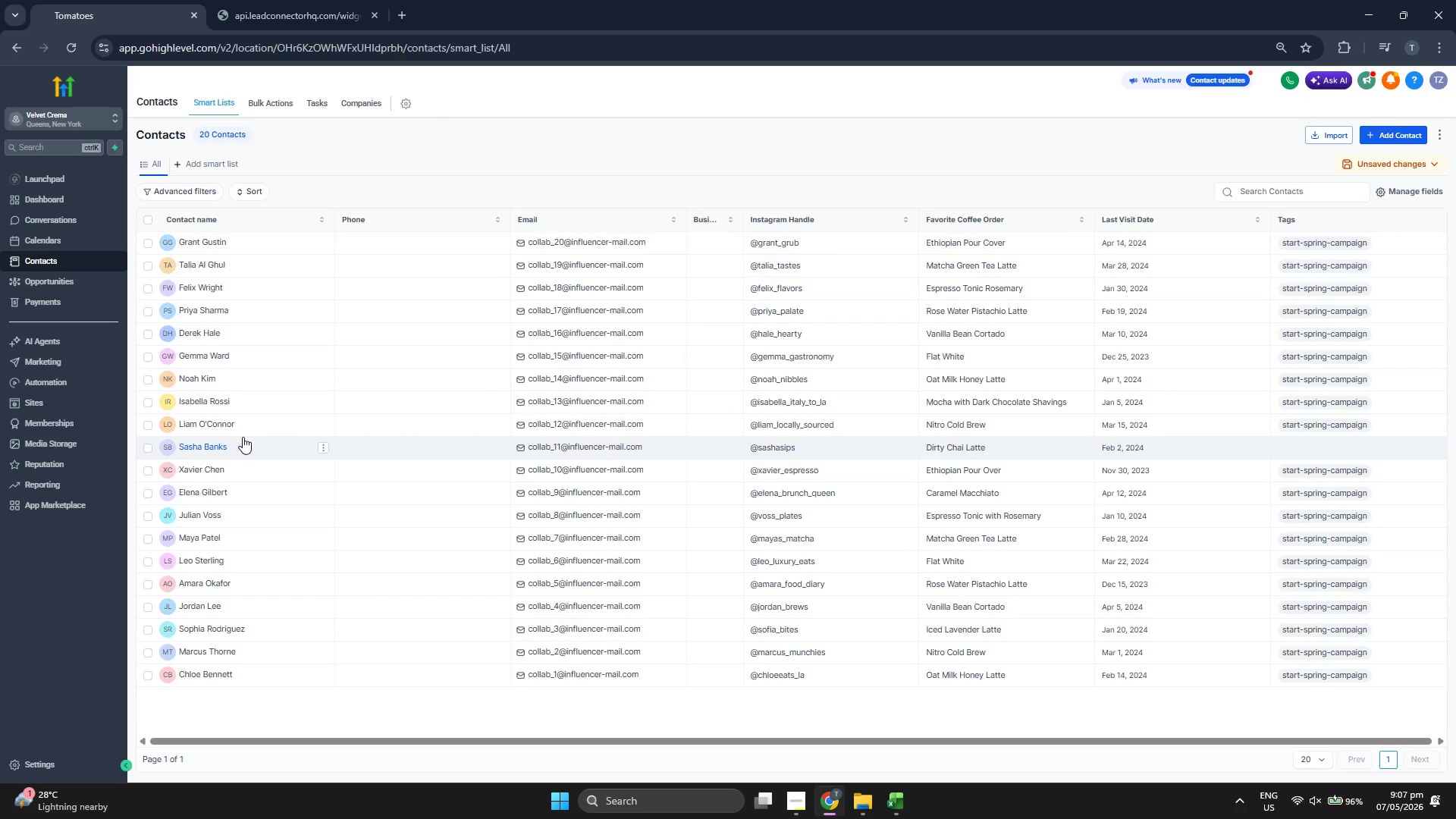 
double_click([146, 143])
 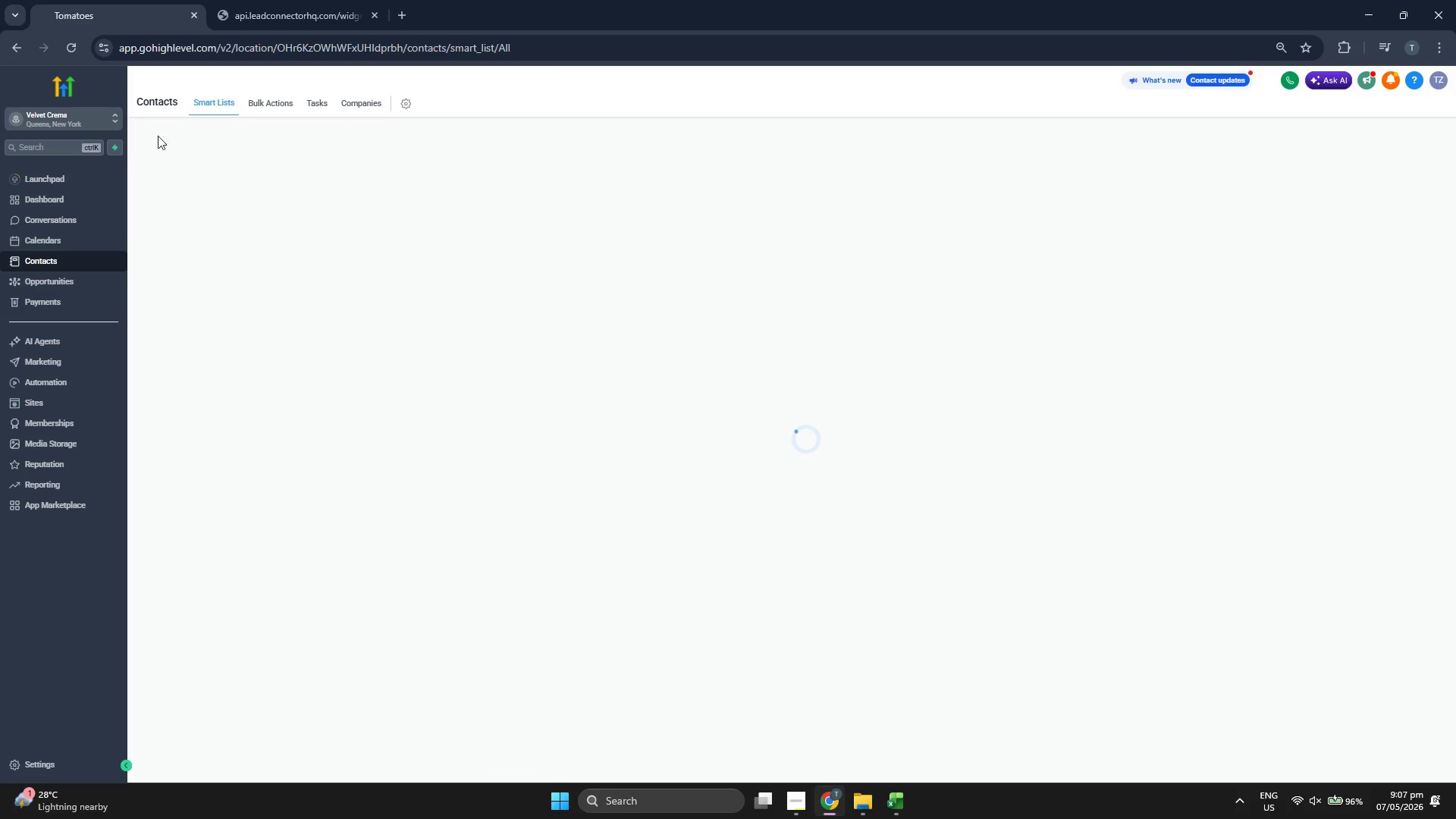 
mouse_move([181, 133])
 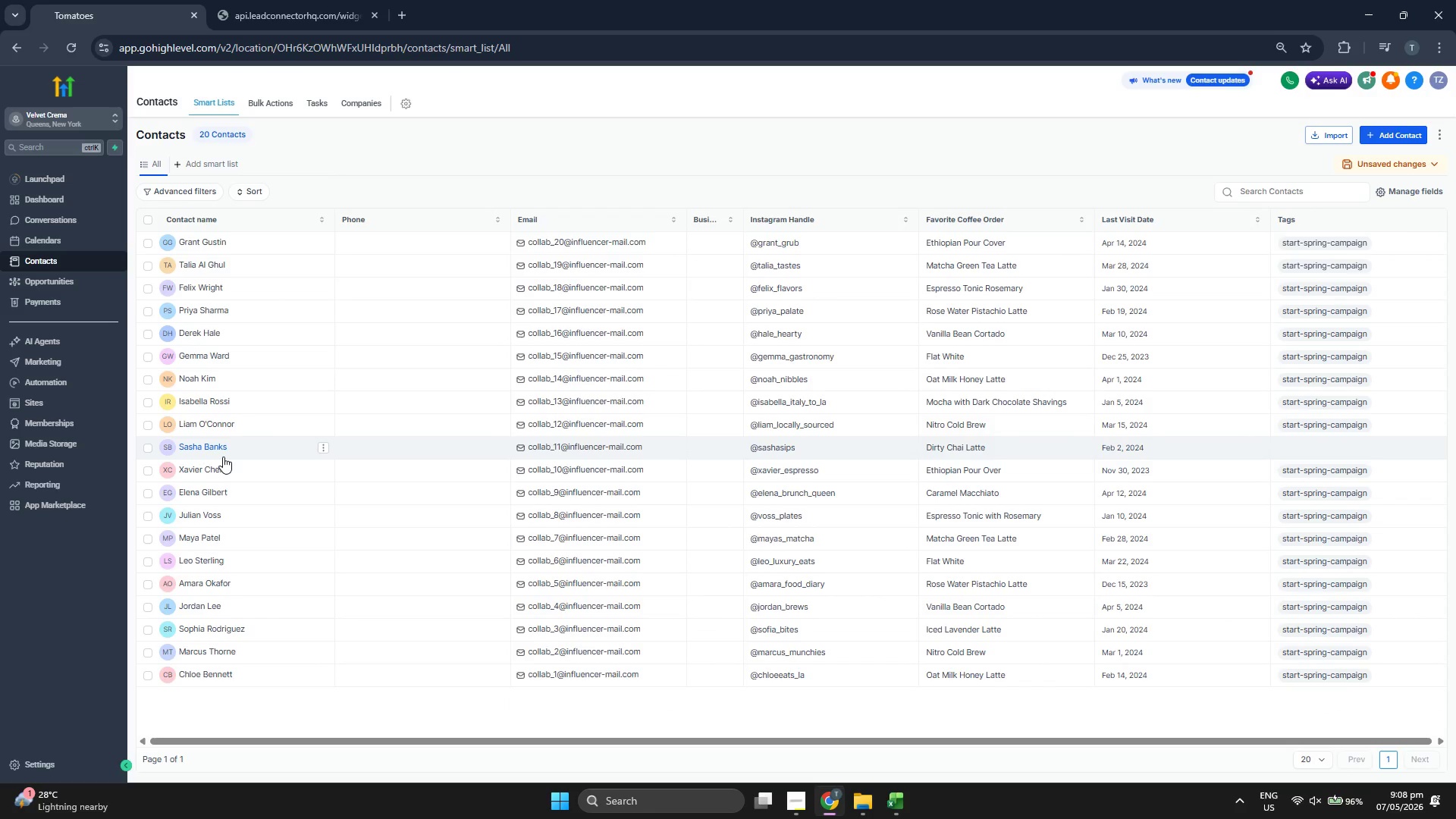 
left_click([200, 450])
 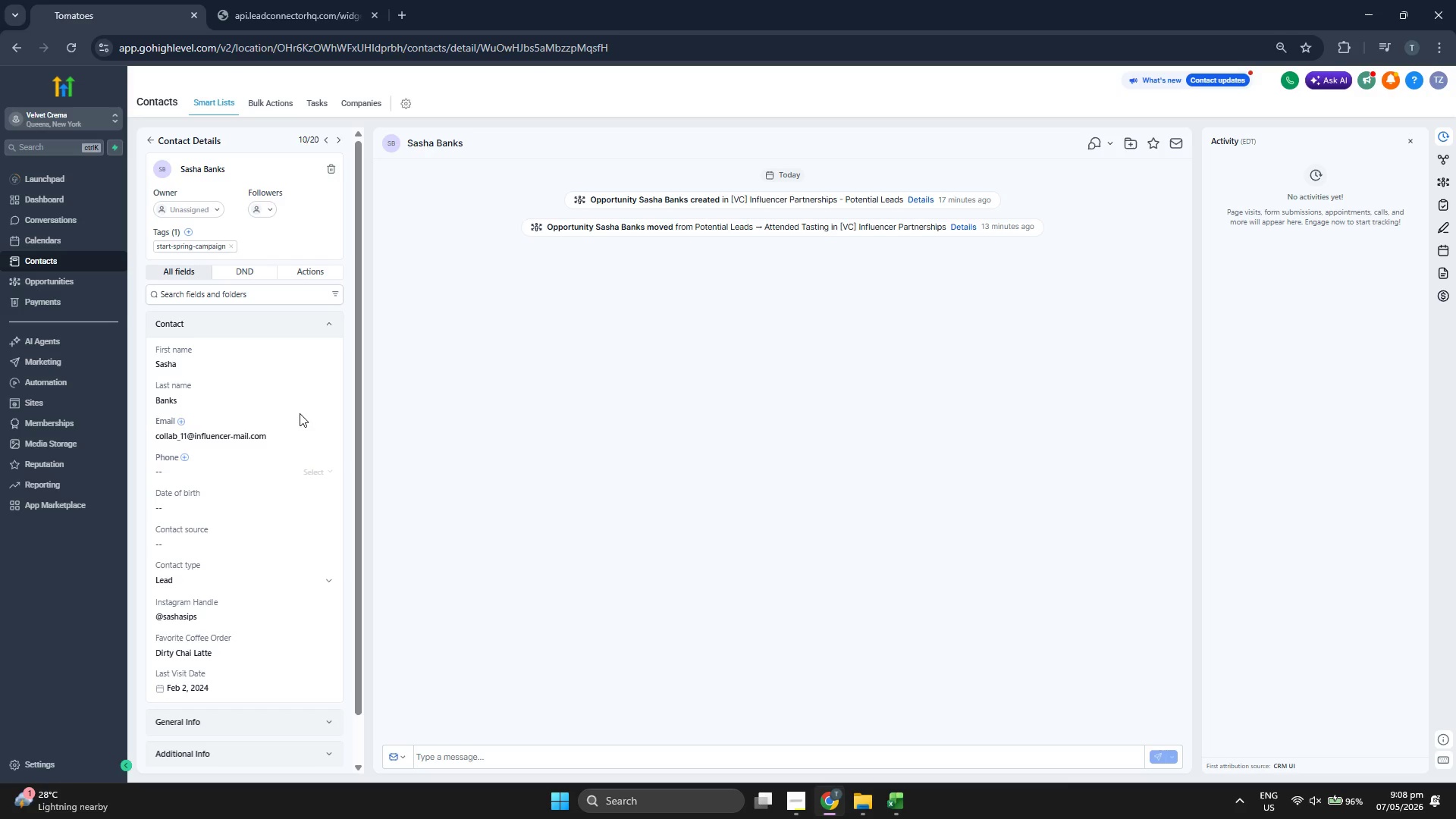 
wait(12.48)
 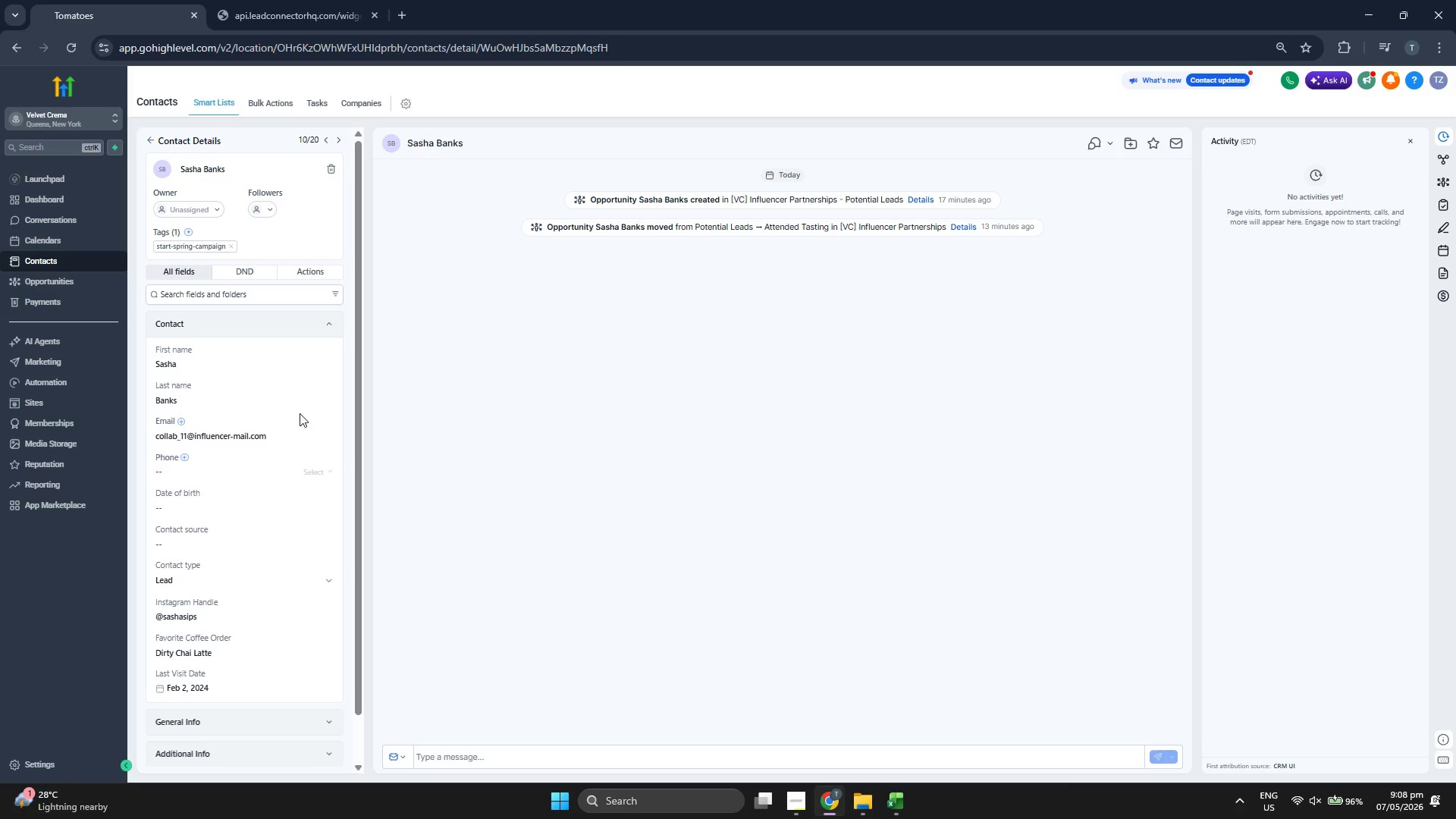 
left_click([153, 137])
 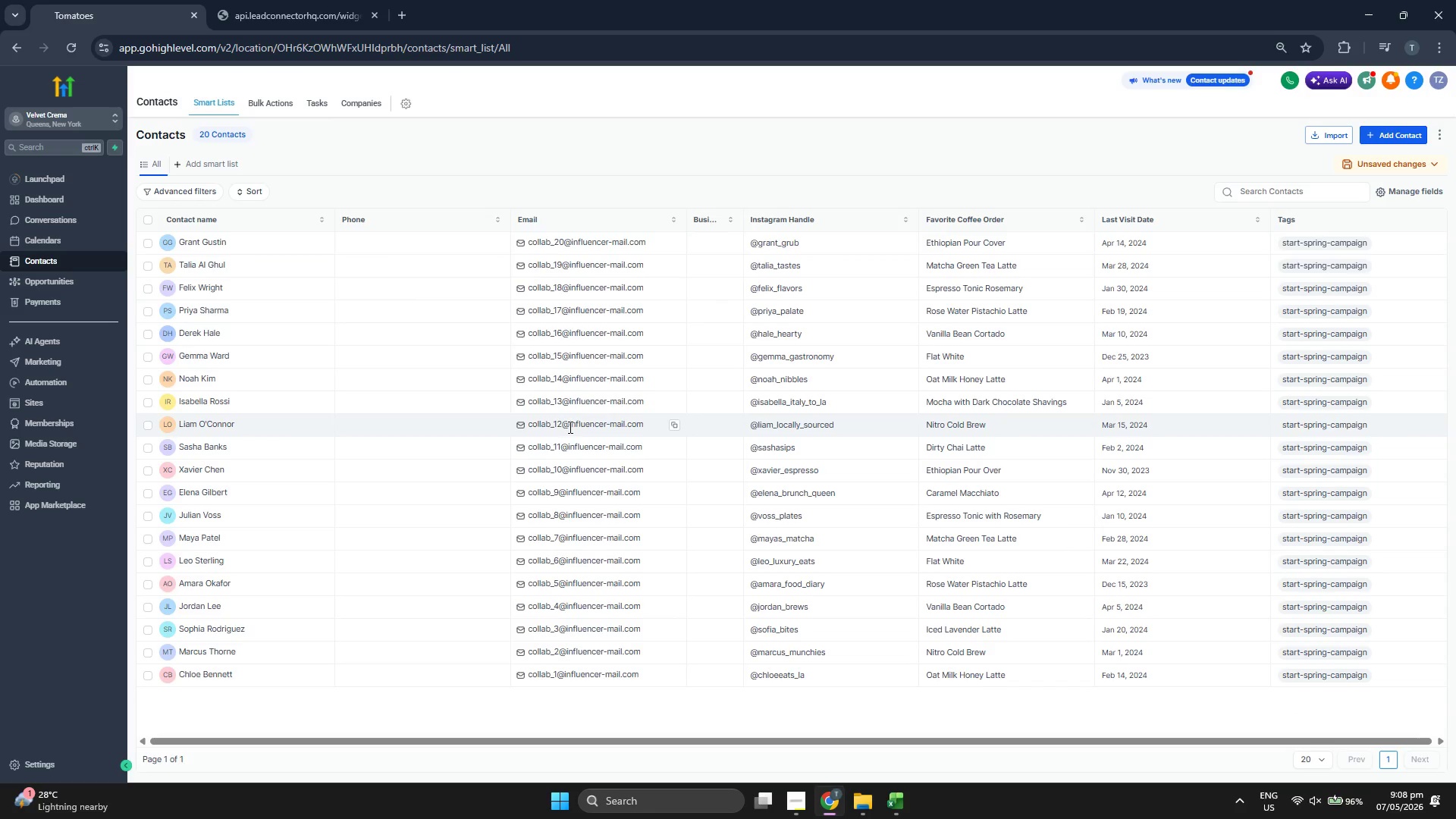 
wait(14.19)
 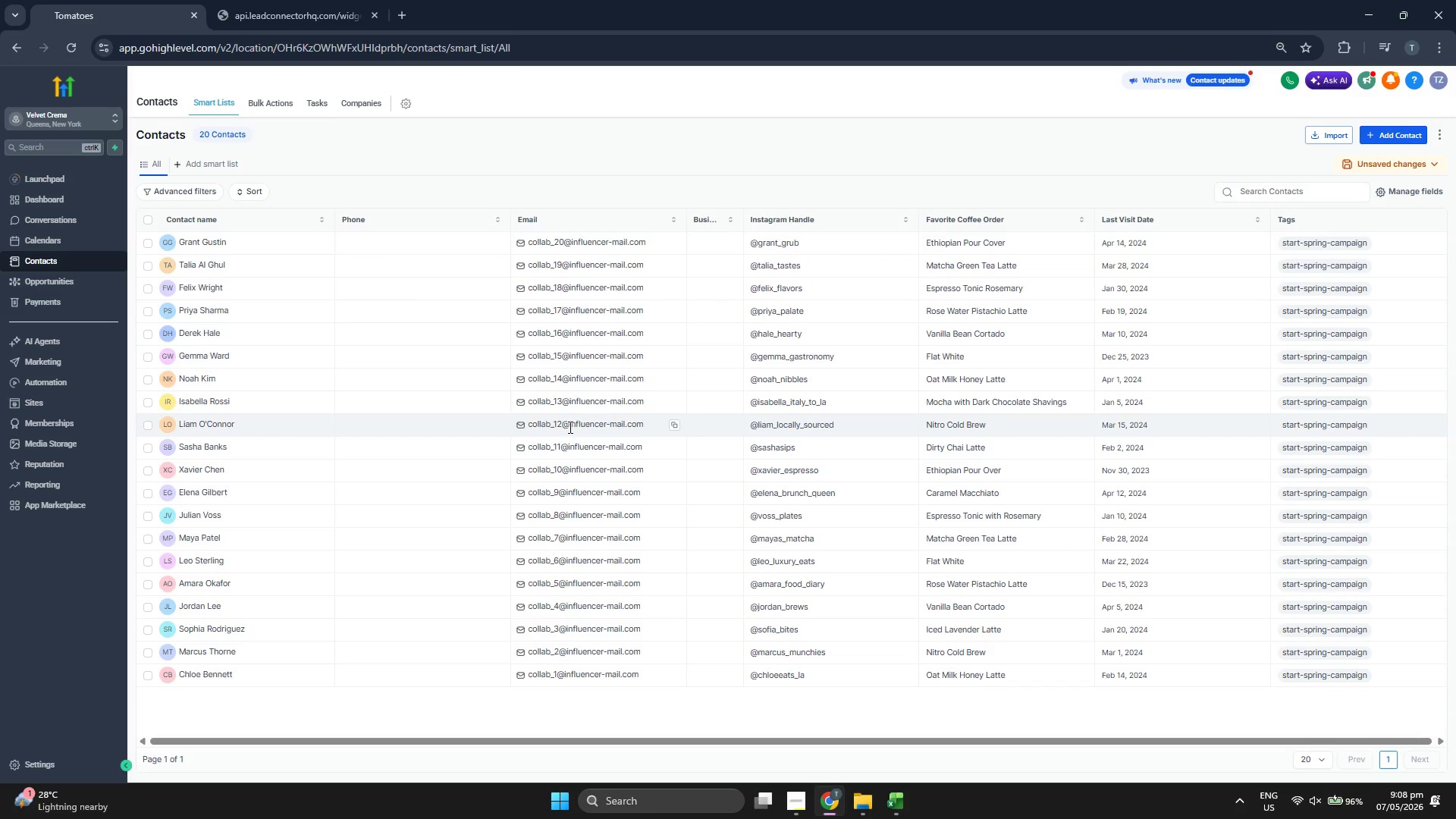 
left_click([87, 366])
 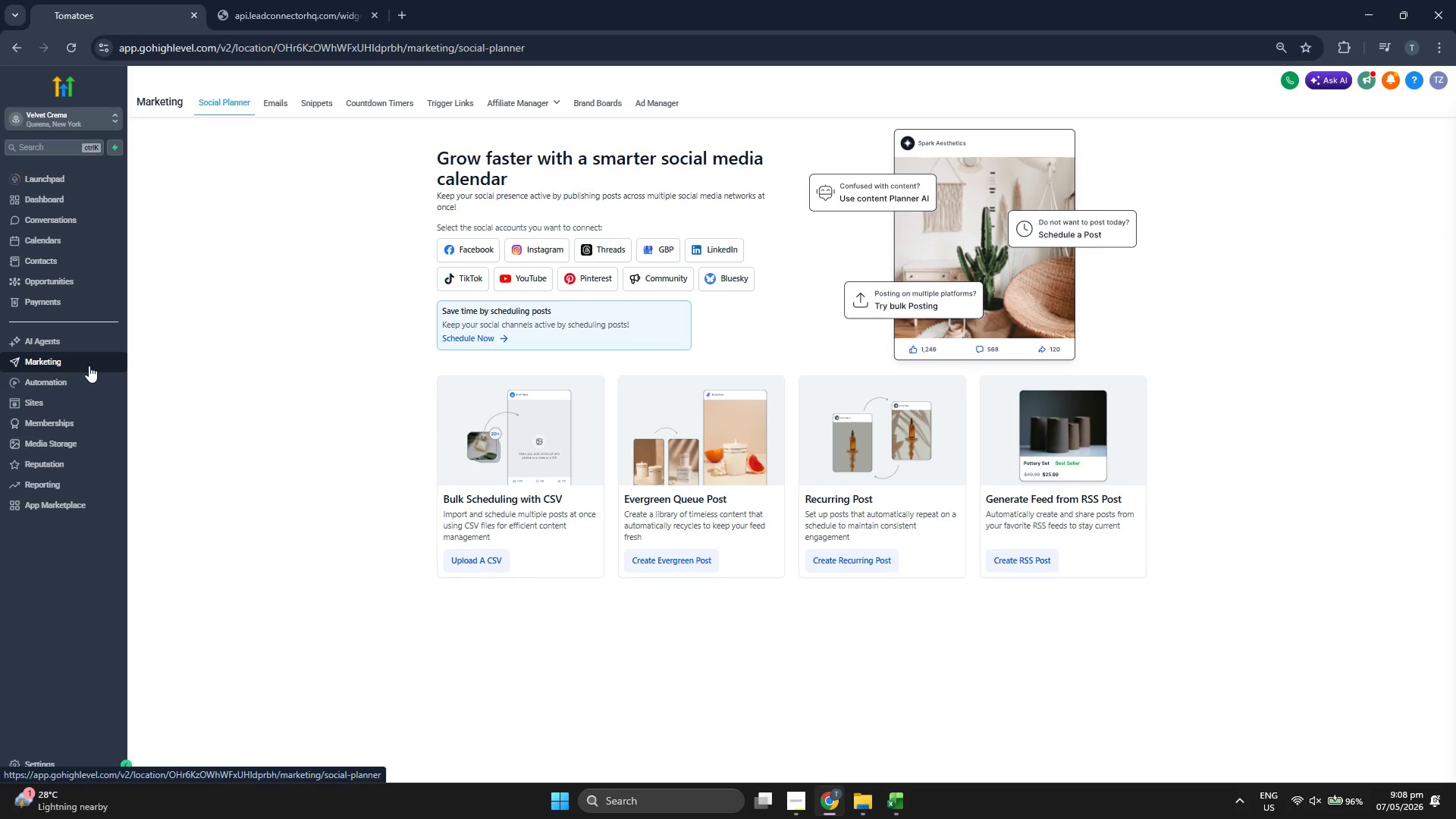 
wait(8.25)
 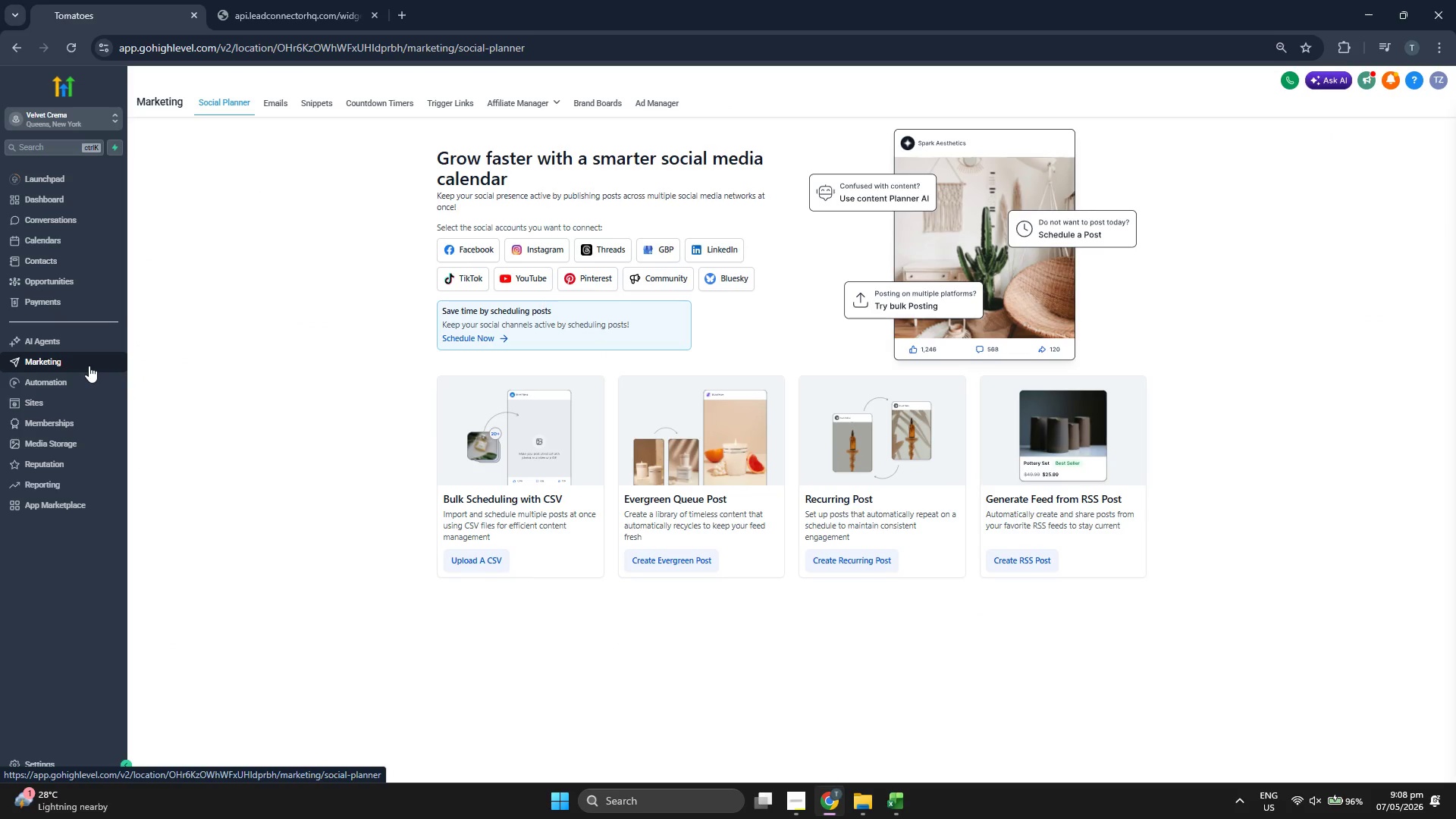 
left_click([280, 106])
 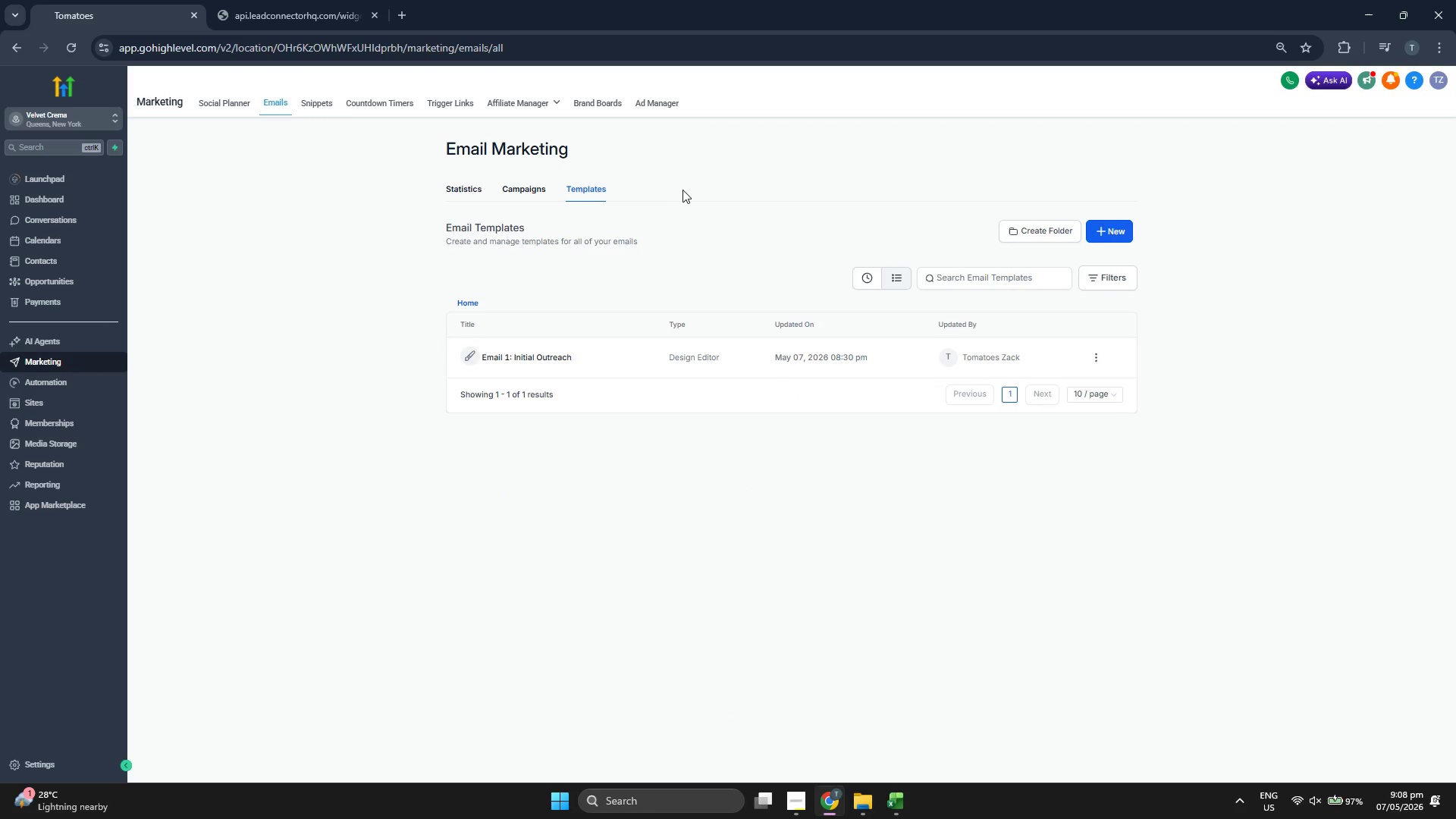 
wait(14.48)
 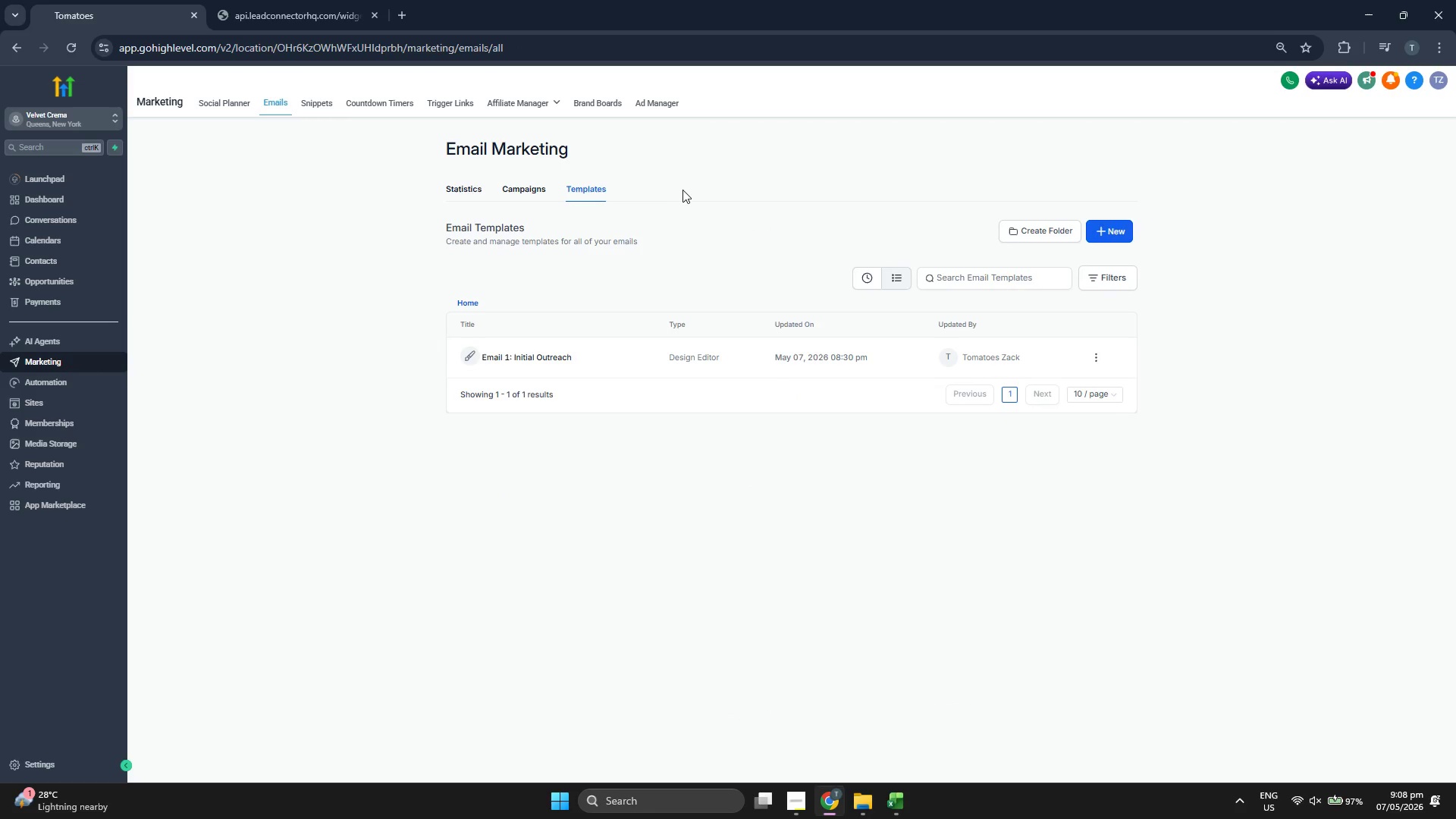 
left_click([1110, 192])
 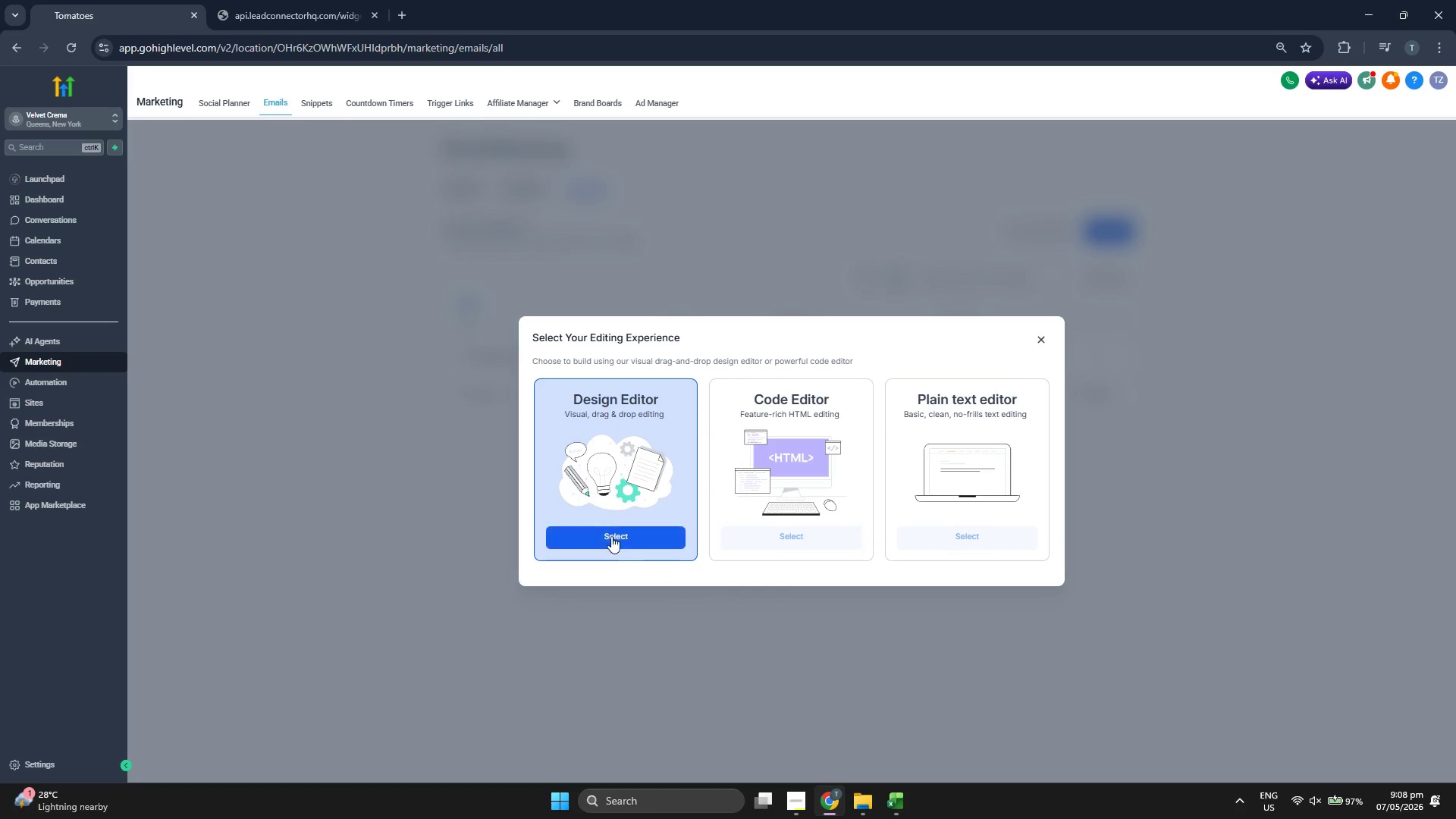 
left_click([617, 535])
 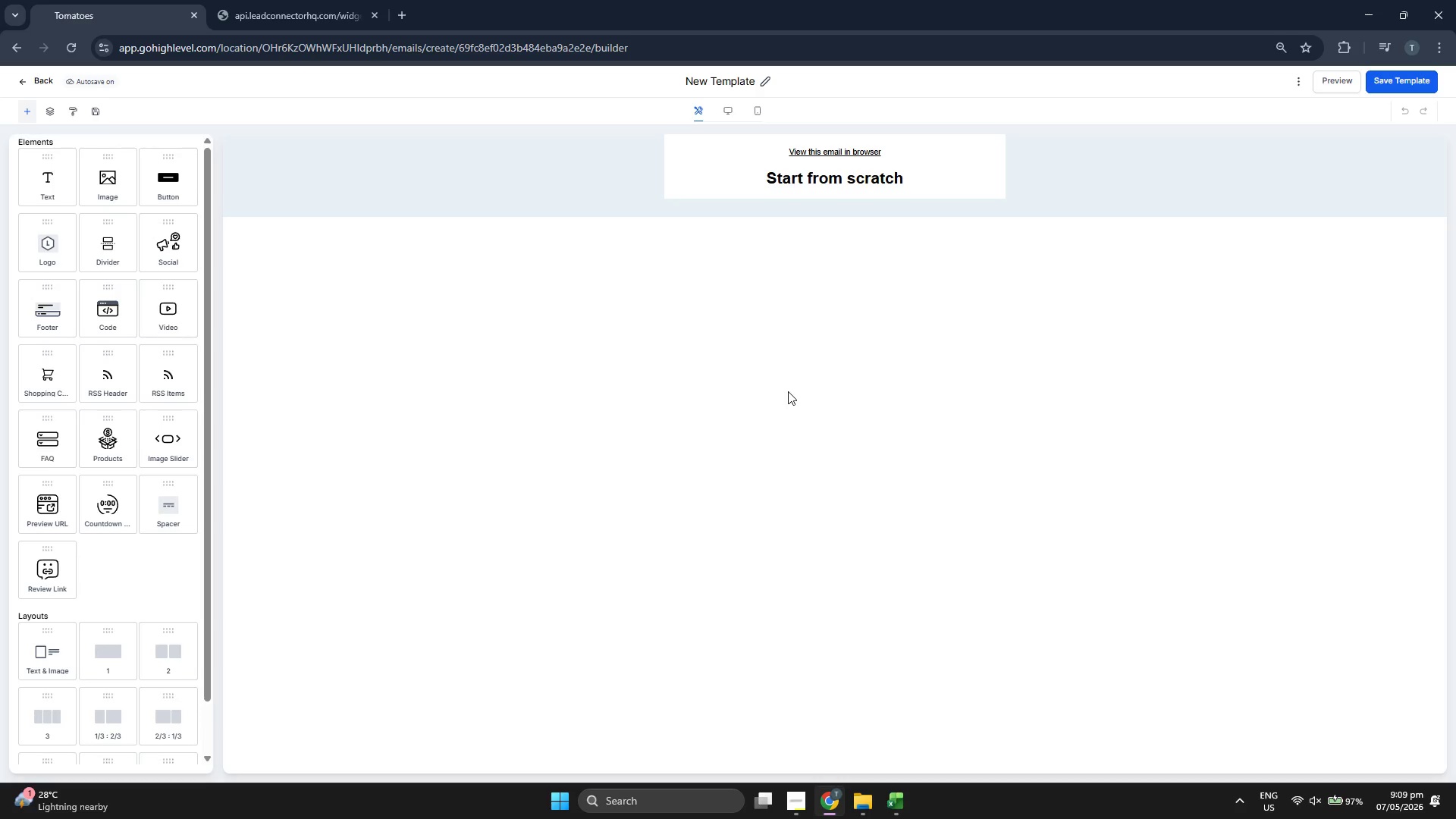 
wait(19.45)
 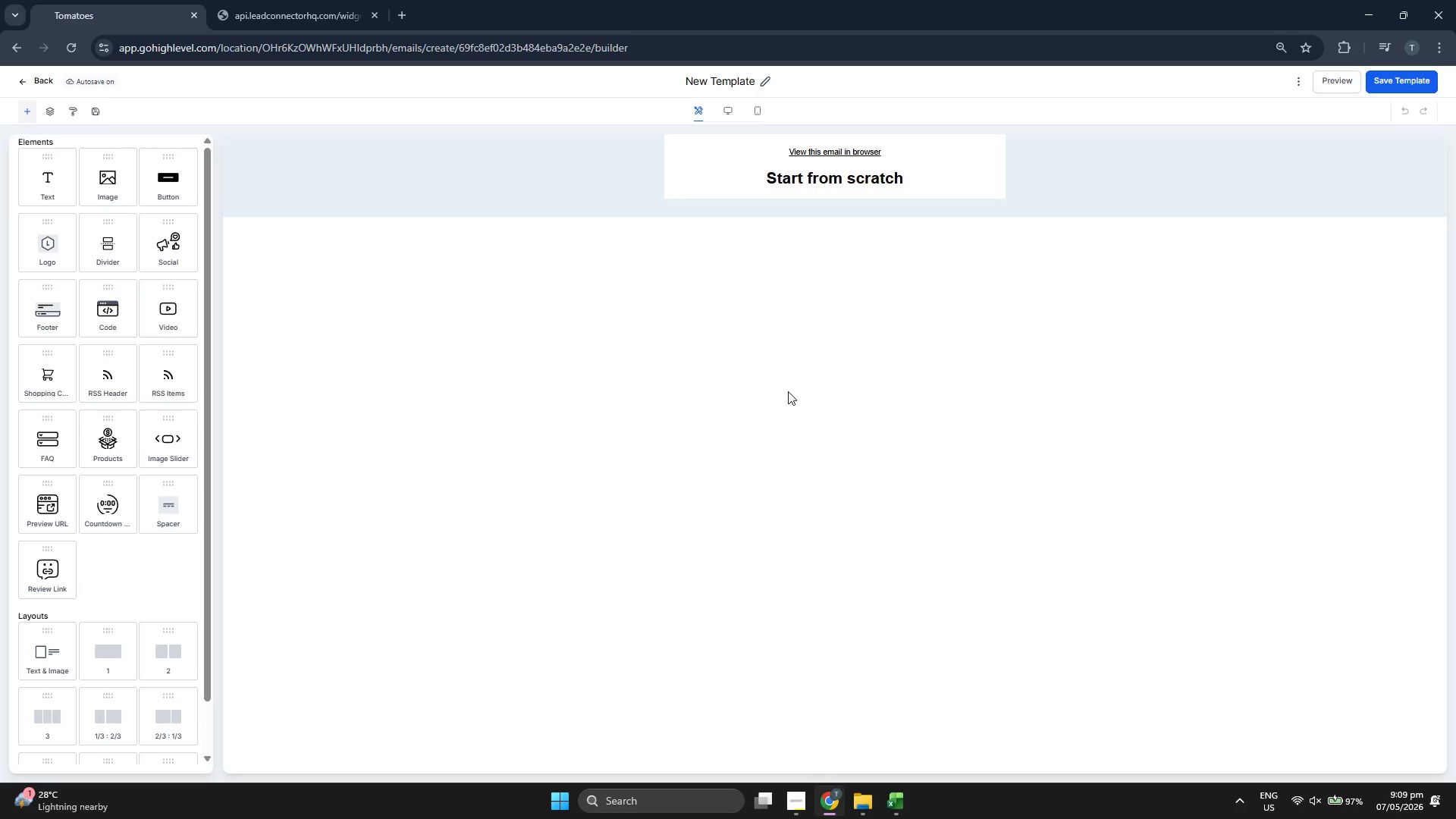 
left_click([752, 81])
 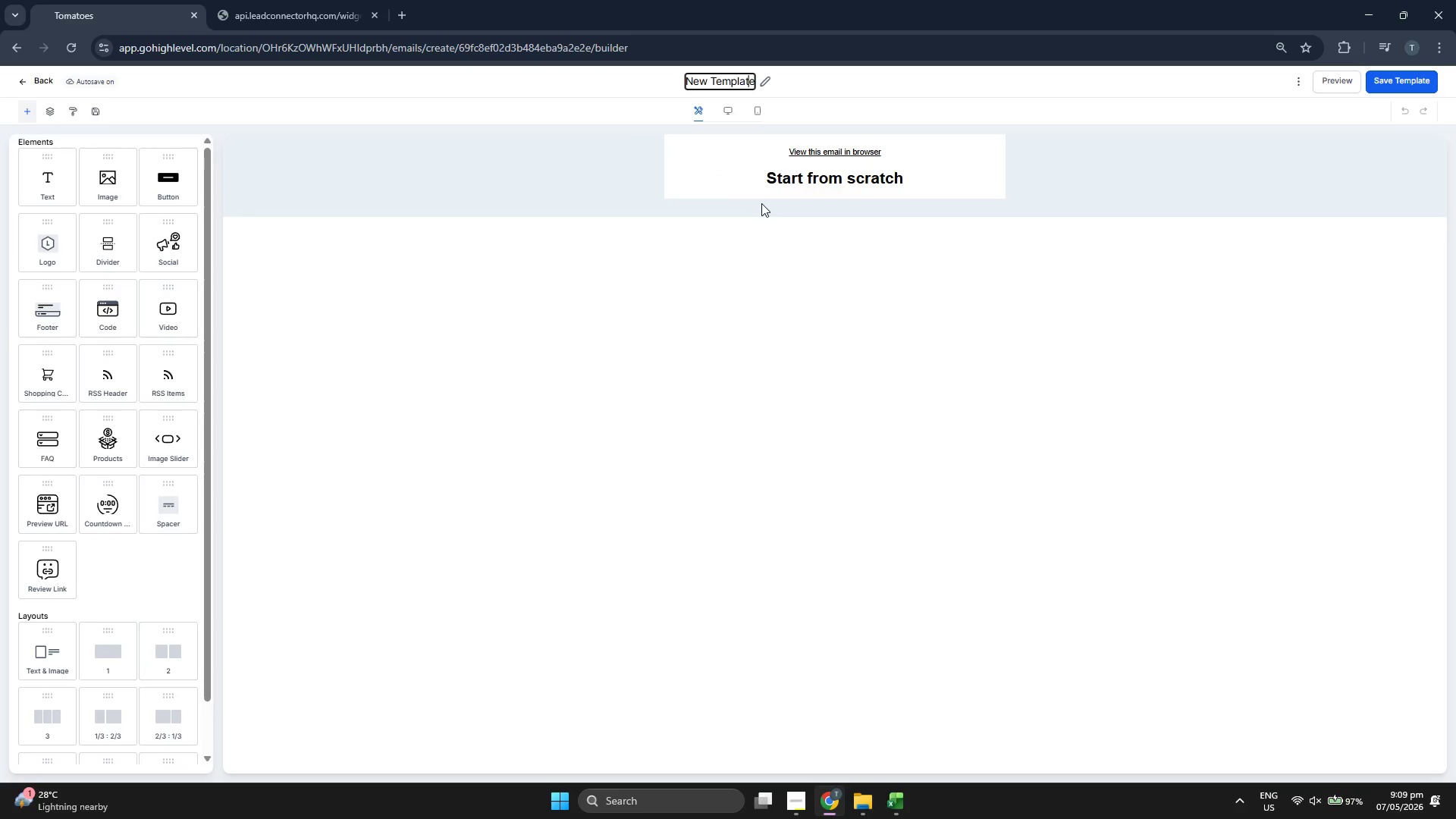 
key(ArrowRight)
 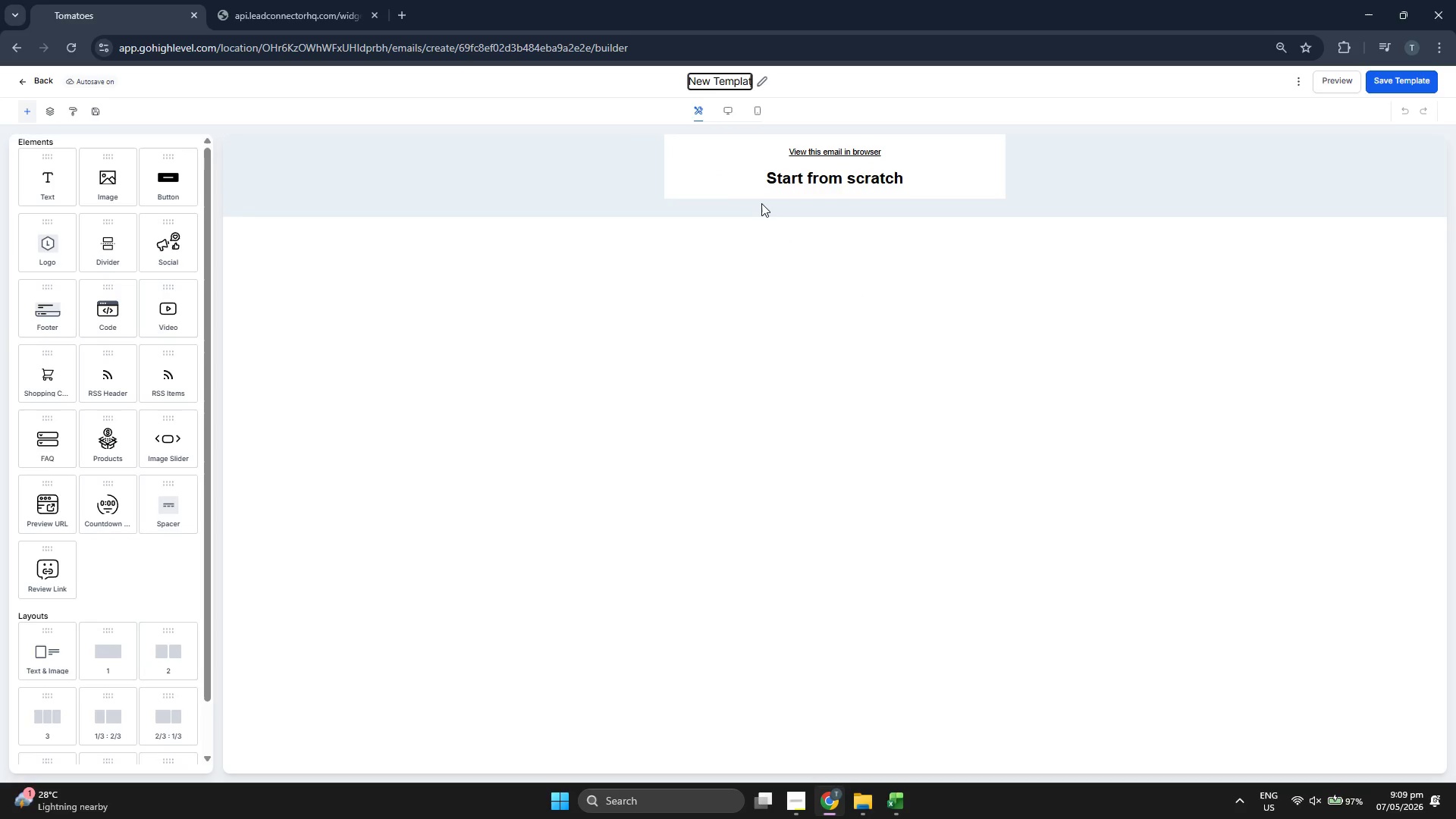 
key(Backspace)
key(Backspace)
key(Backspace)
key(Backspace)
key(Backspace)
key(Backspace)
key(Backspace)
key(Backspace)
key(Backspace)
key(Backspace)
key(Backspace)
key(Backspace)
type(Email 2:  F)
key(Backspace)
key(Backspace)
type(Final Follow-up)
 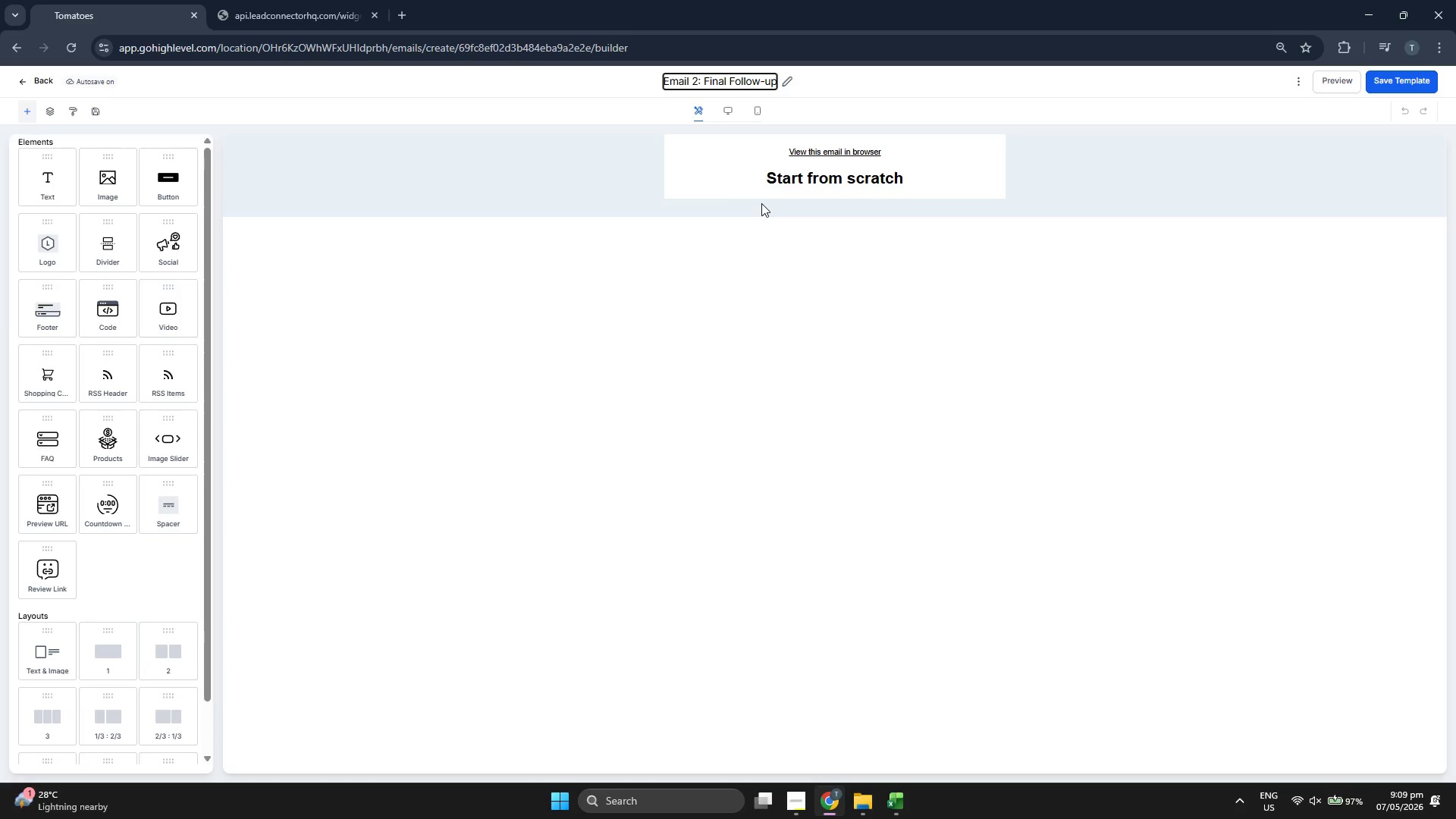 
left_click([796, 168])
 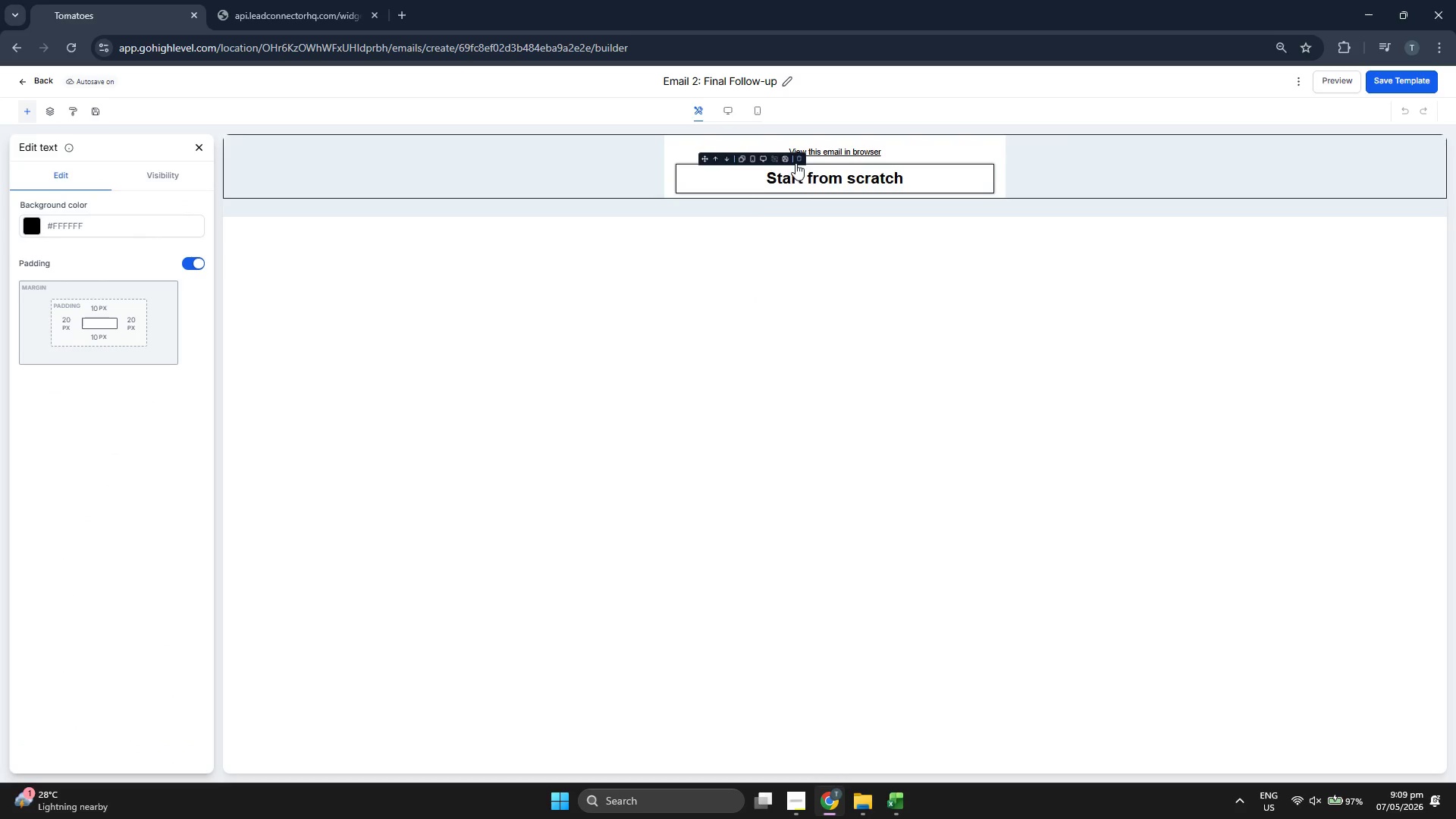 
left_click([799, 158])
 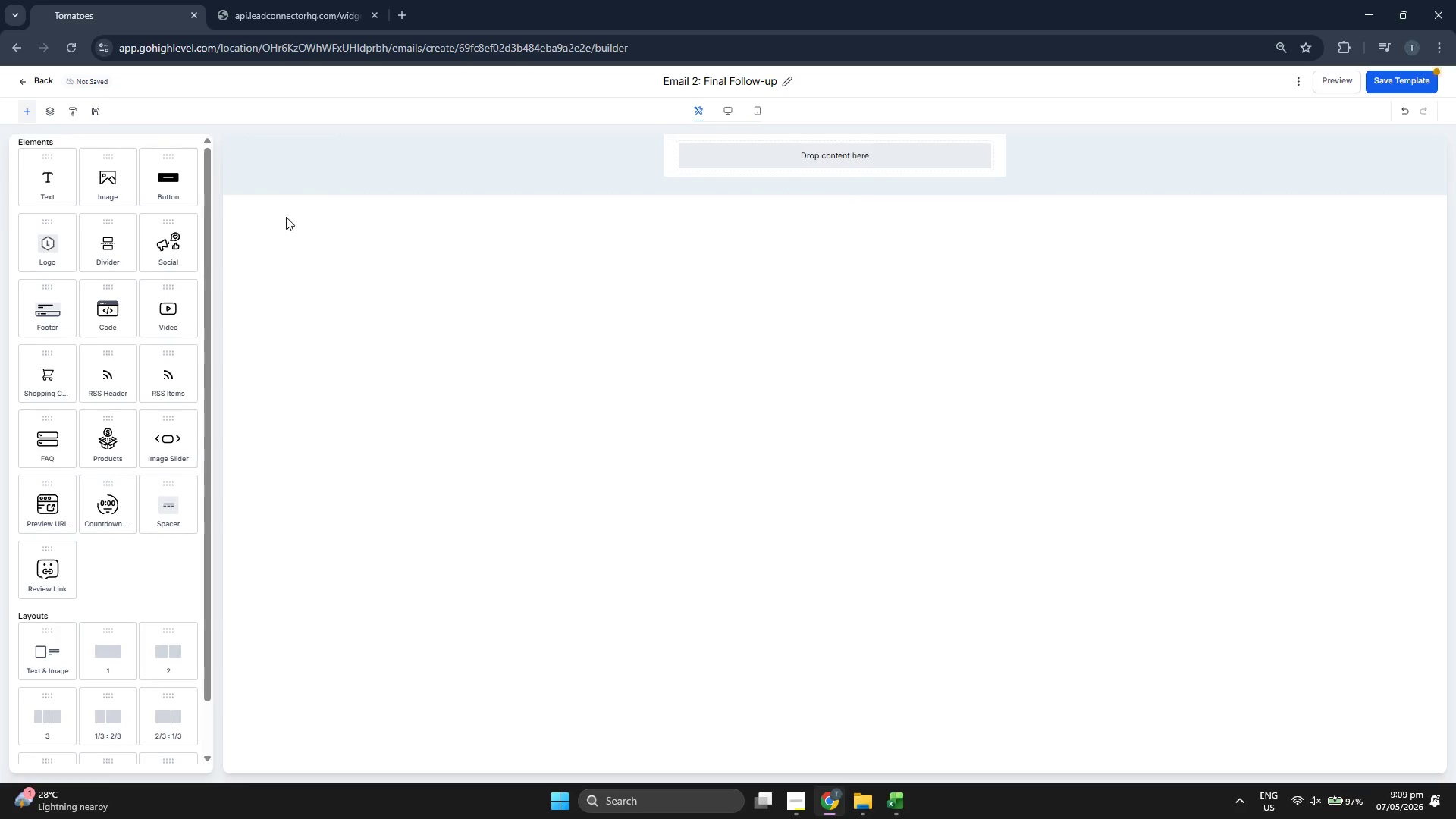 
wait(6.09)
 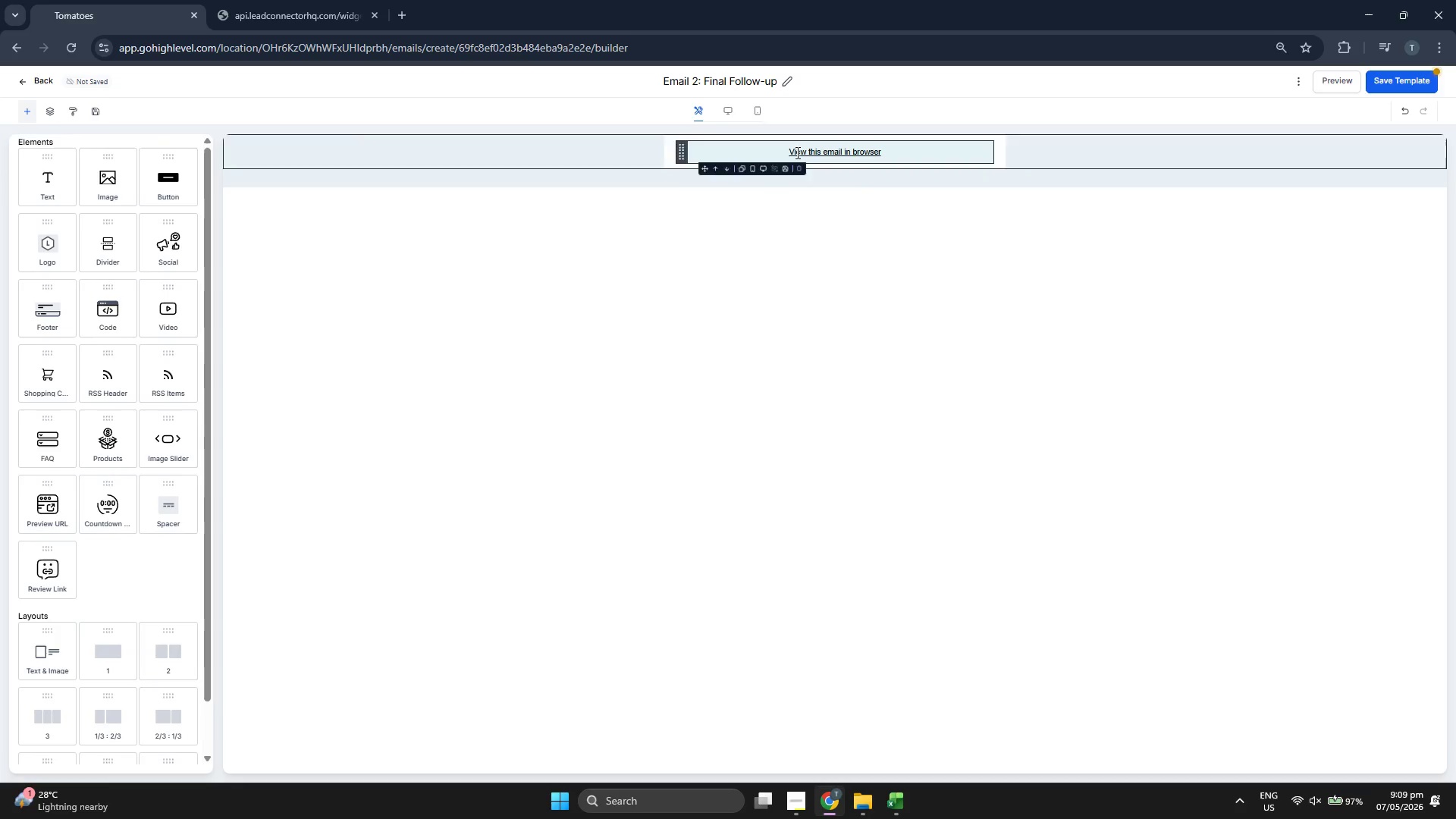 
left_click_drag(start_coordinate=[58, 190], to_coordinate=[756, 155])
 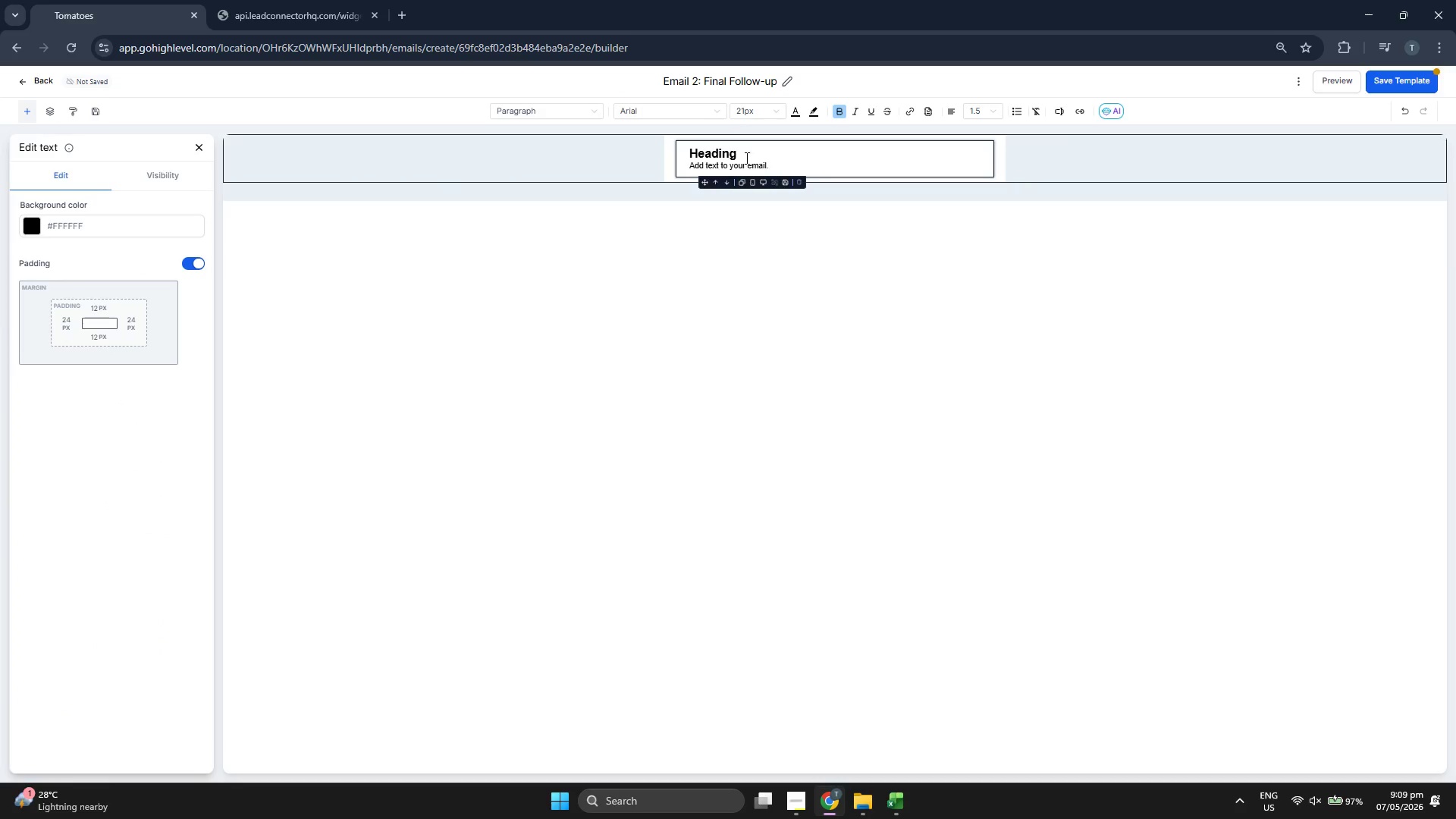 
left_click([758, 151])
 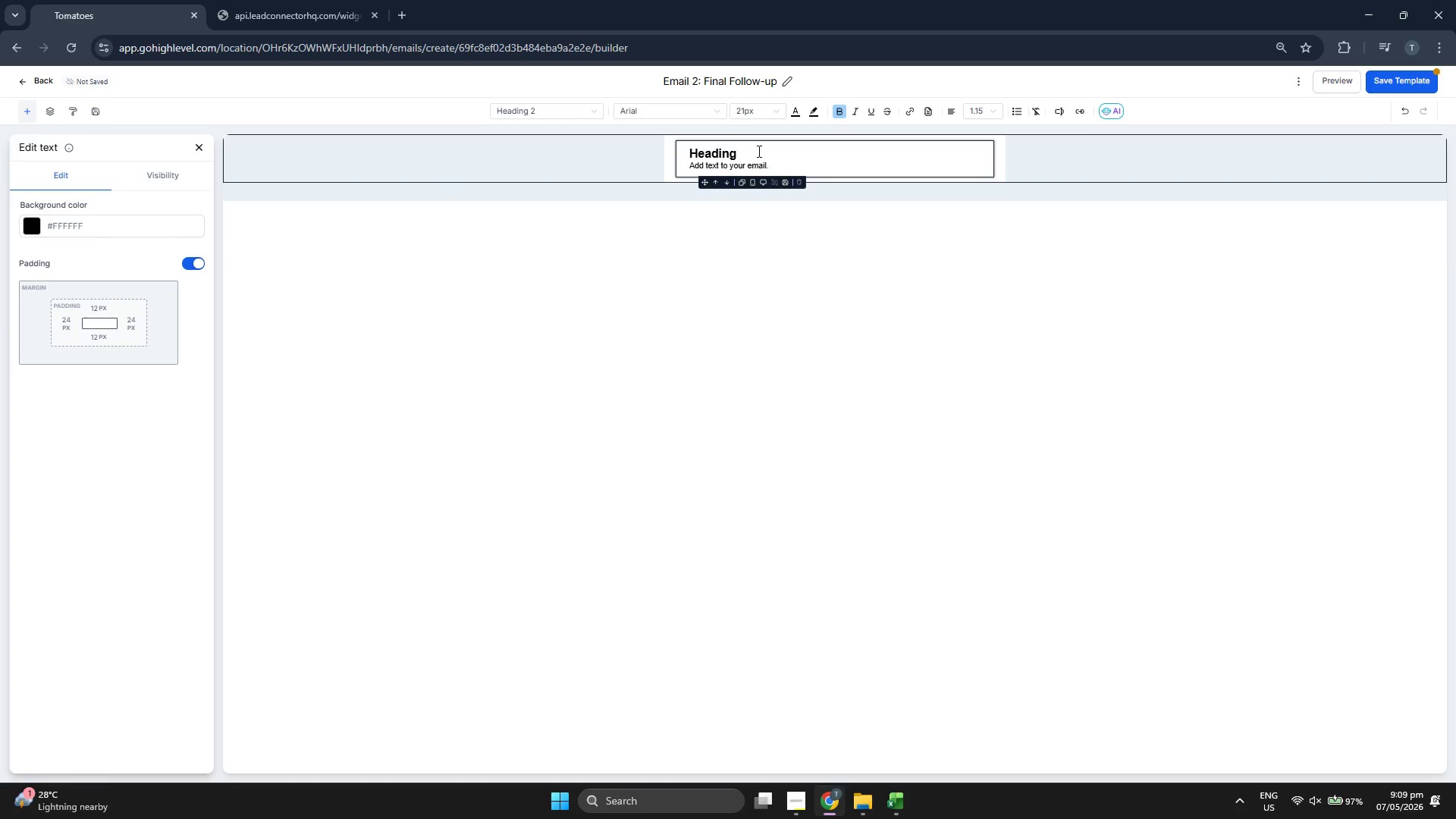 
key(Backspace)
 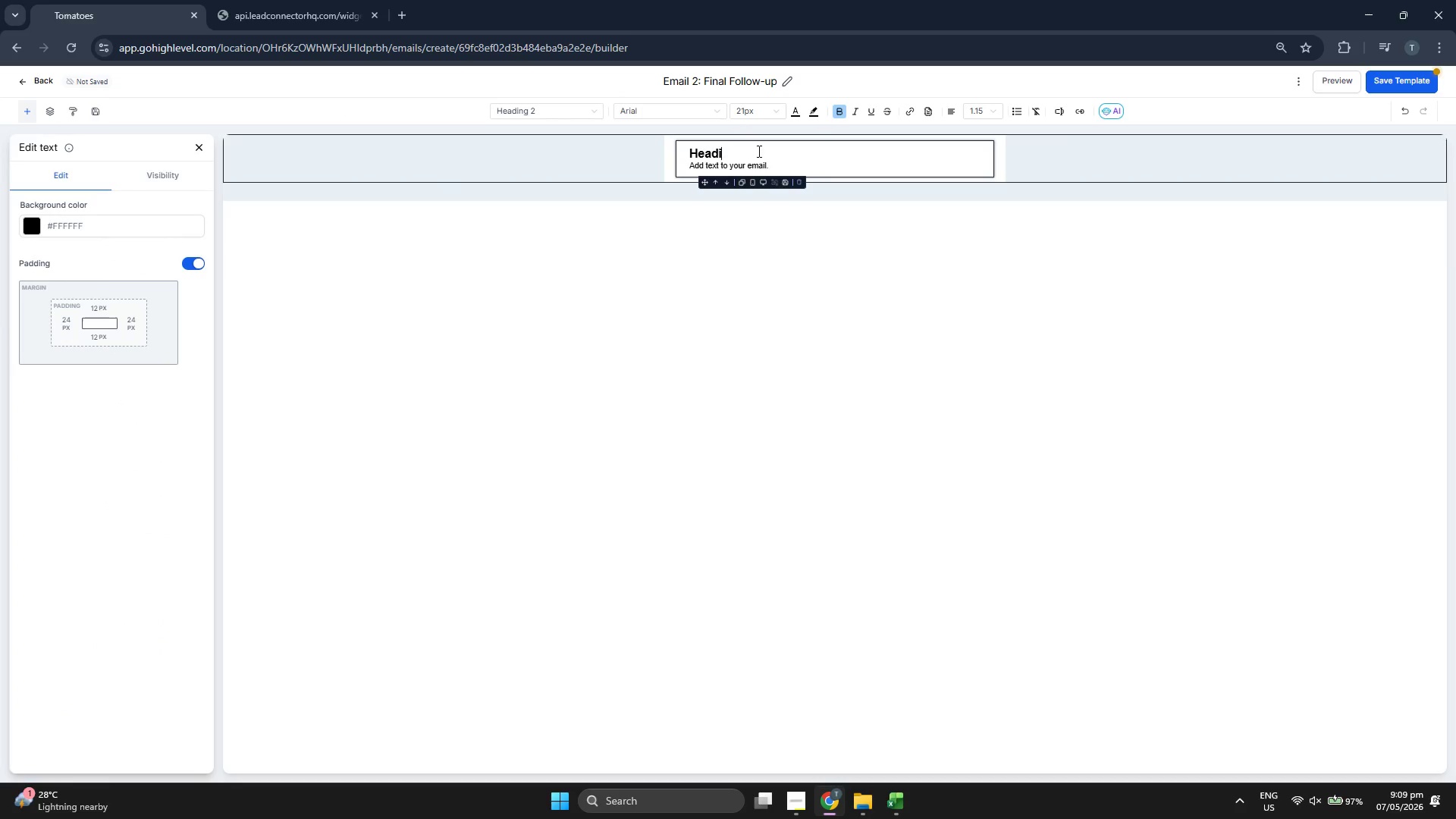 
key(Backspace)
 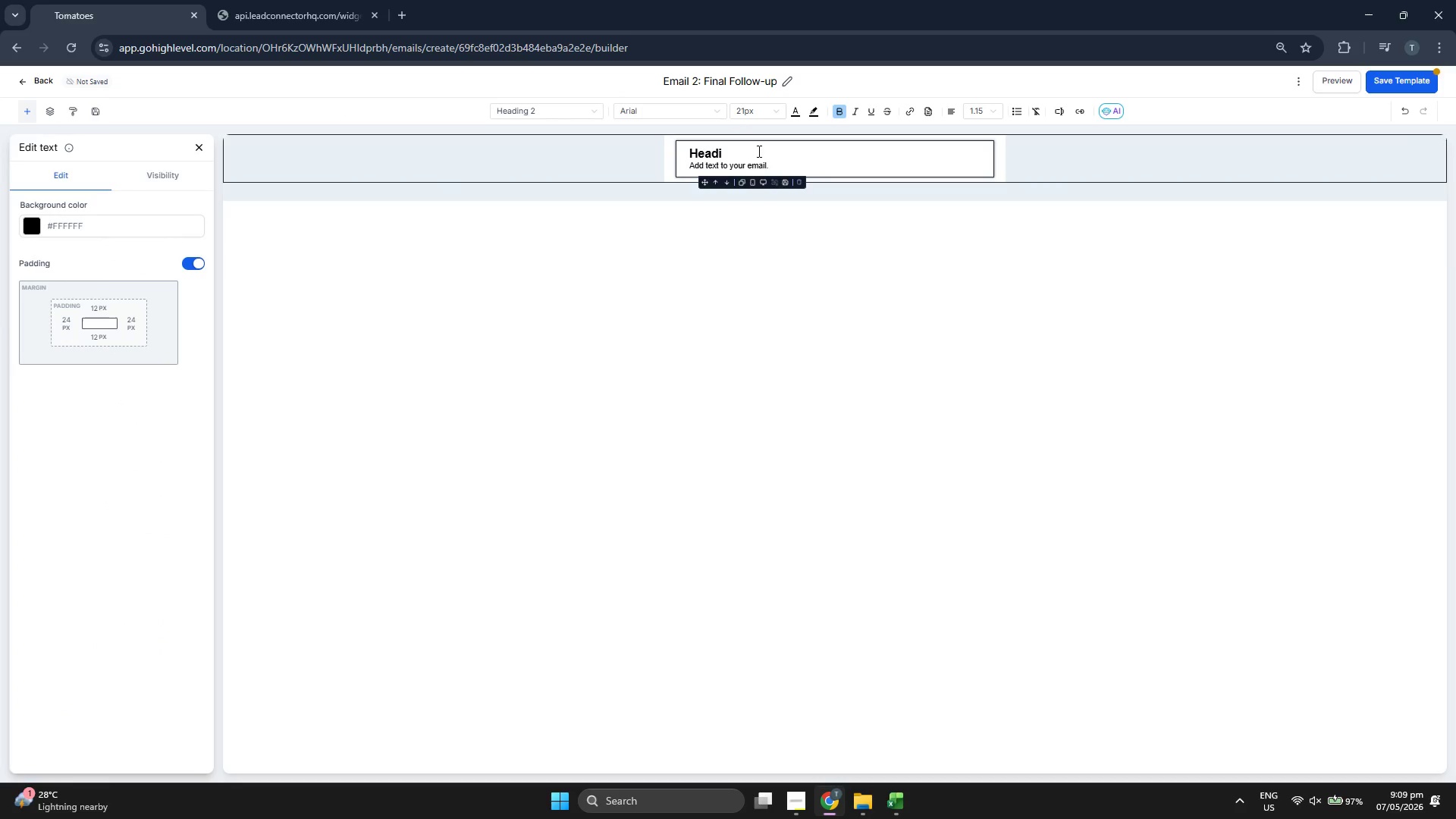 
key(Backspace)
 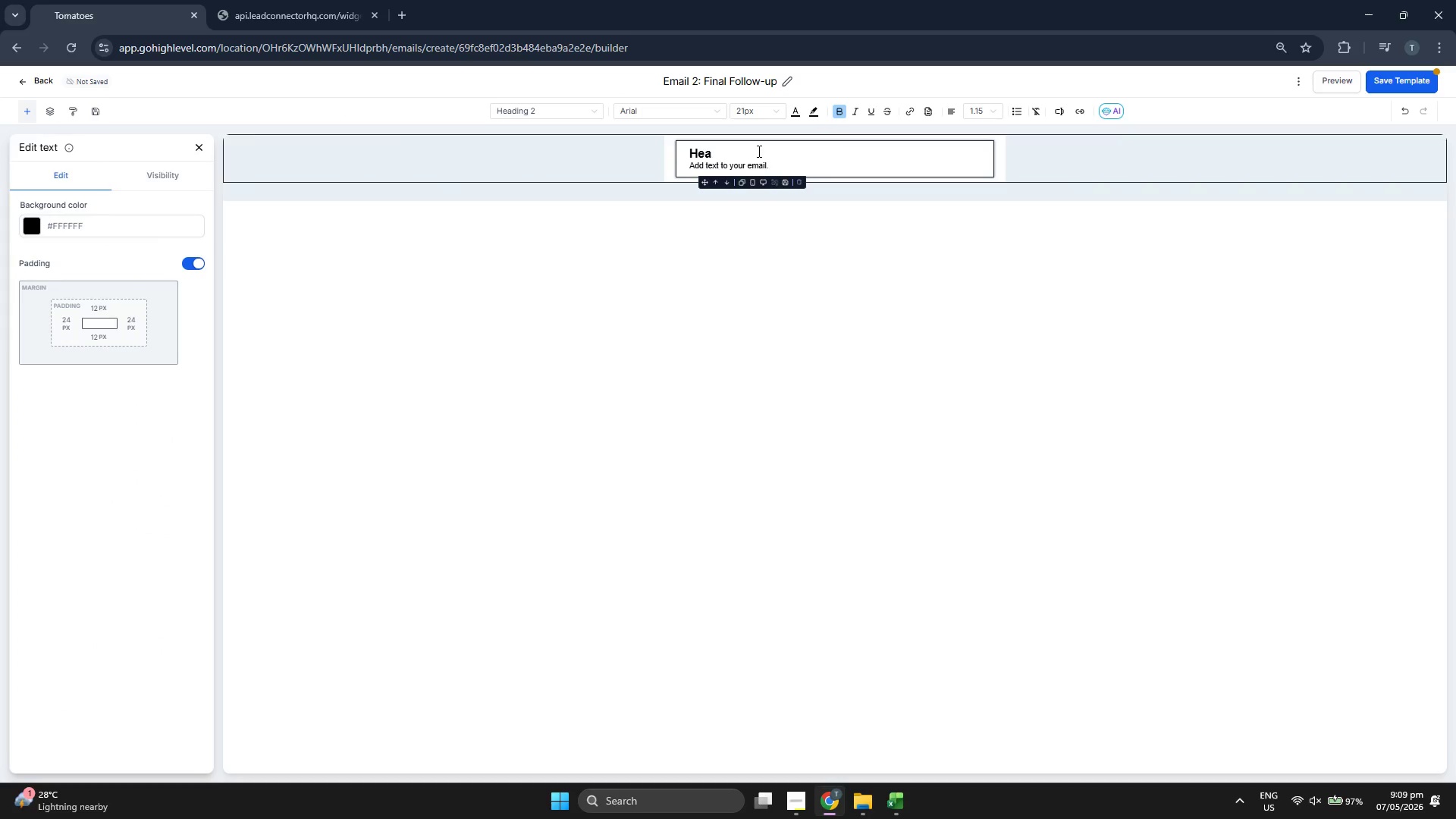 
key(Backspace)
 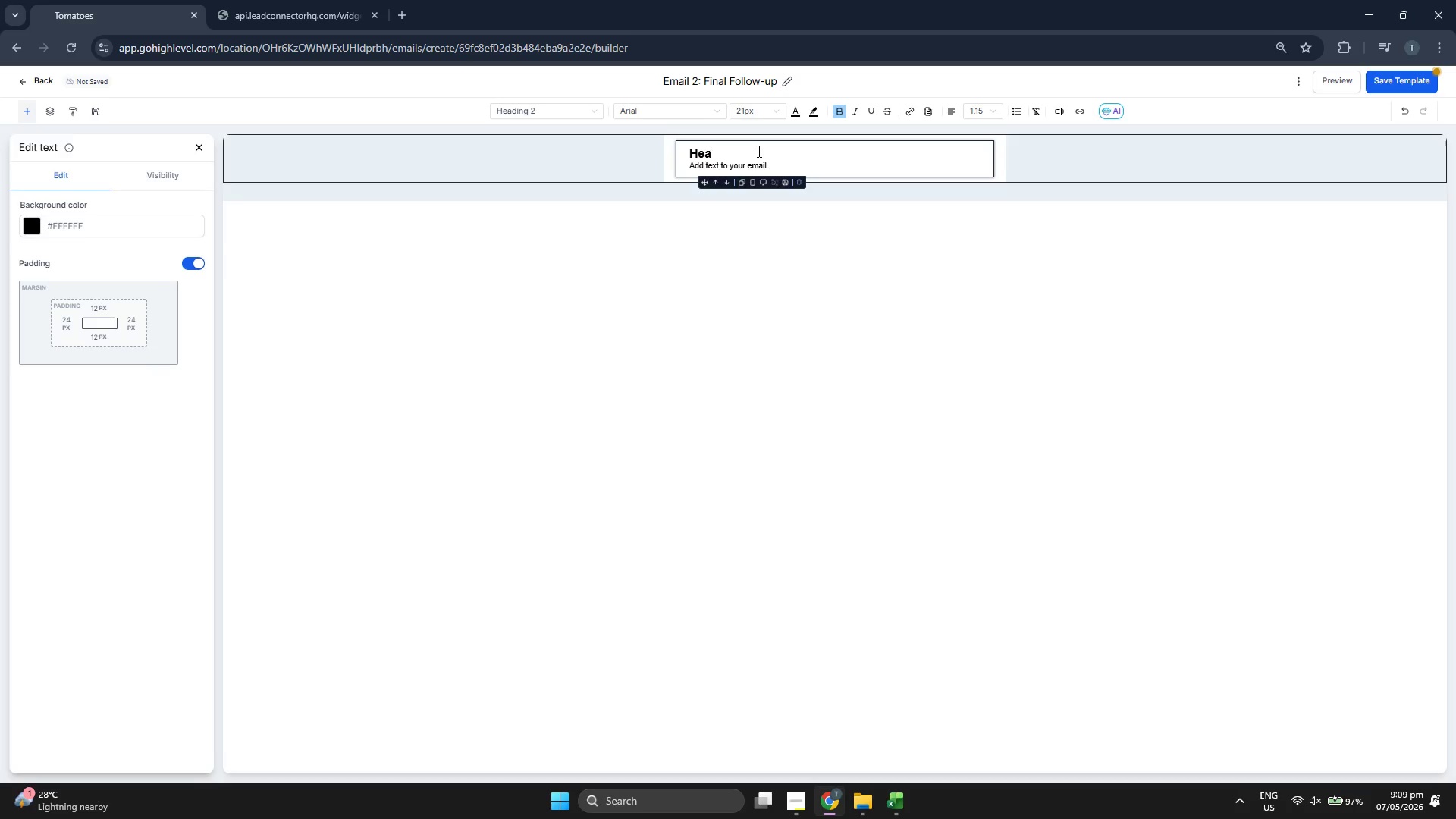 
key(Backspace)
 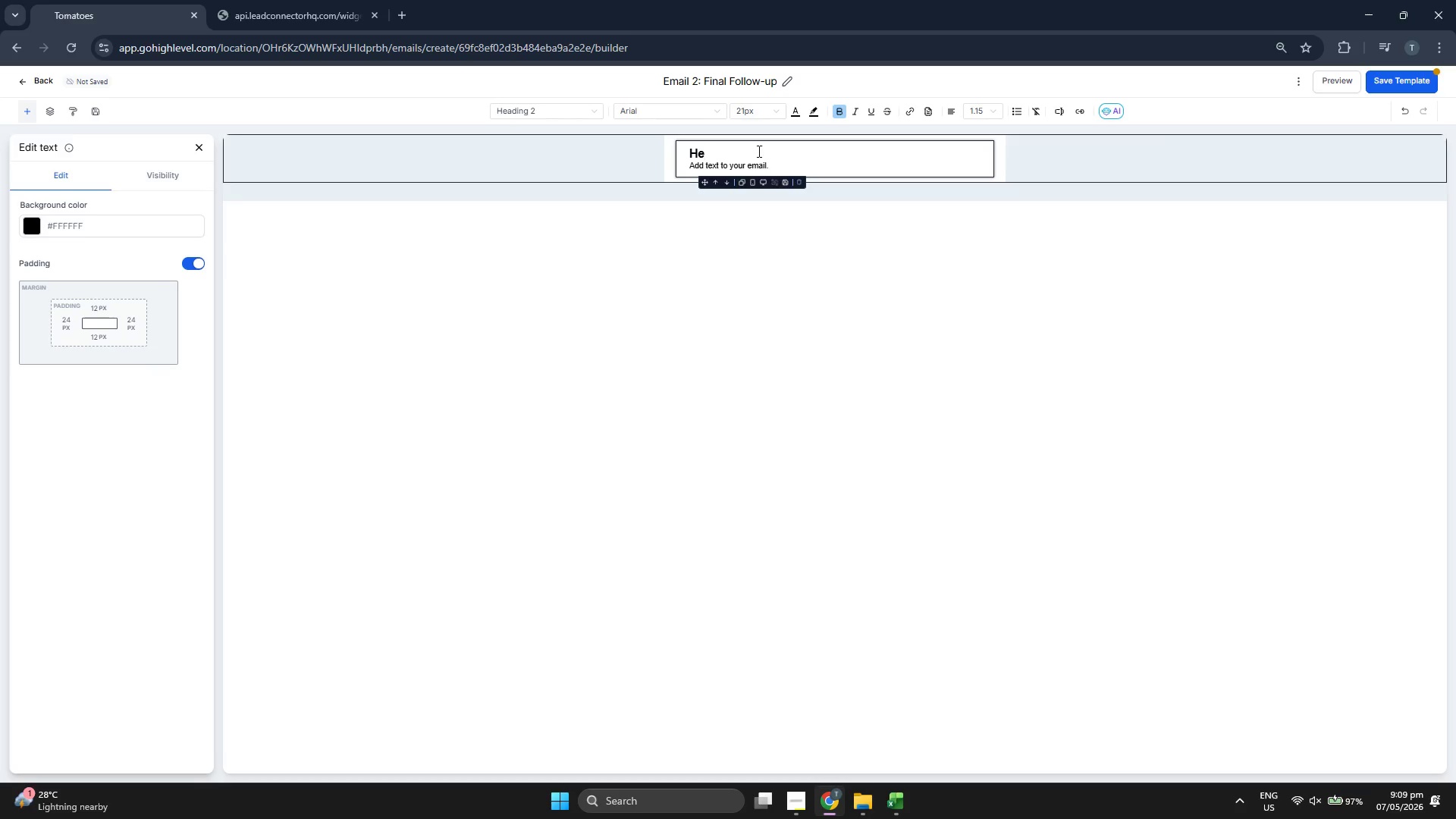 
key(Backspace)
 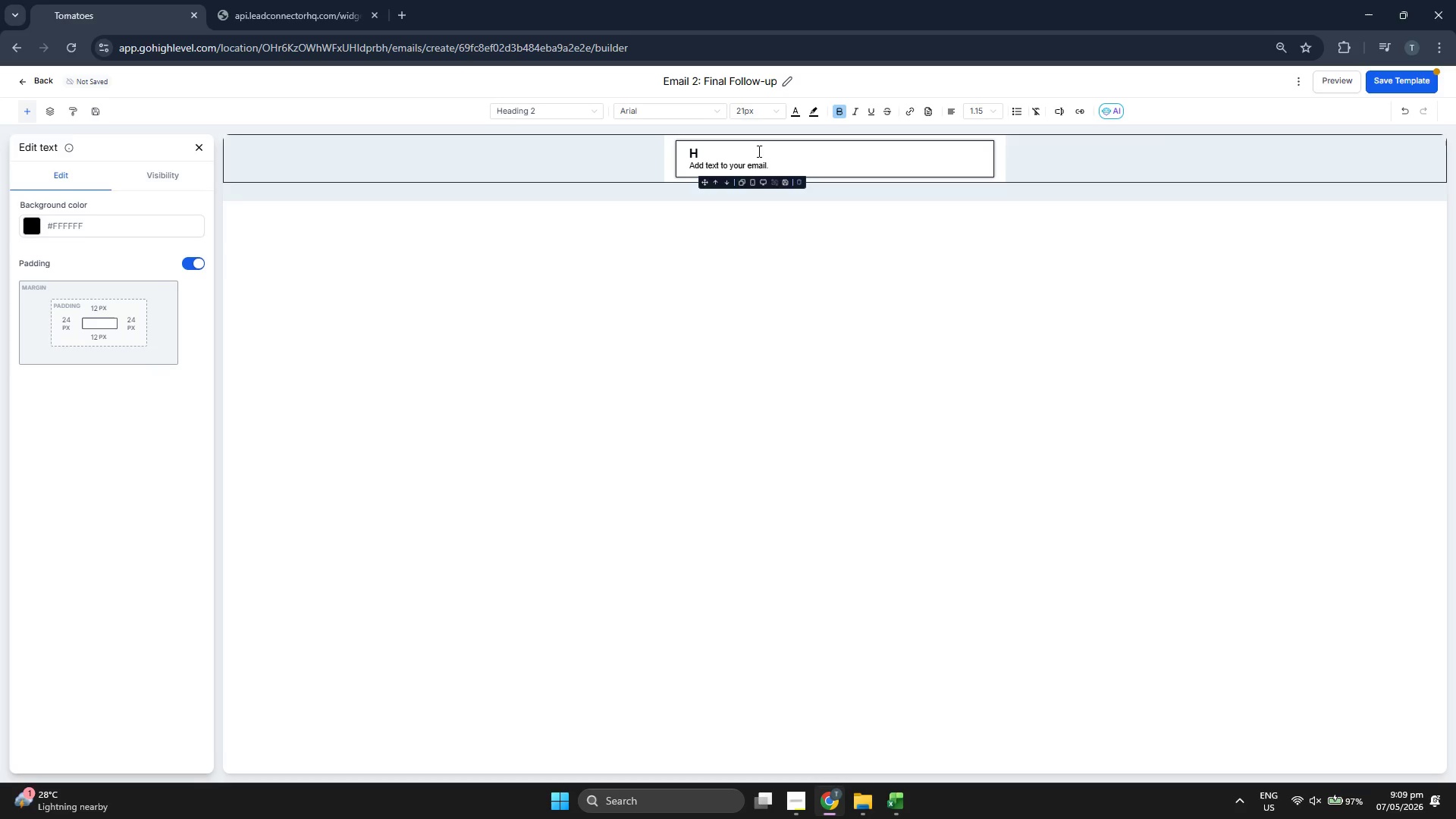 
key(Backspace)
 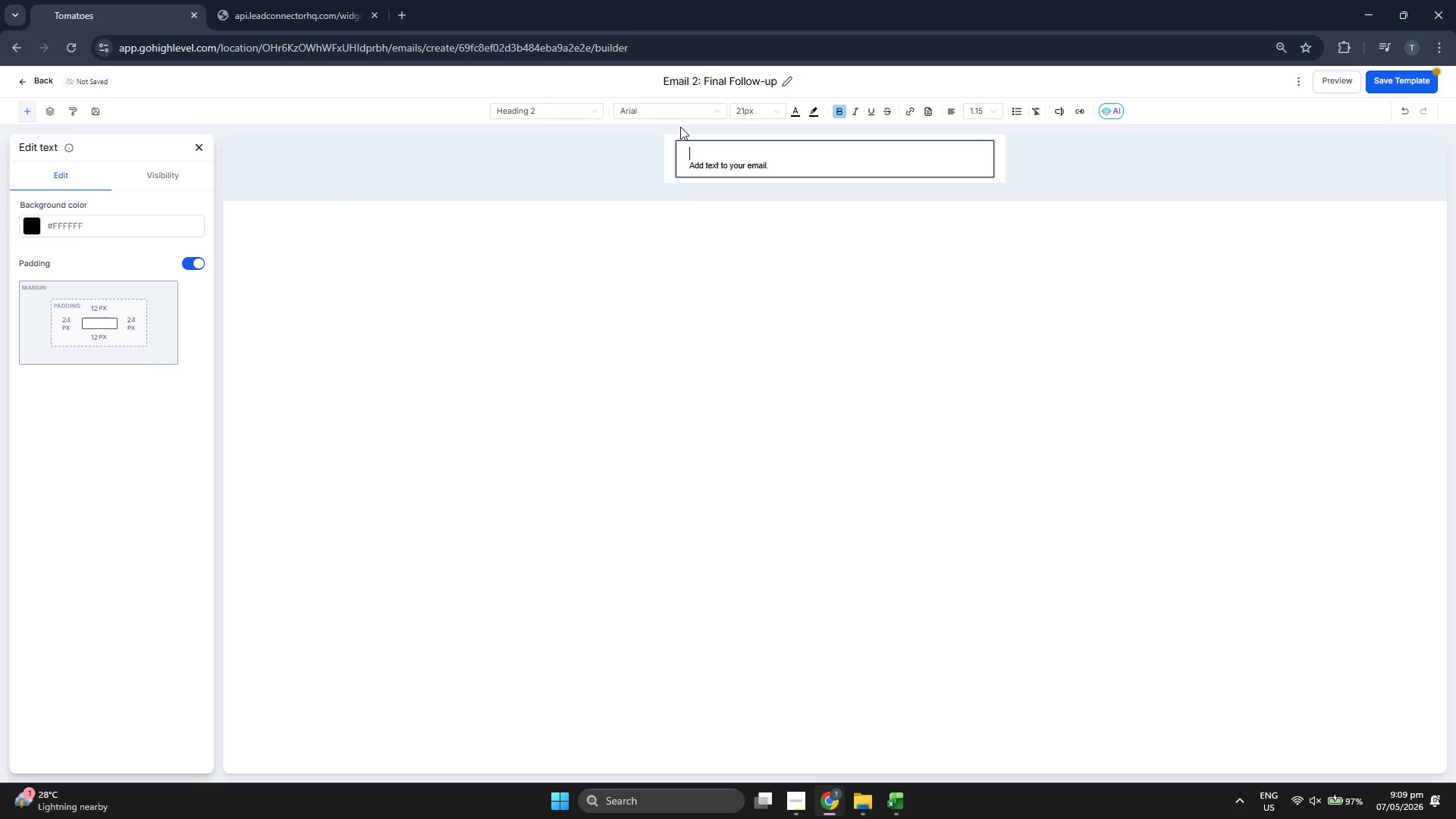 
left_click([667, 115])
 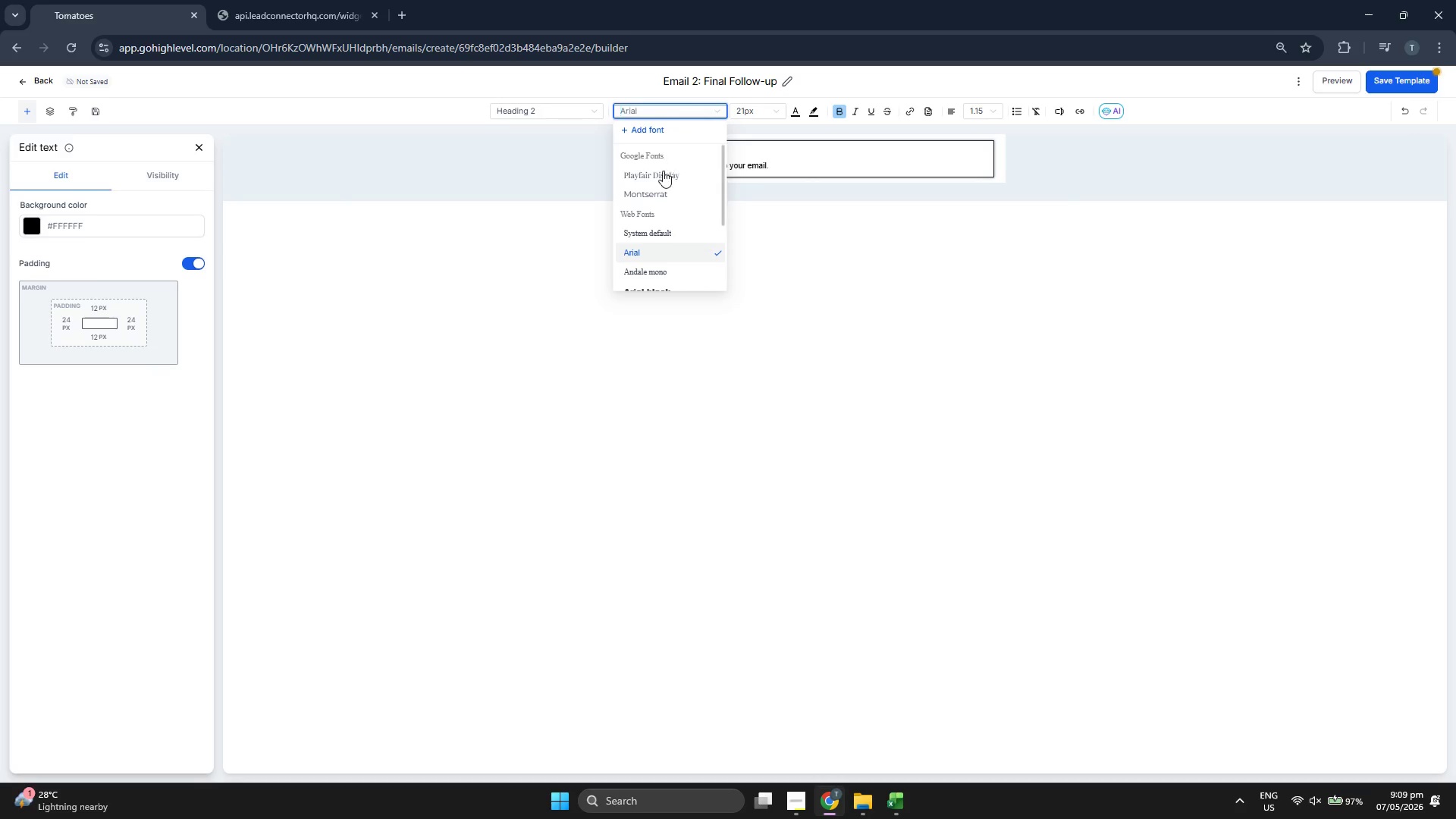 
left_click([661, 177])
 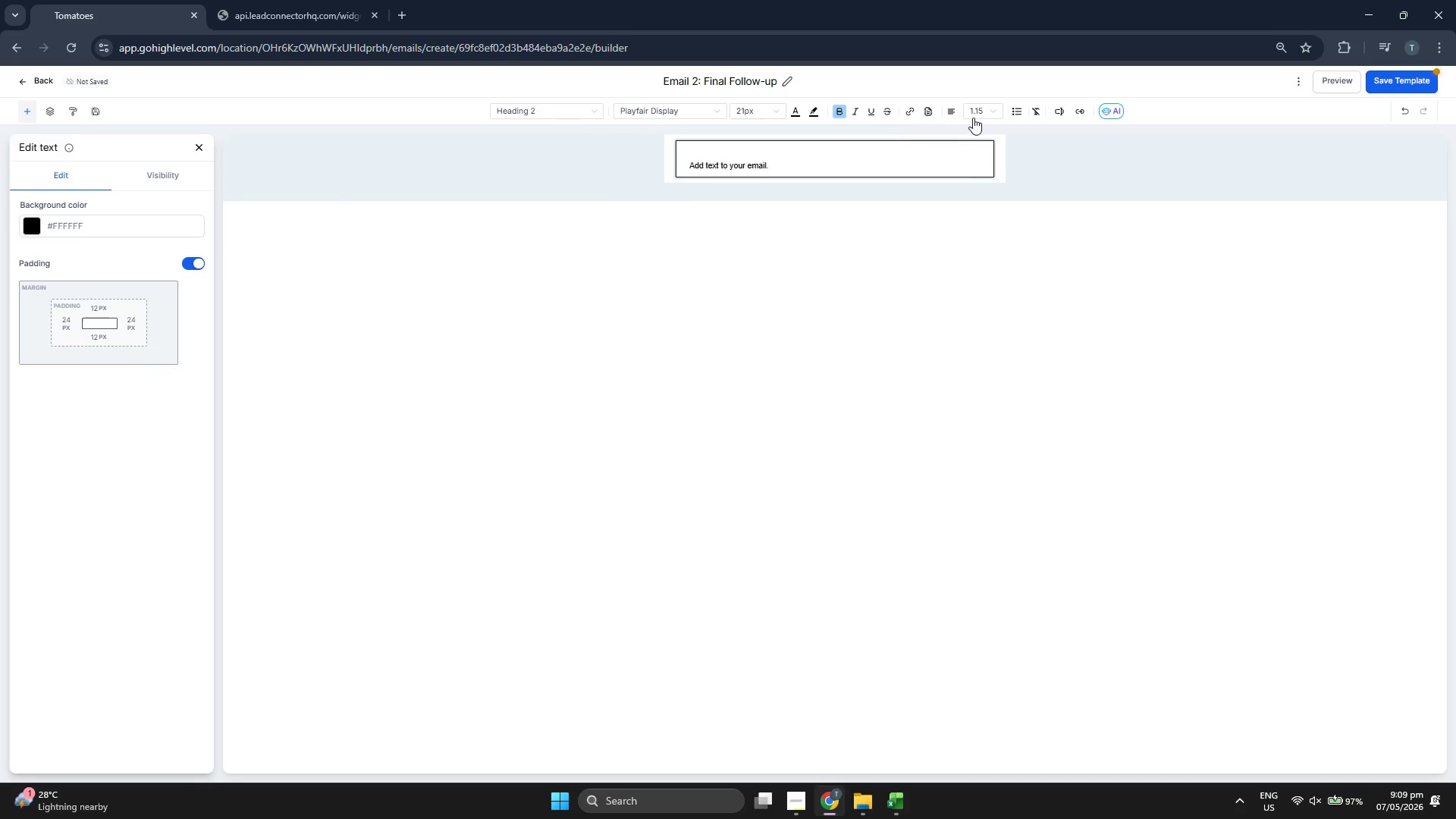 
left_click([977, 118])
 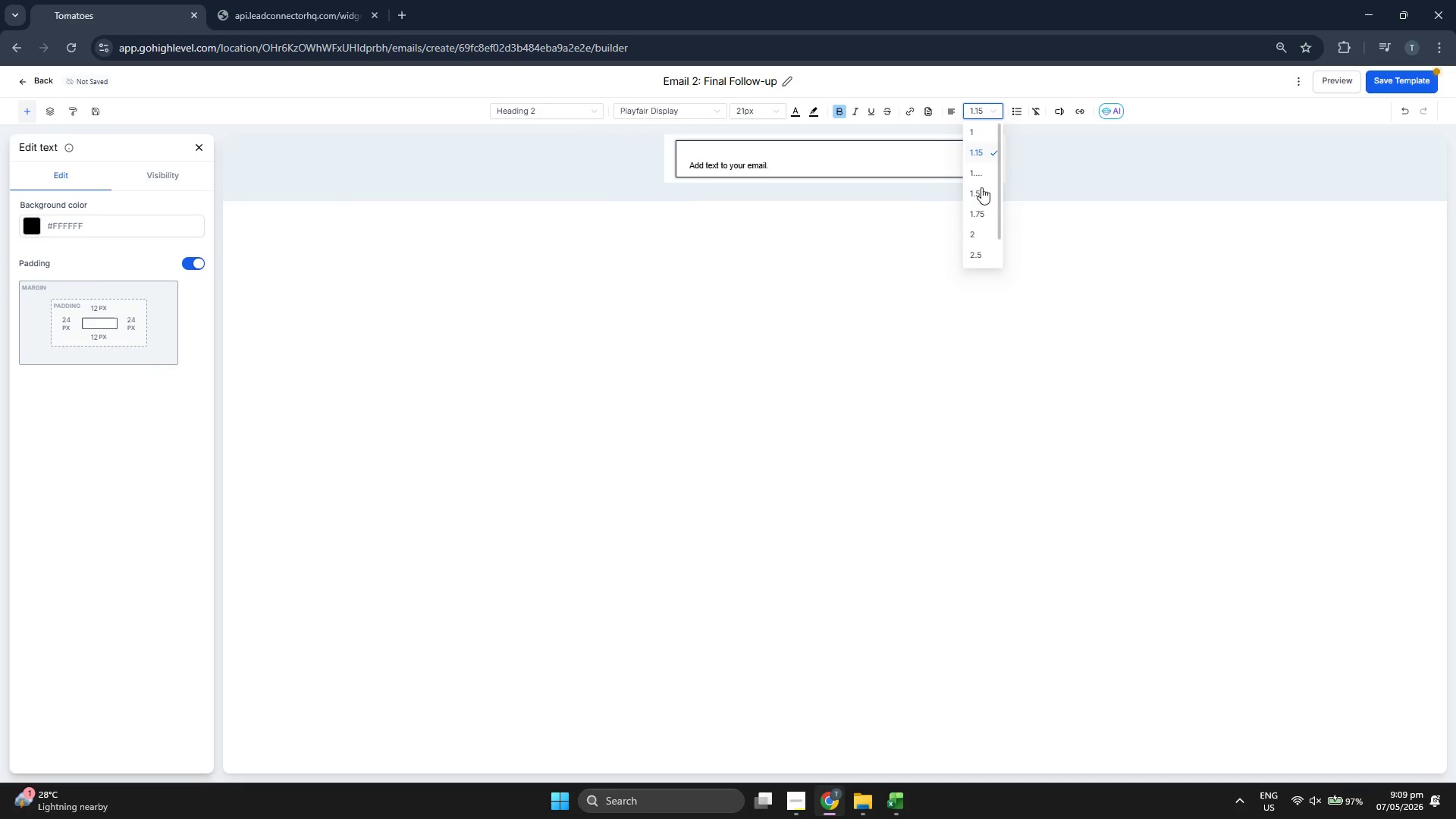 
left_click([984, 193])
 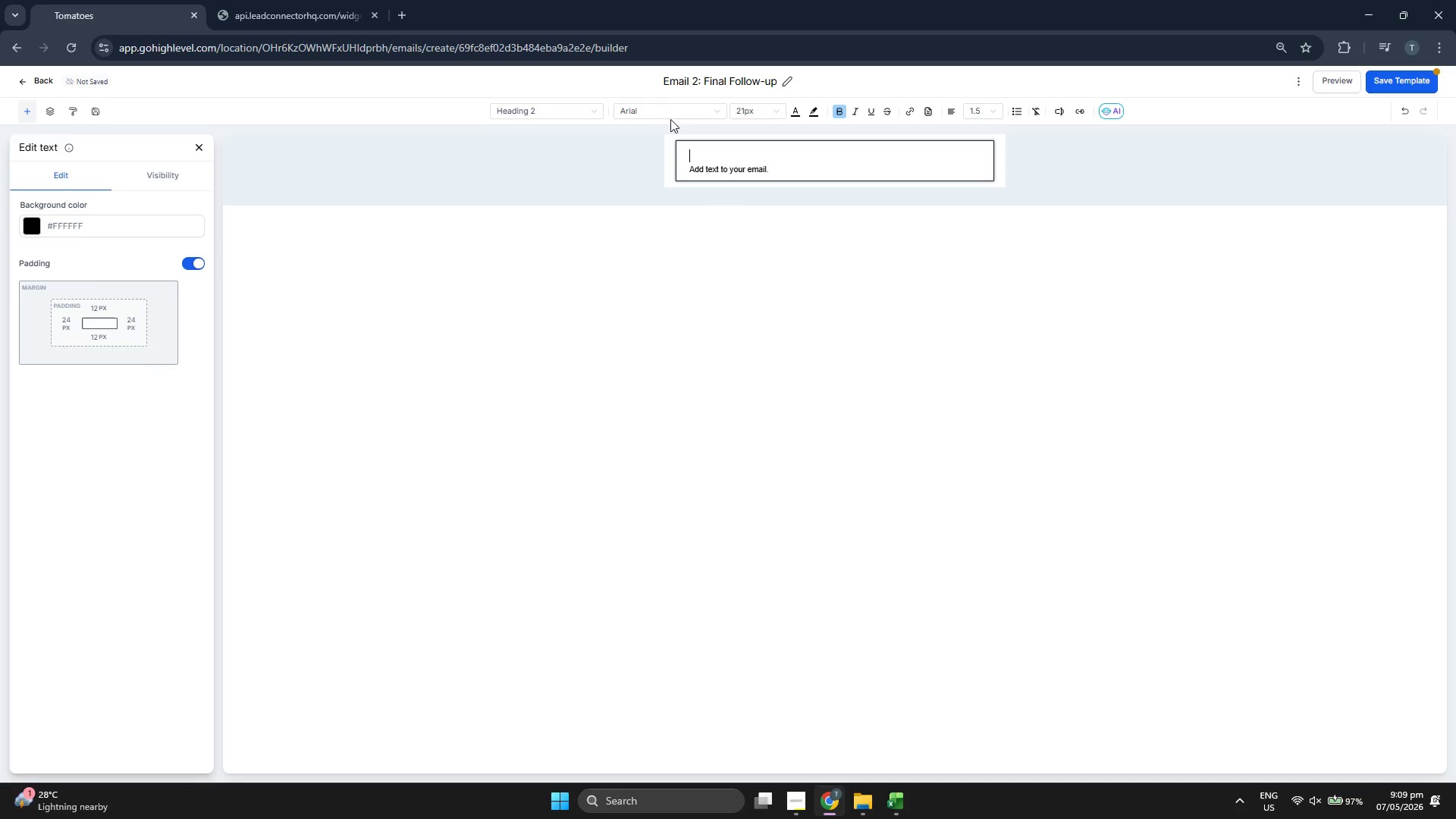 
left_click([654, 113])
 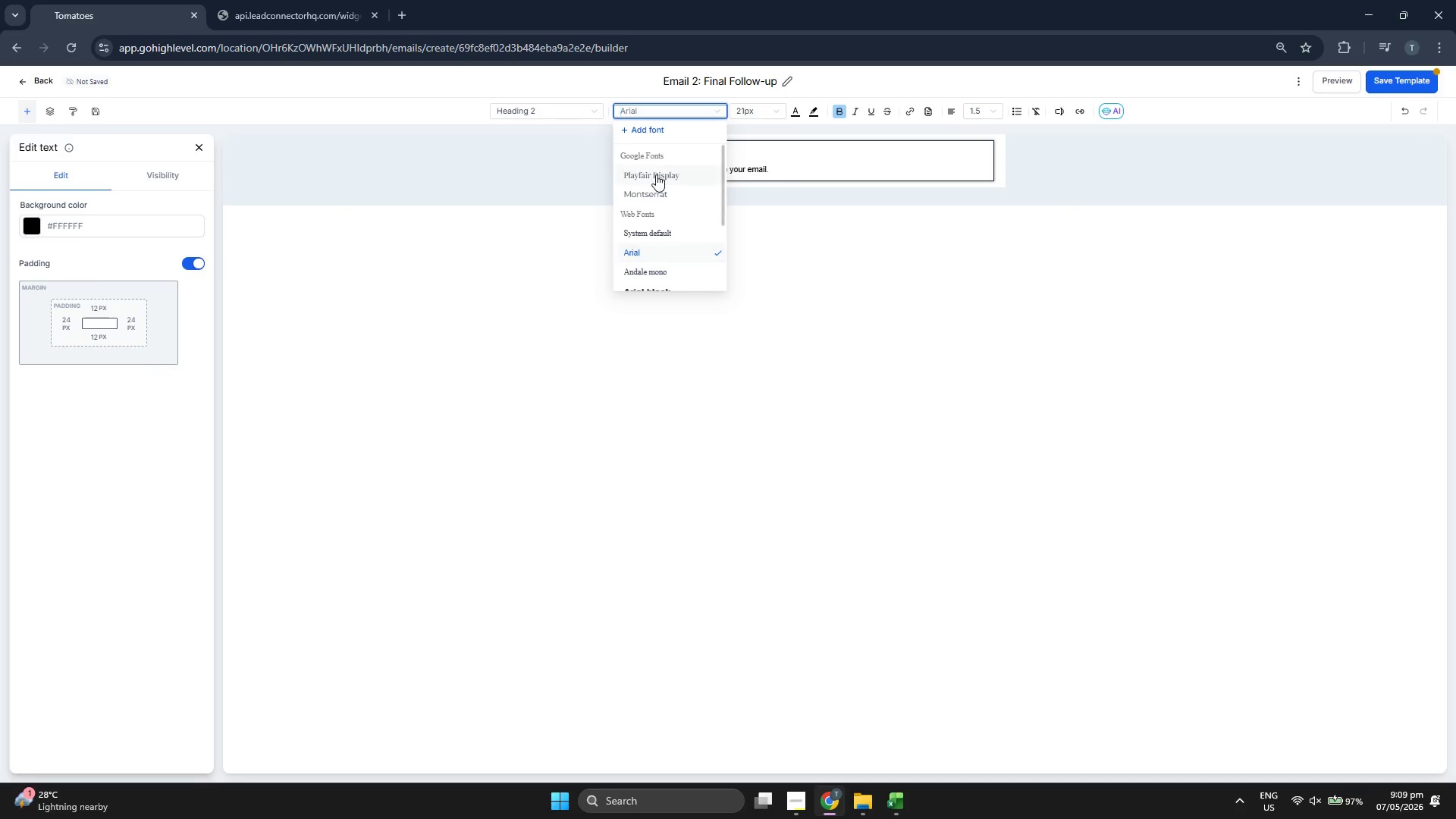 
left_click([656, 175])
 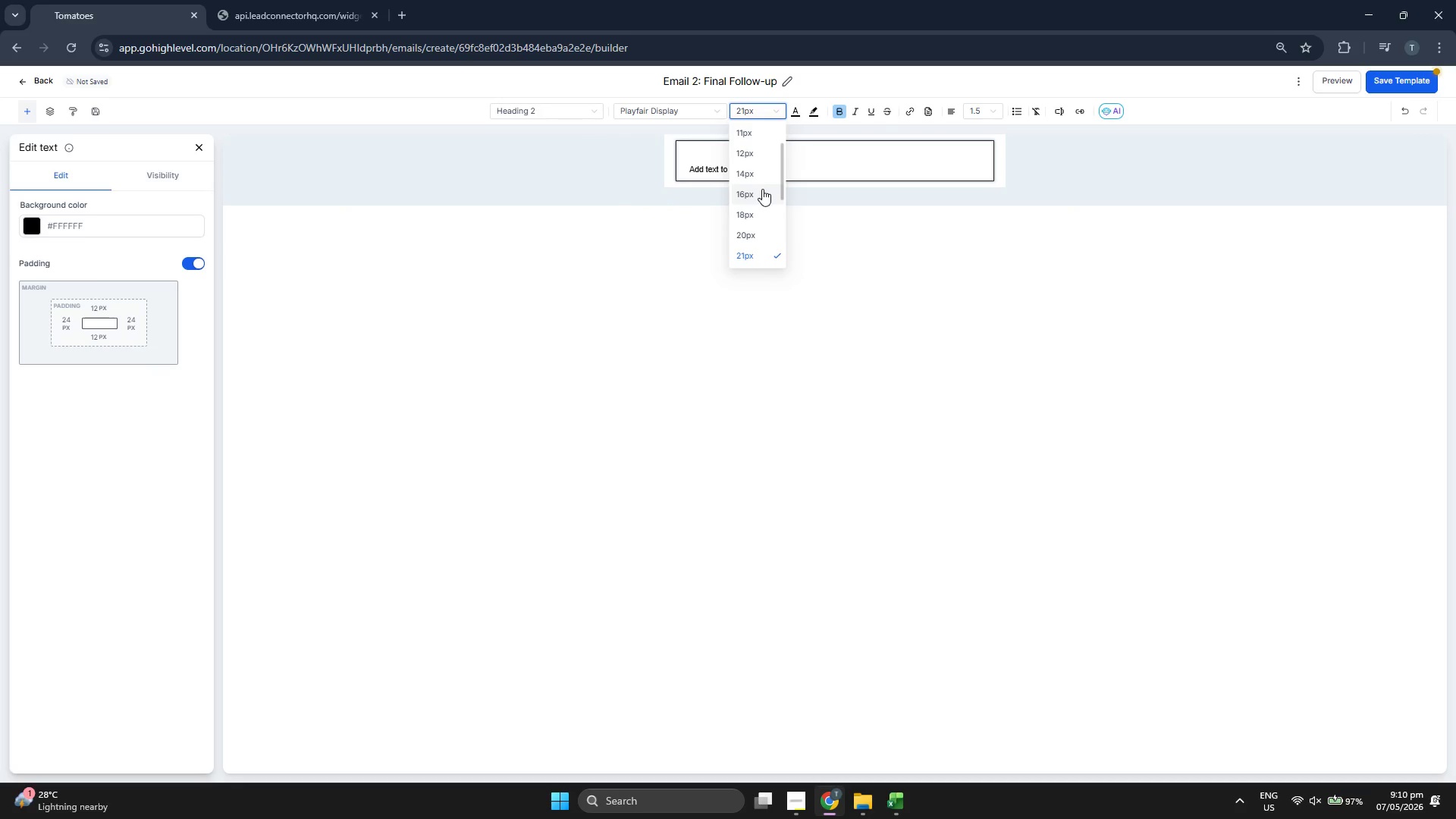 
scroll: coordinate [764, 196], scroll_direction: down, amount: 1.0
 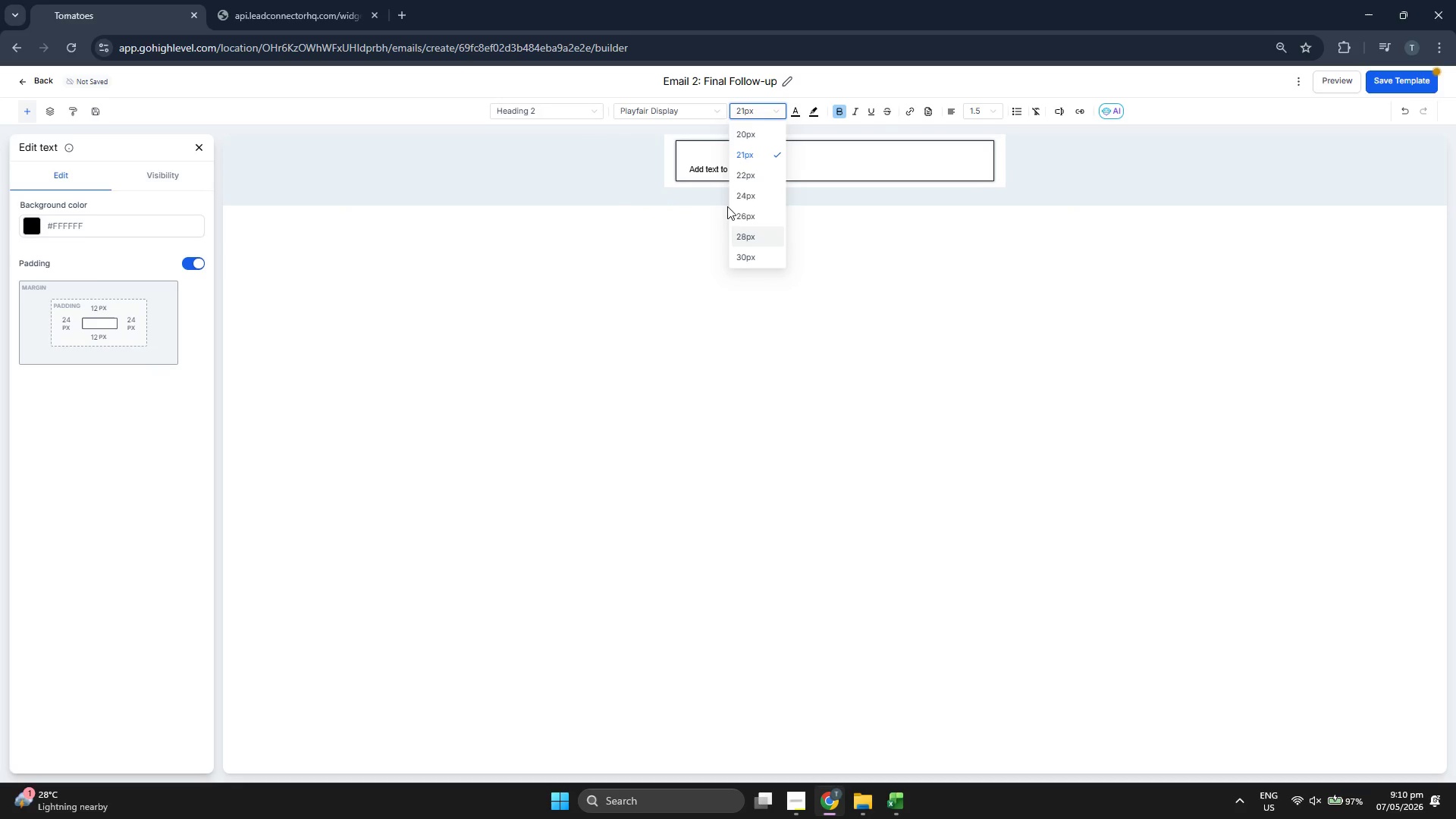 
left_click([757, 176])
 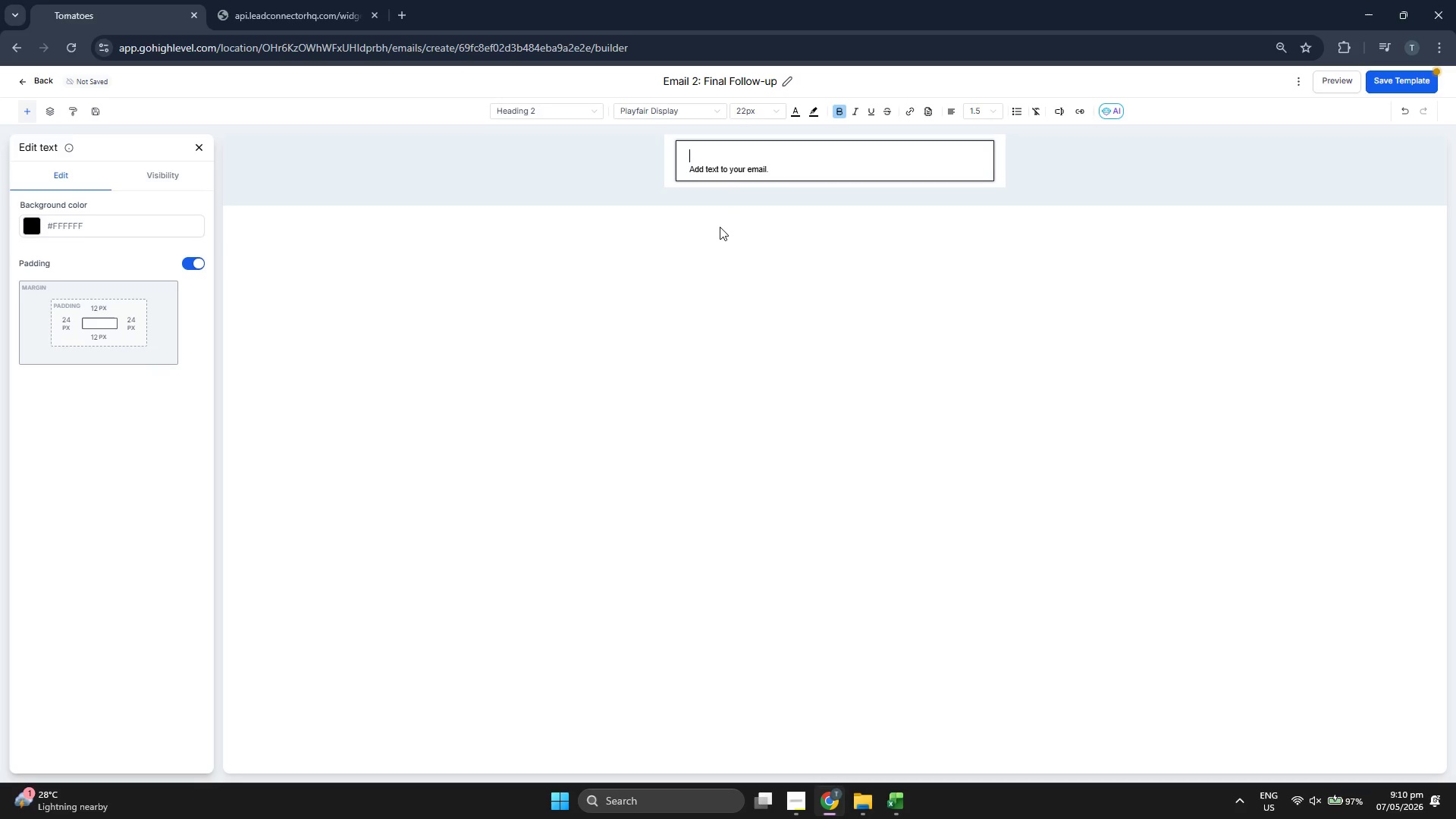 
type(HI)
key(Backspace)
key(Backspace)
type(Hi {{contact.first_name}},)
 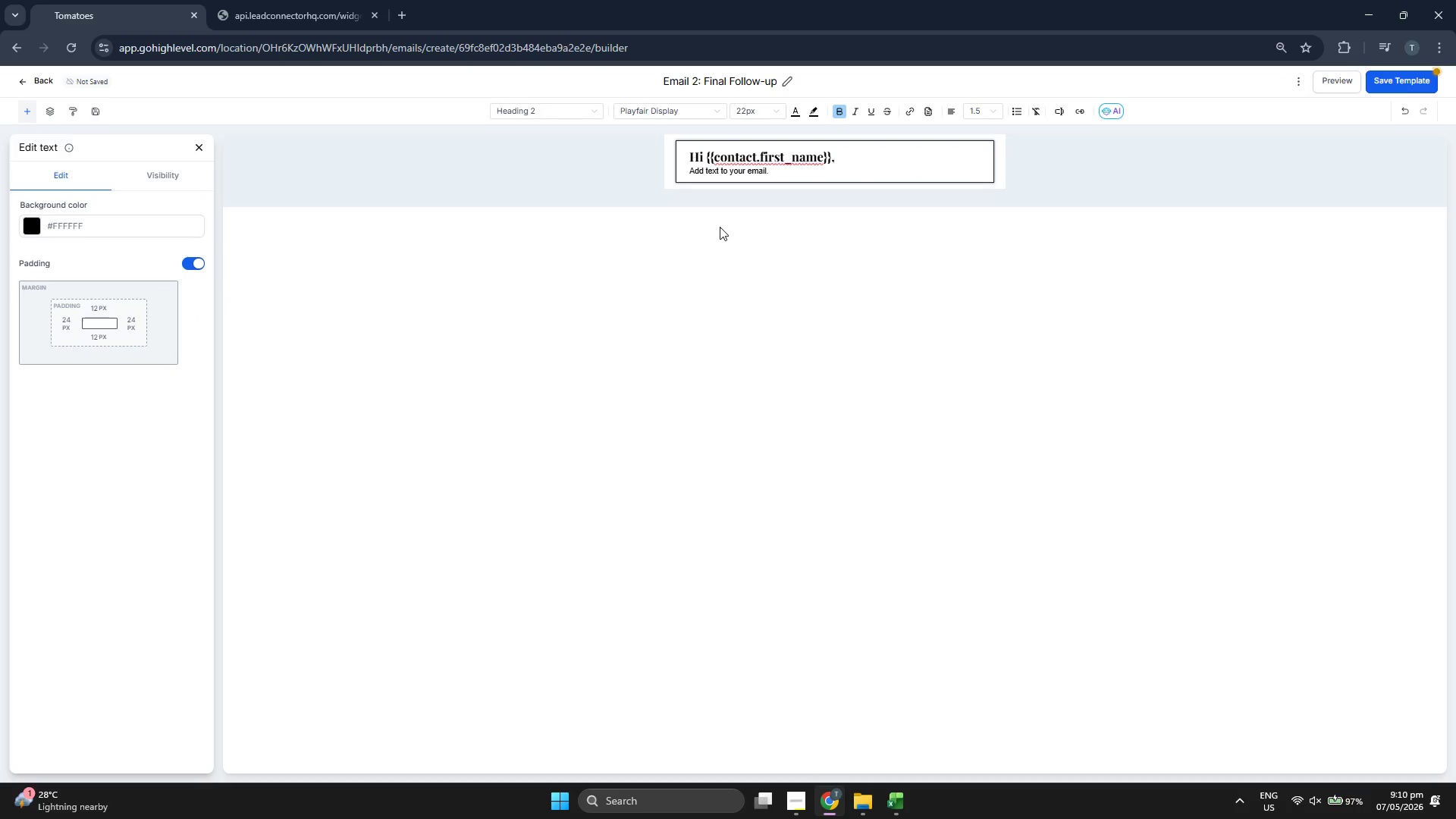 
key(ArrowDown)
 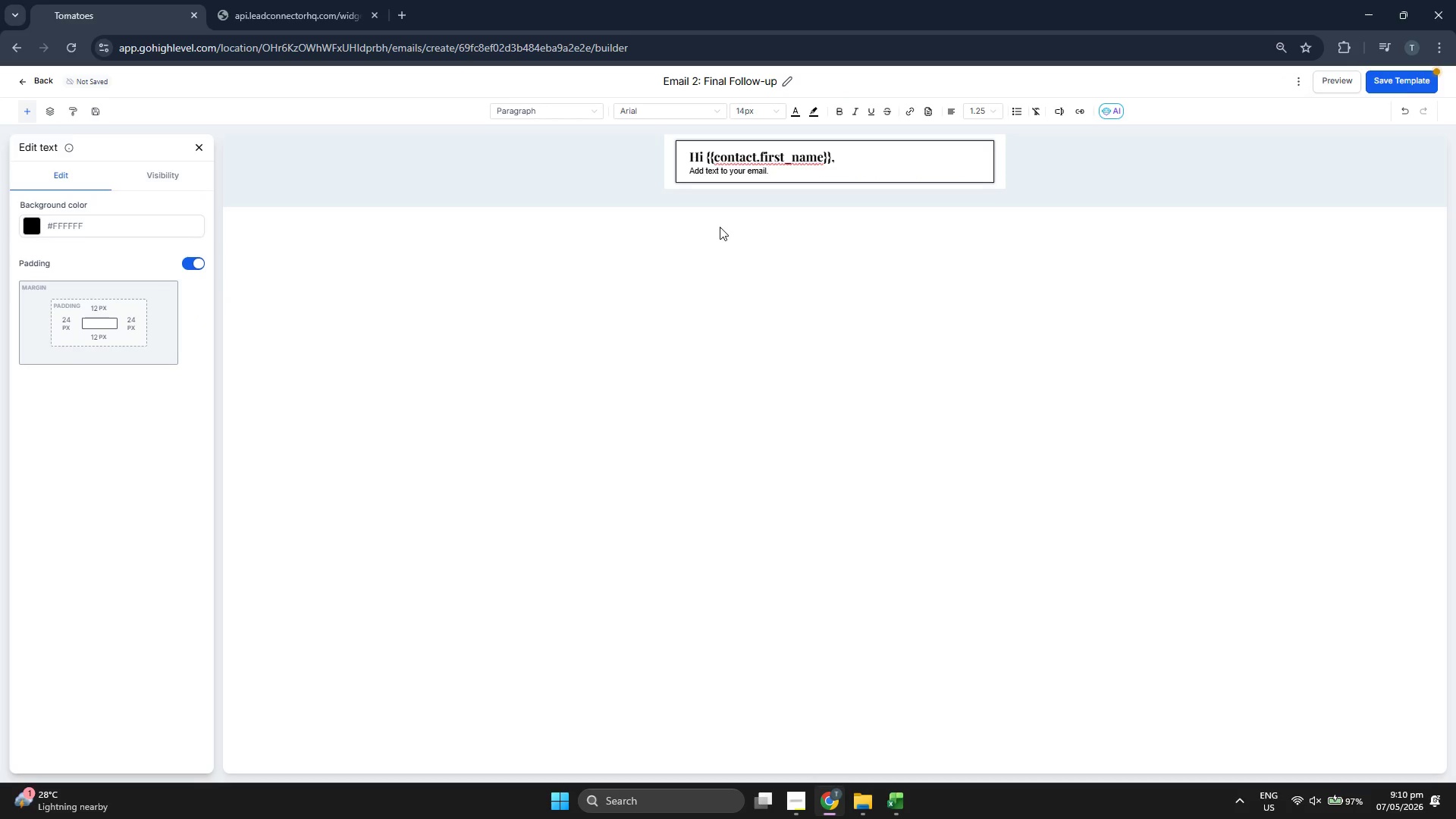 
key(Backspace)
 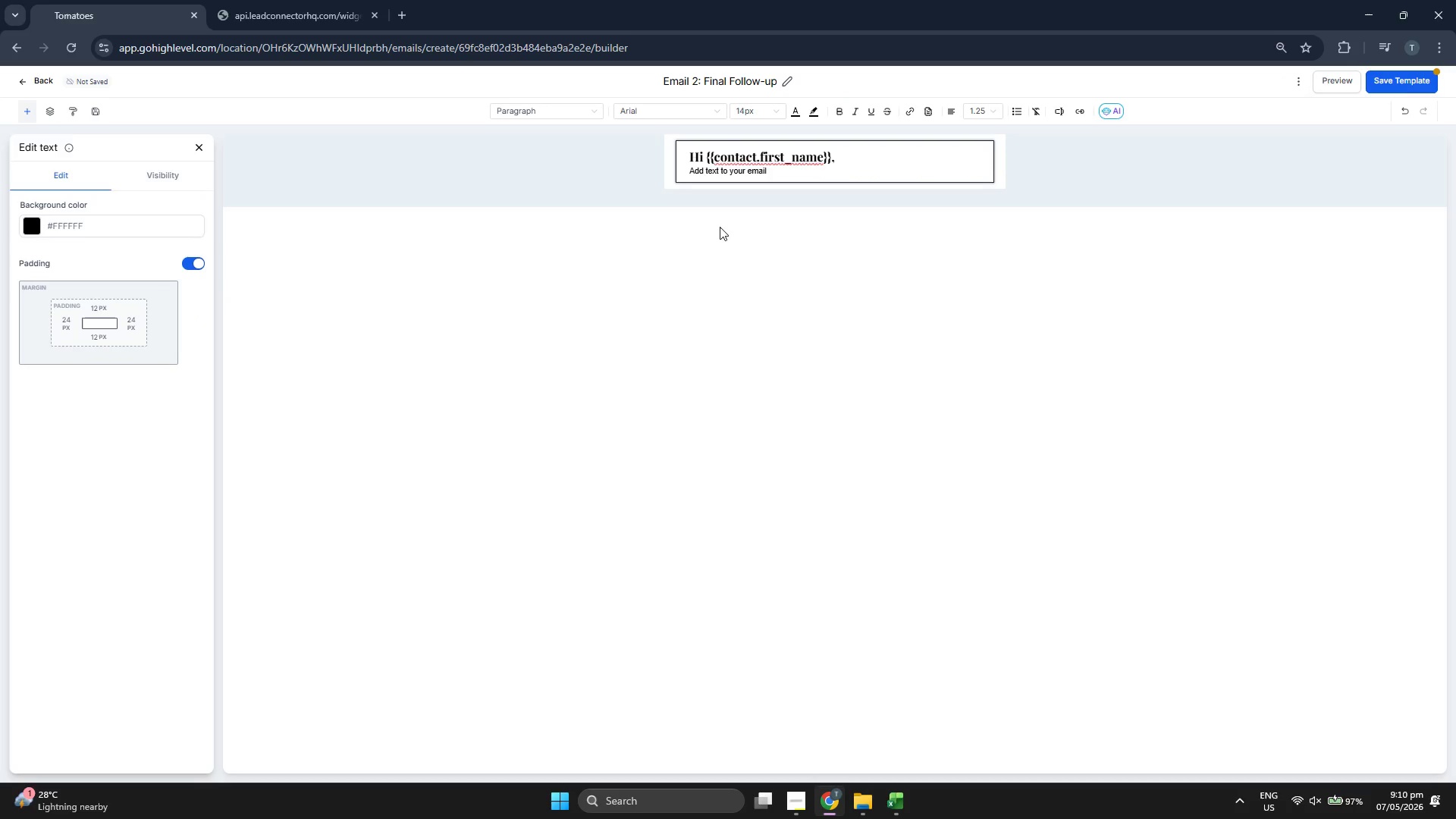 
key(Backspace)
 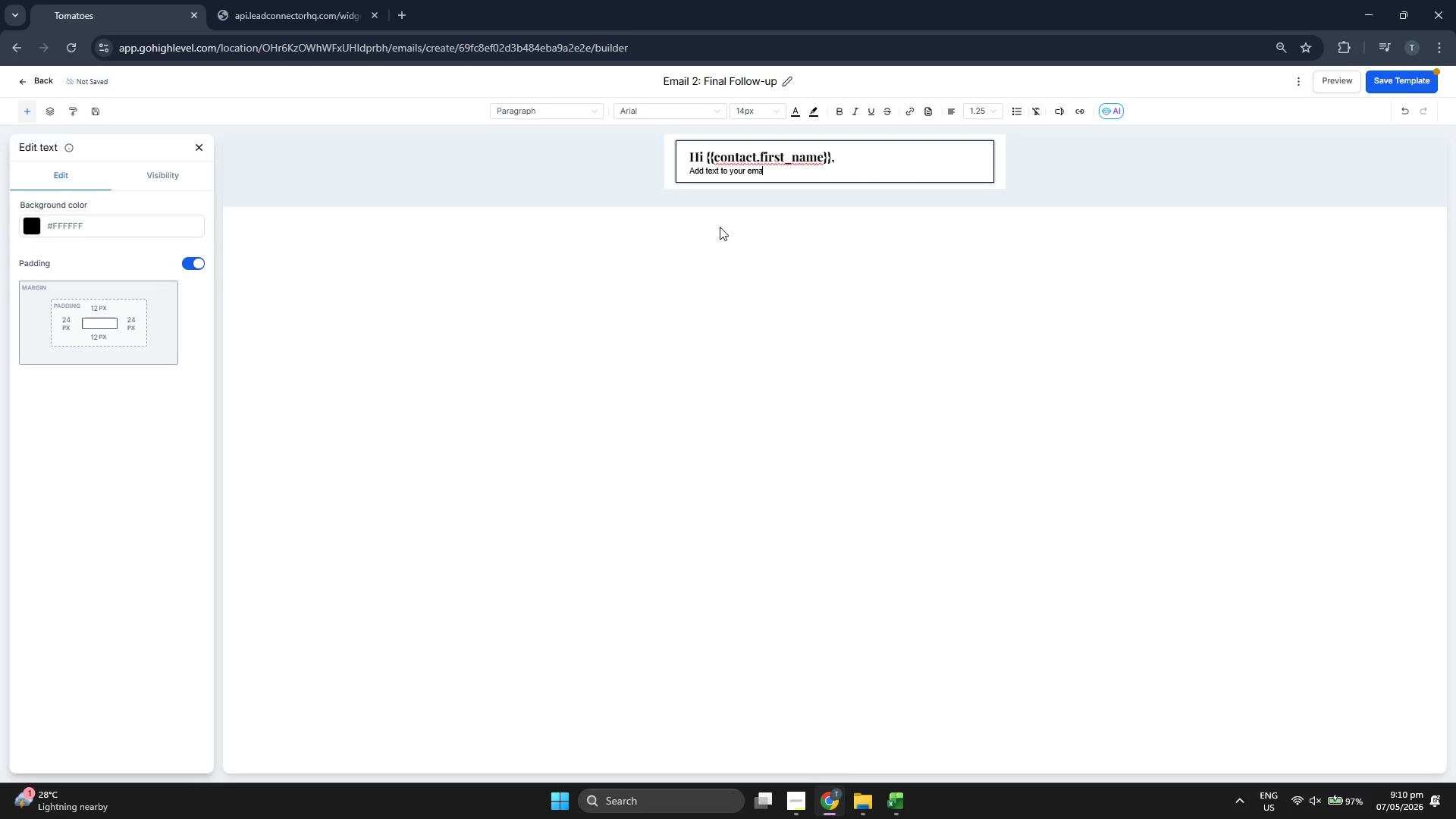 
key(Backspace)
 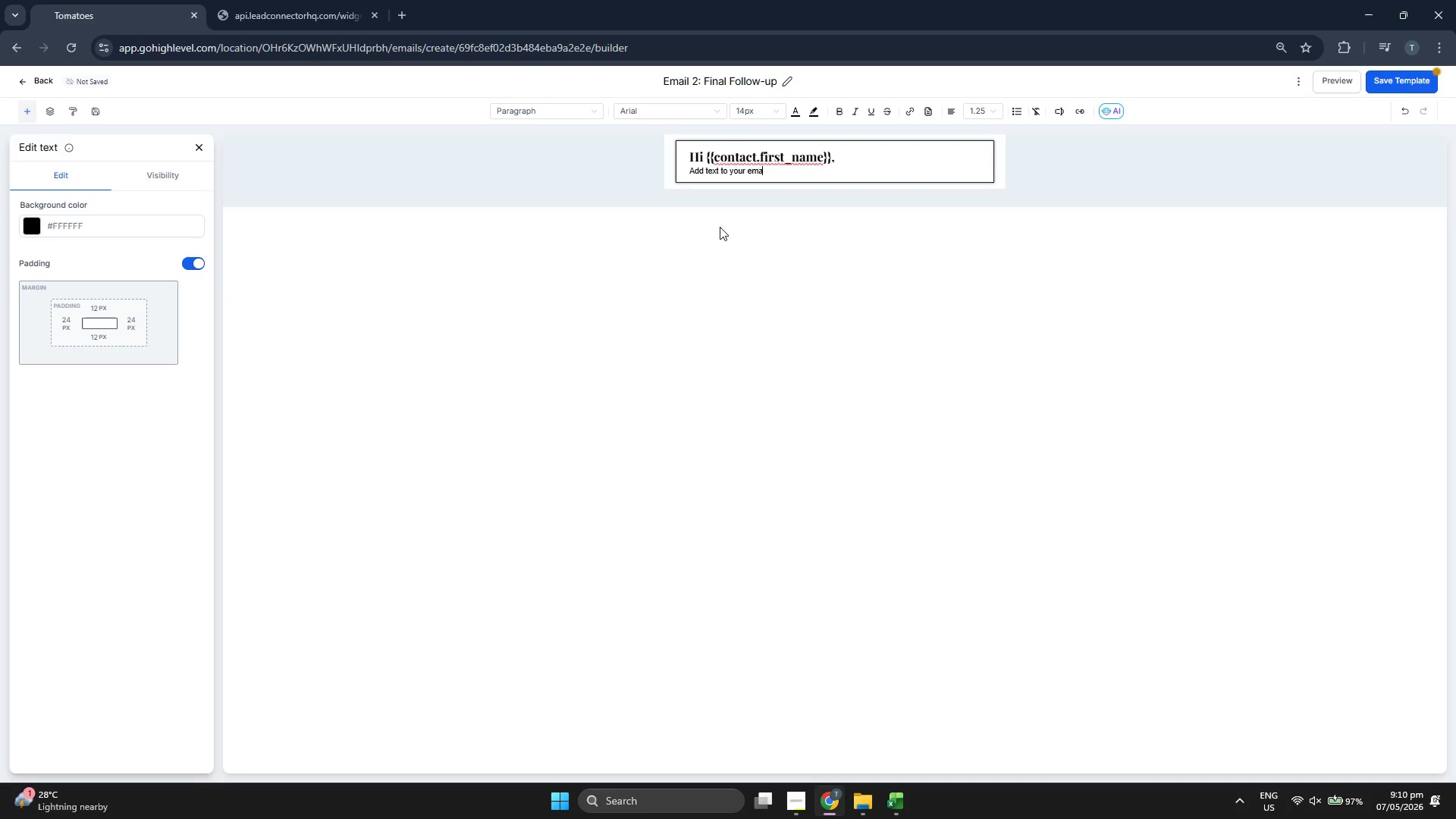 
key(Backspace)
 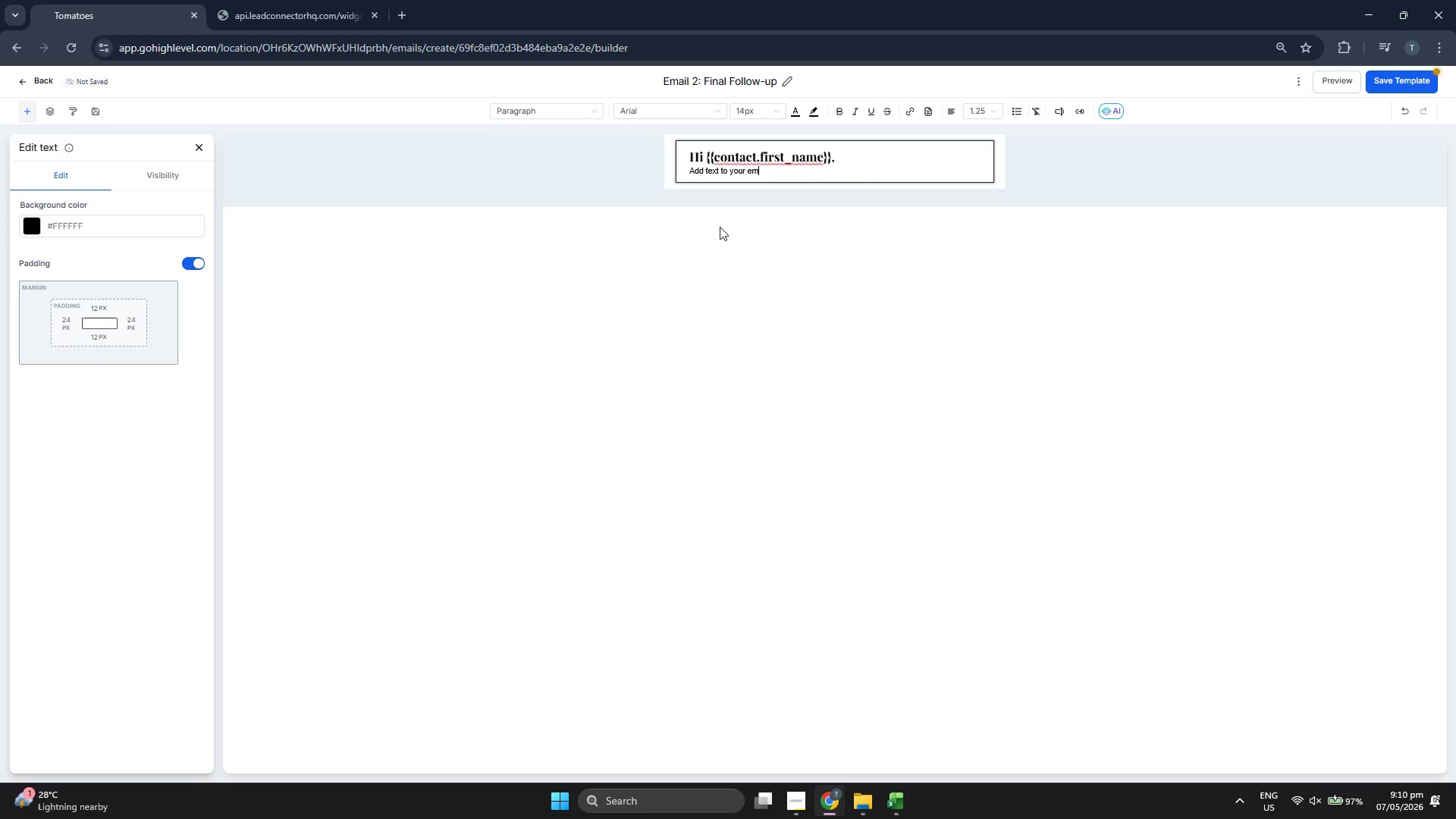 
key(Backspace)
 